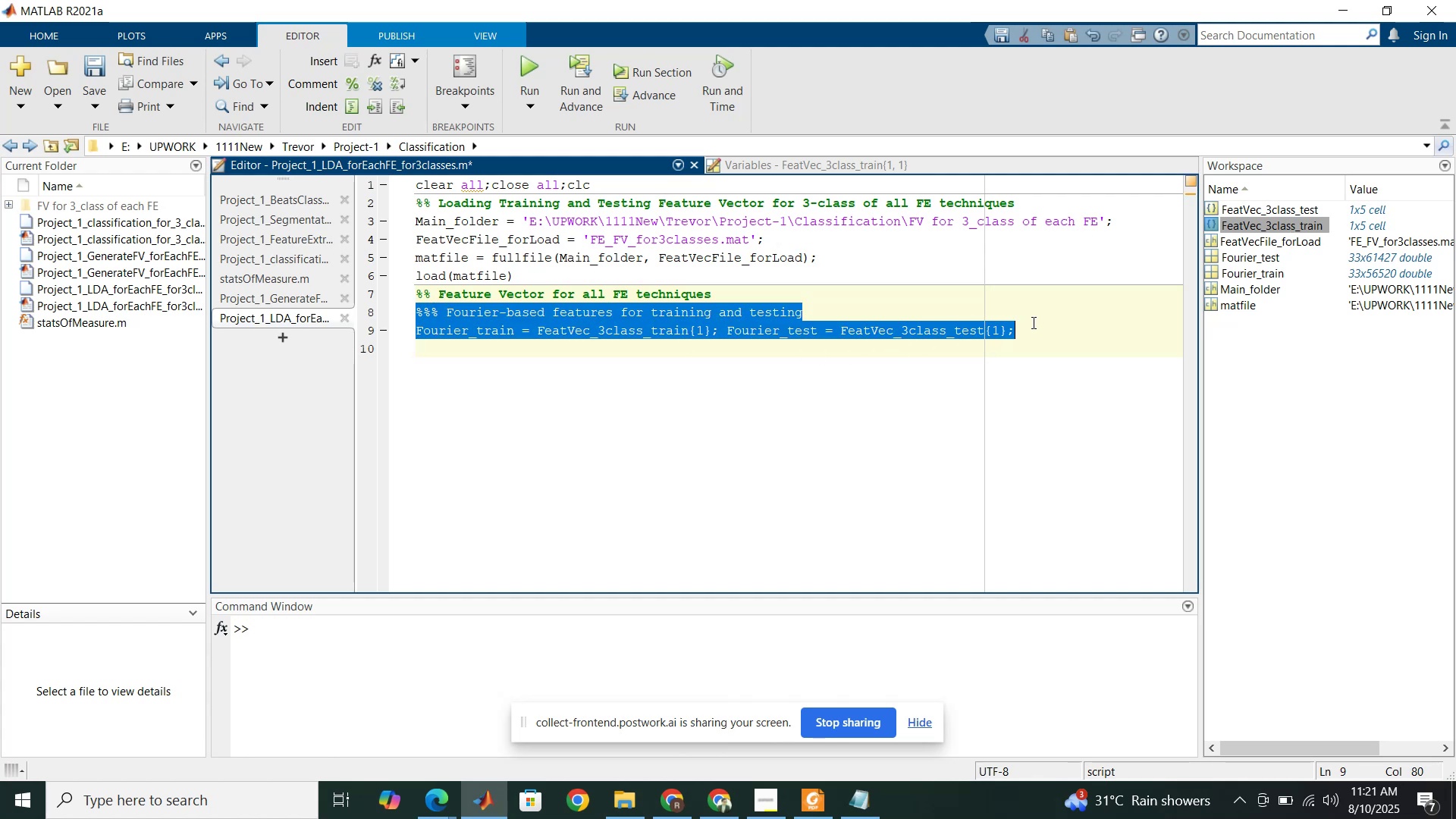 
key(Control+C)
 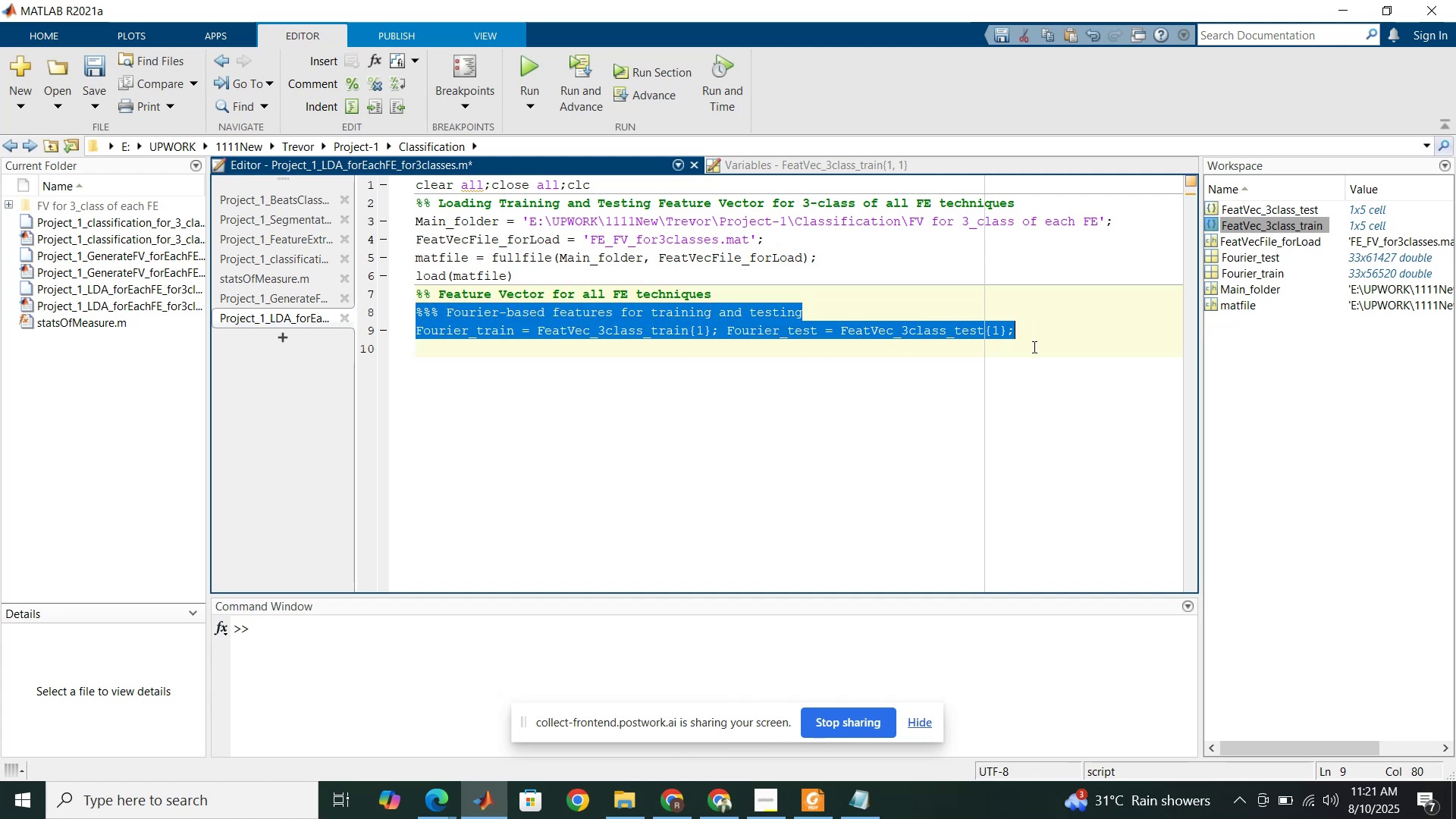 
left_click([1037, 340])
 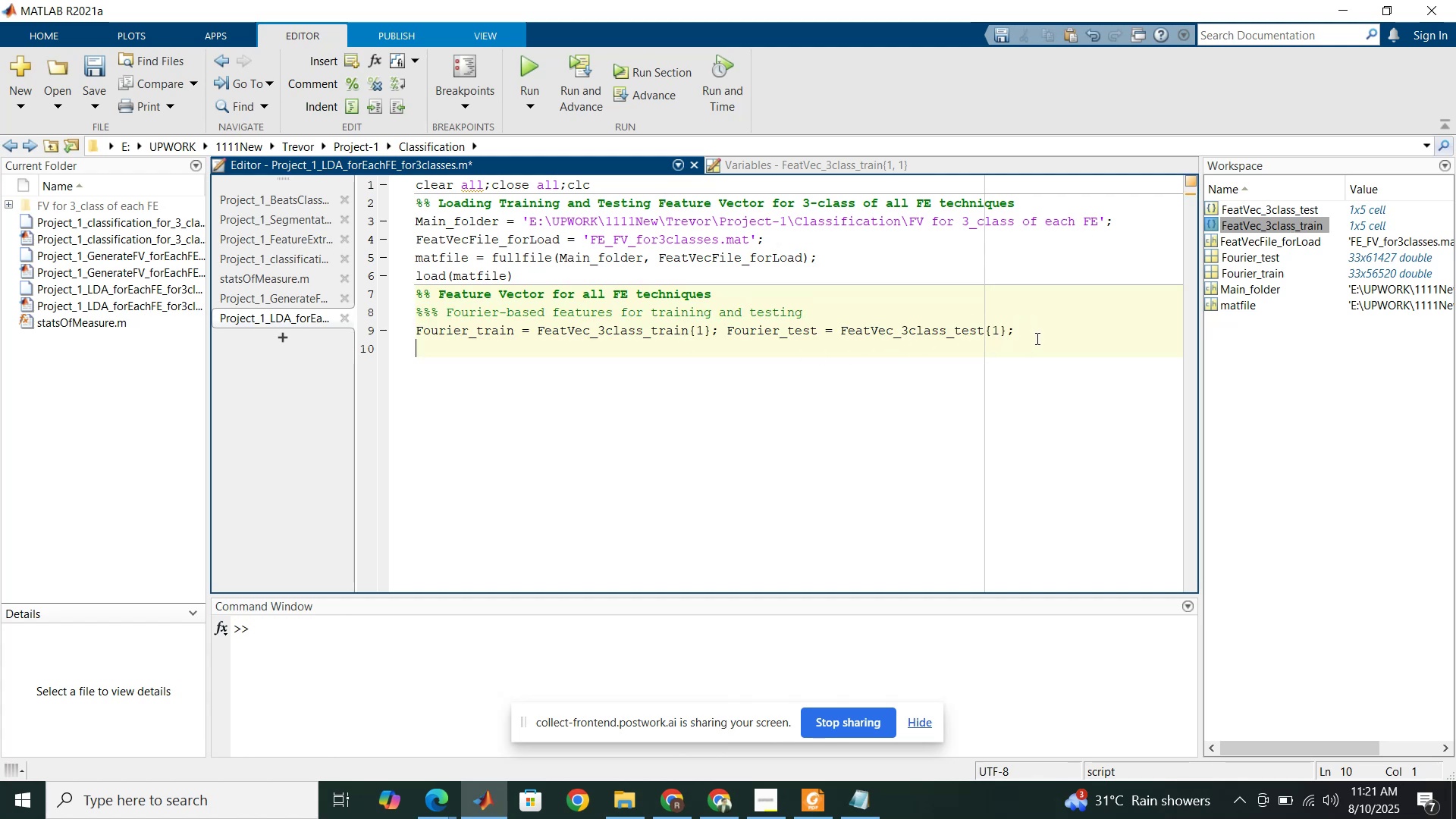 
left_click([1036, 338])
 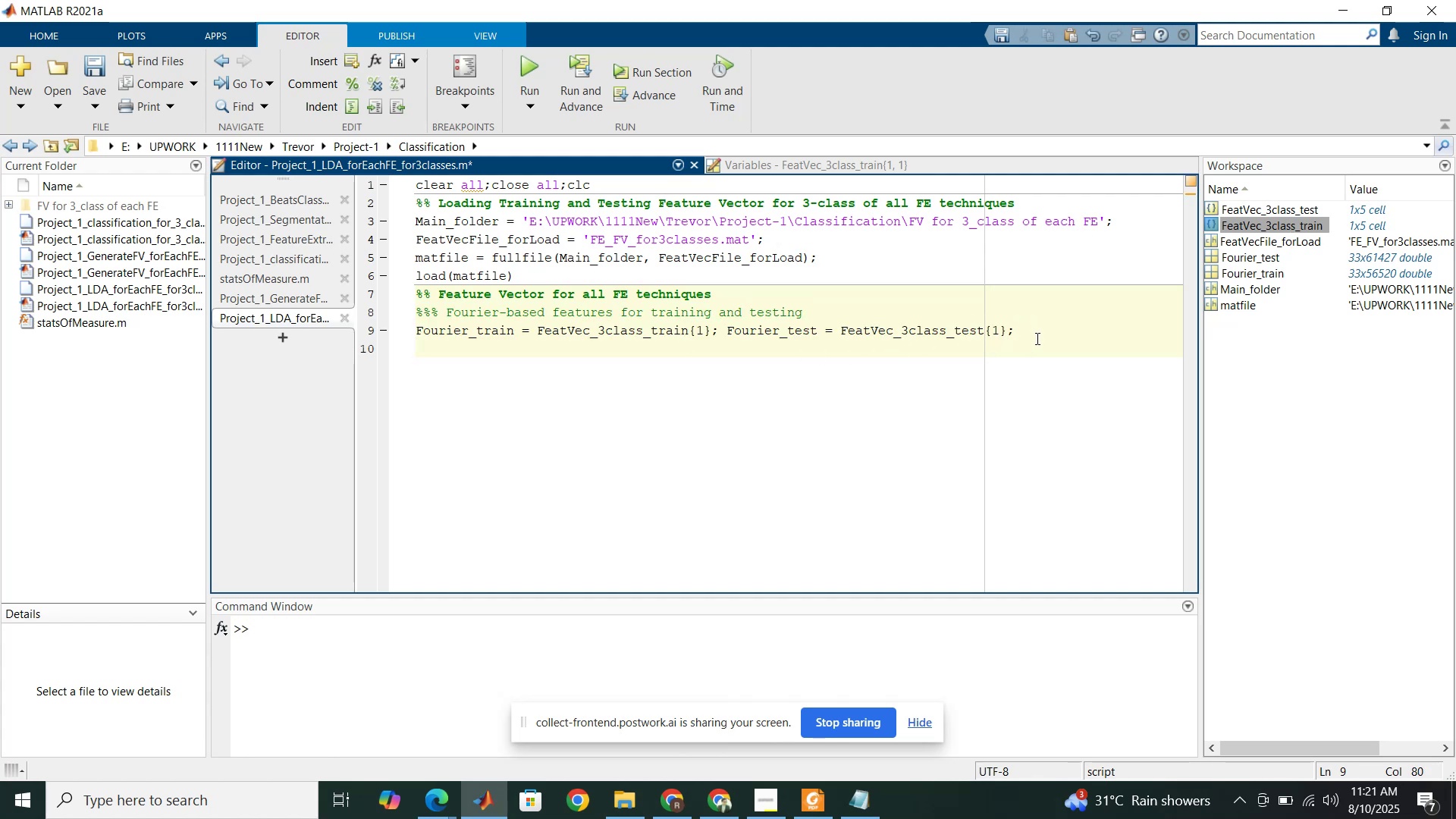 
key(Enter)
 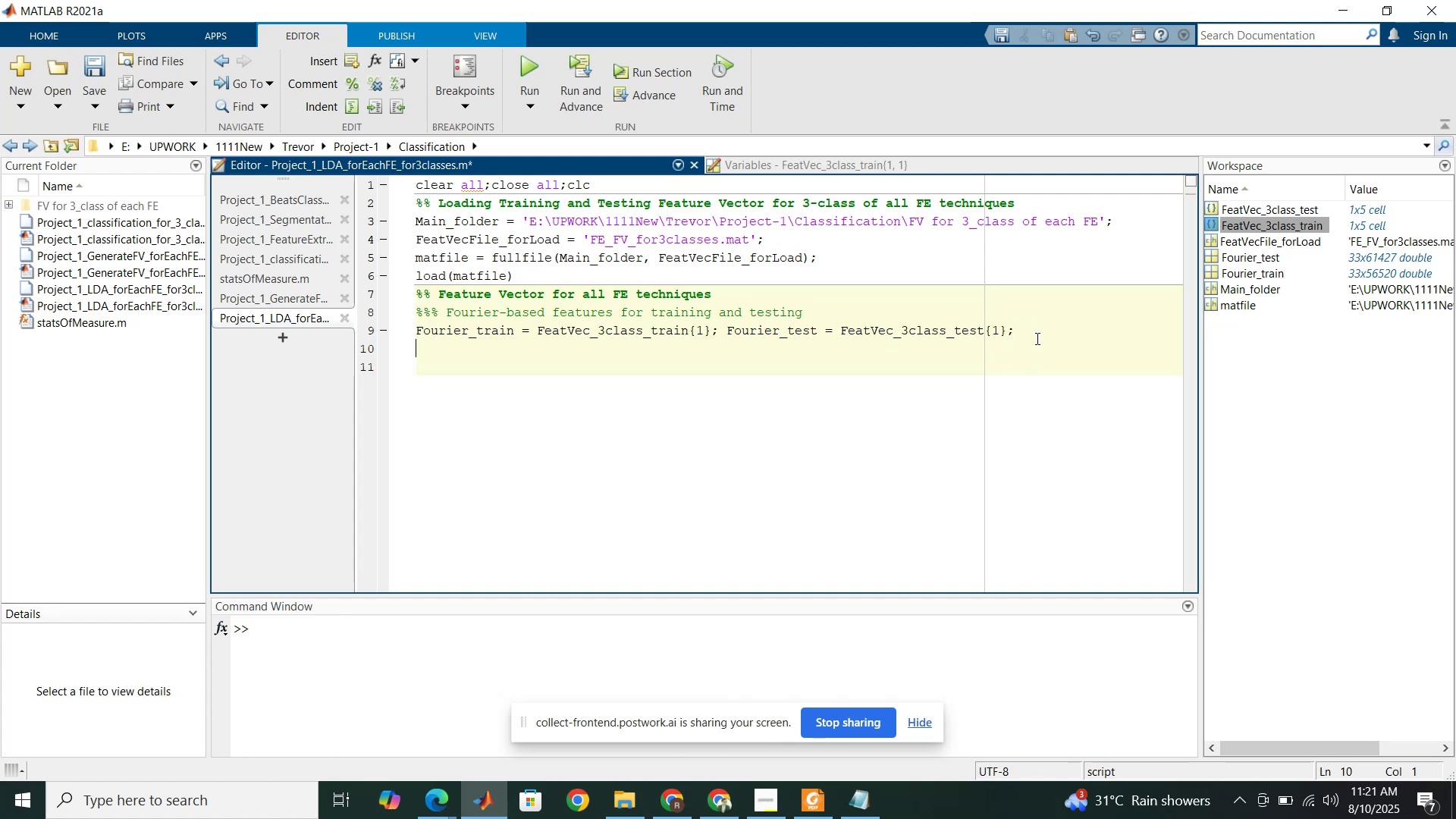 
key(Control+V)
 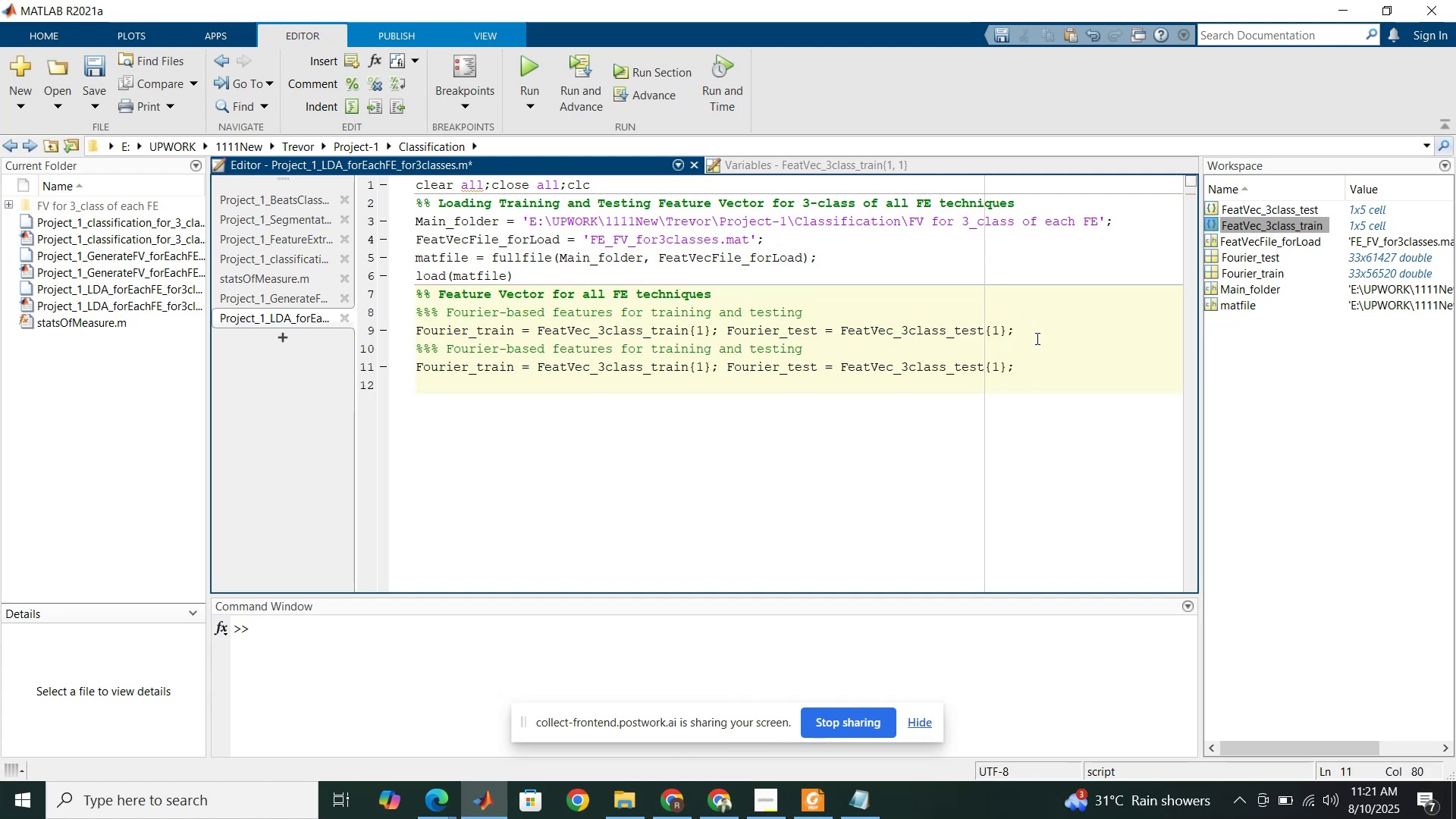 
key(ArrowUp)
 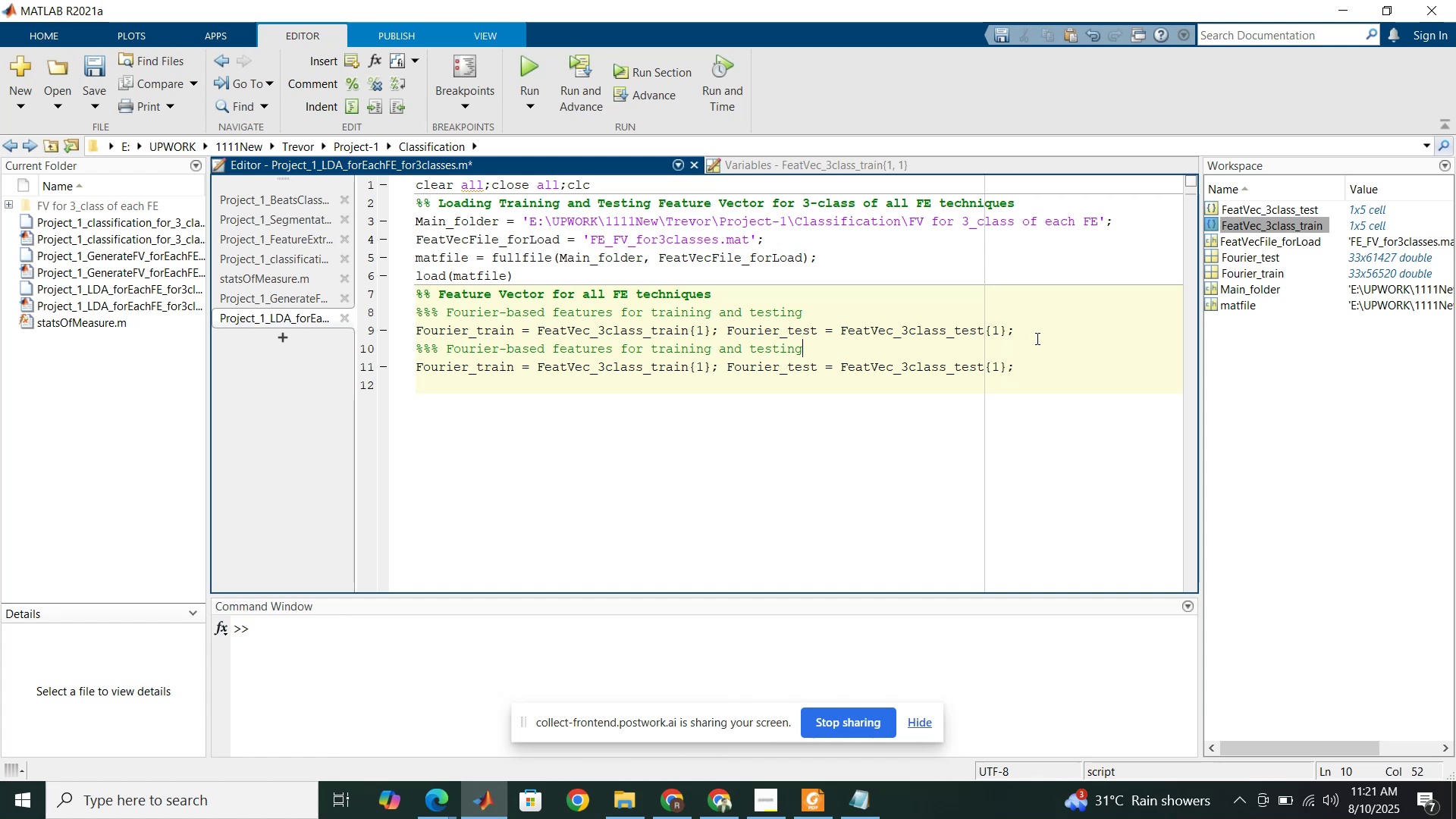 
key(ArrowUp)
 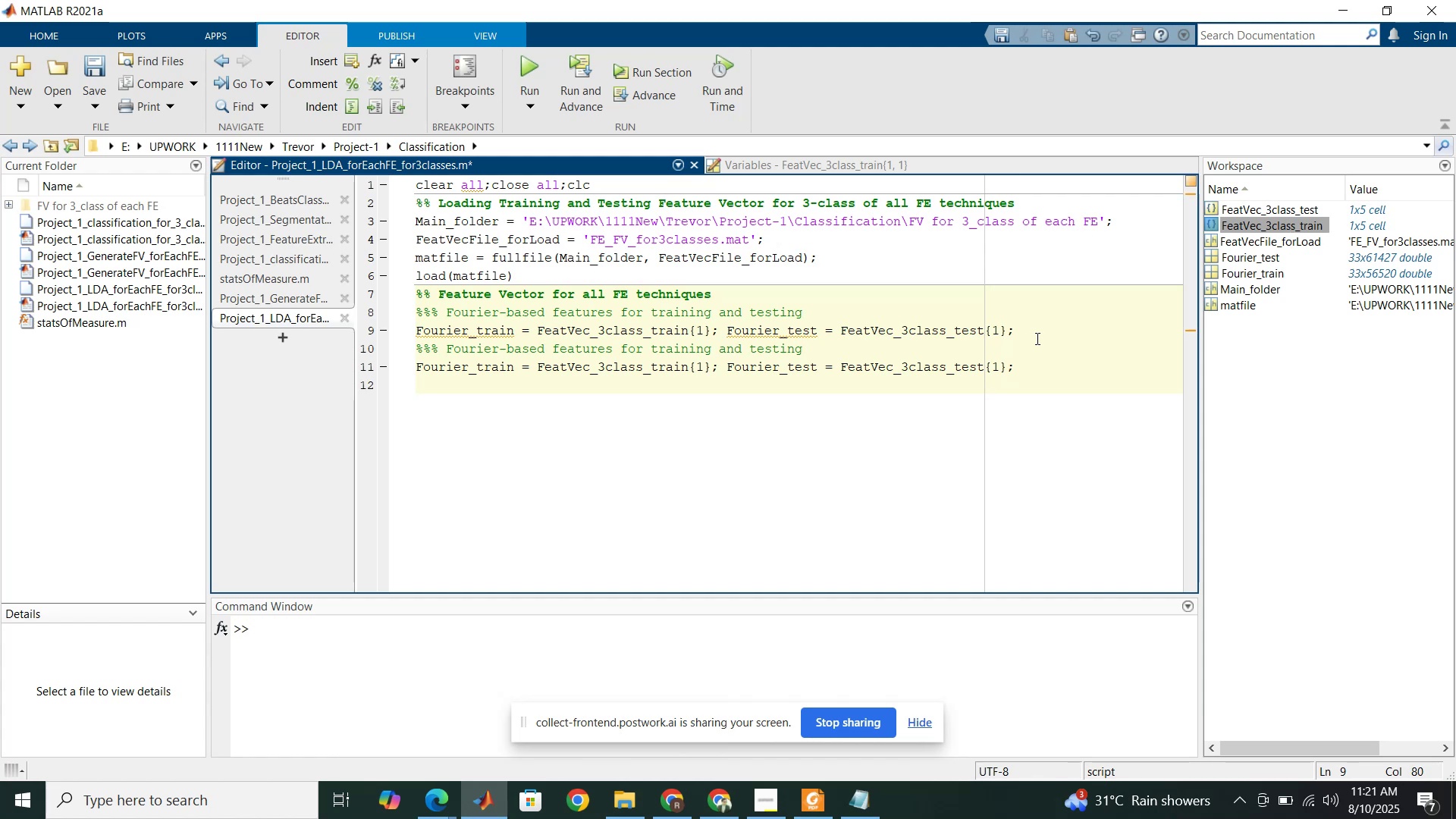 
key(Enter)
 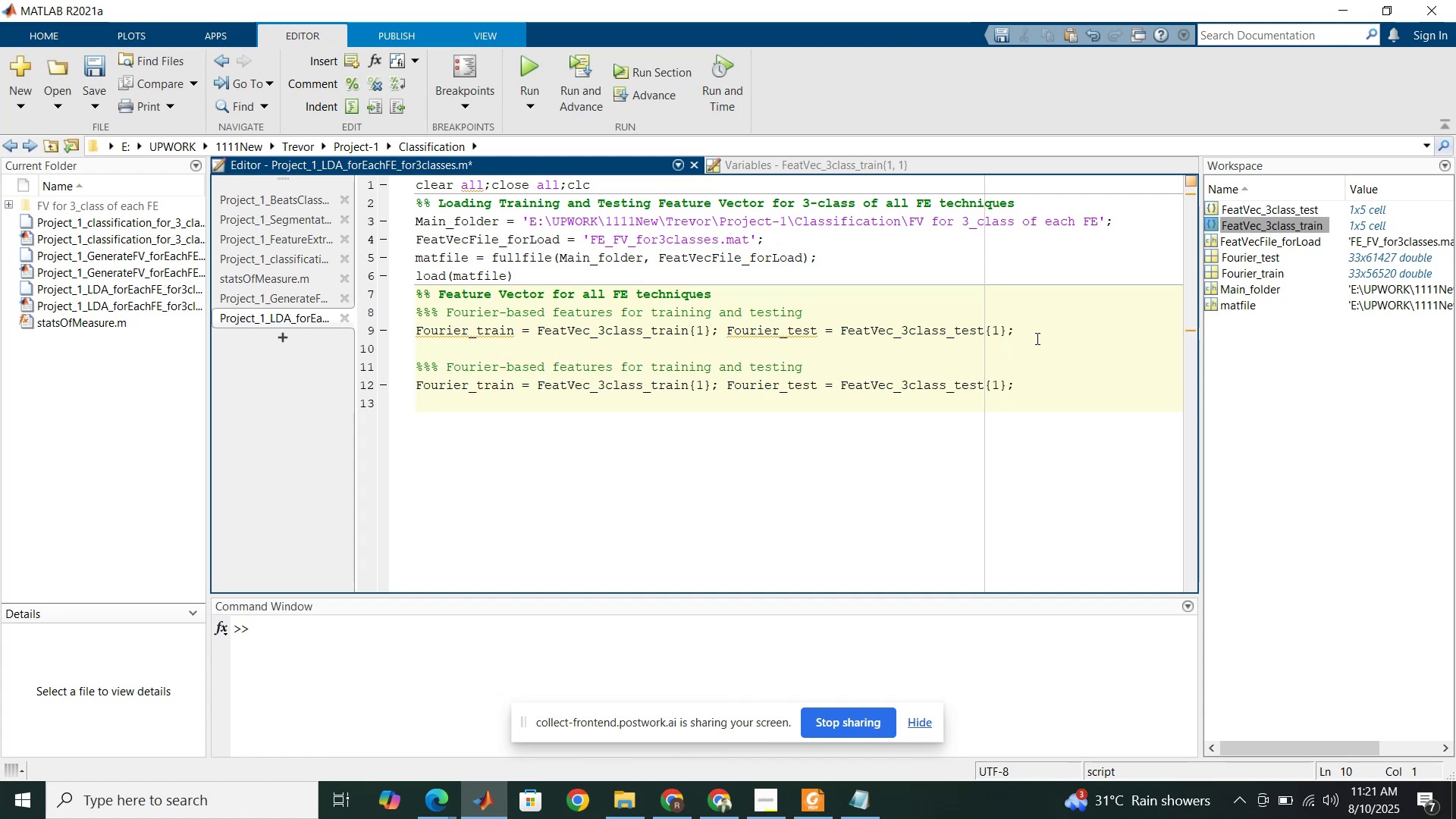 
left_click([1037, 377])
 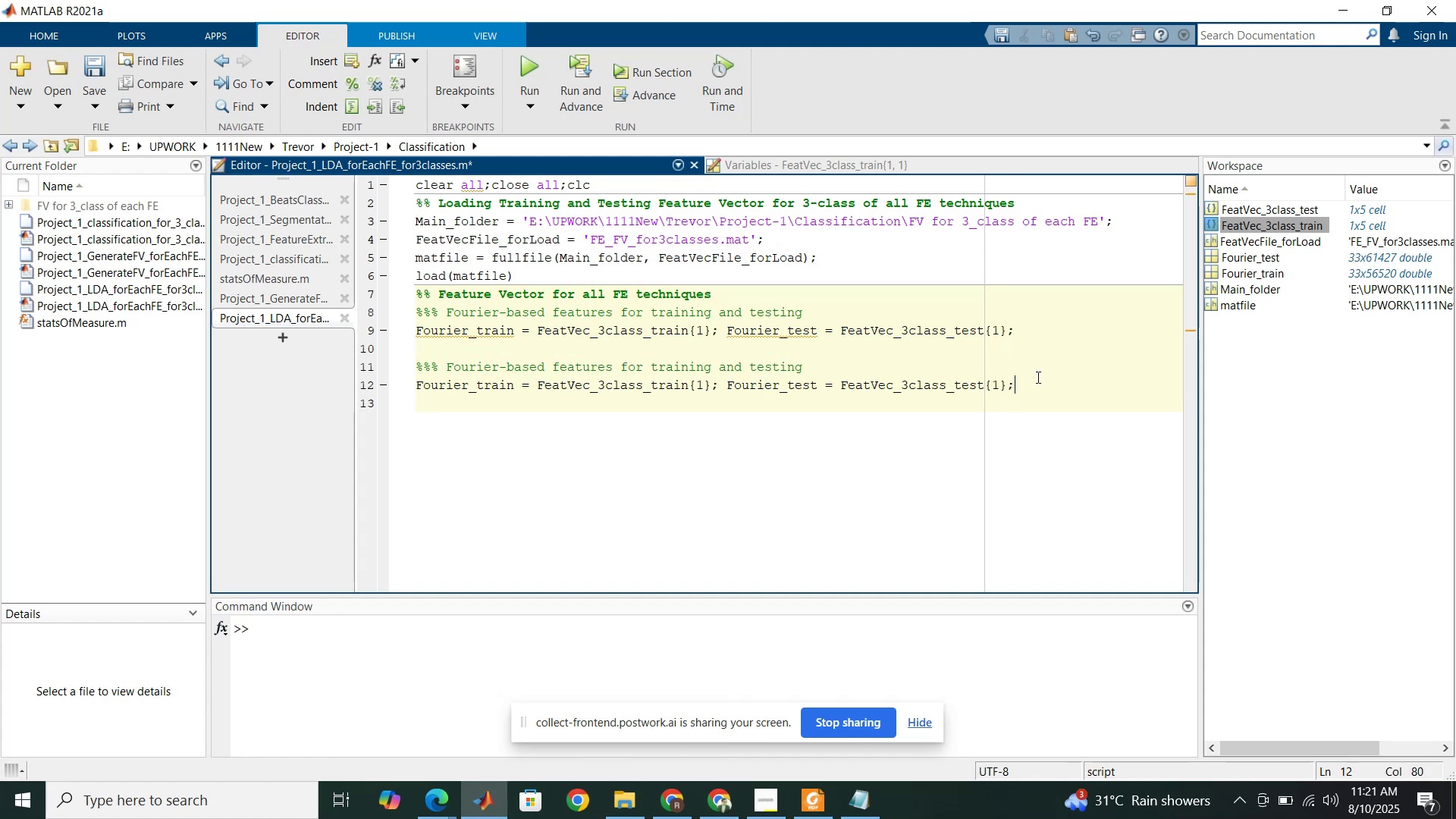 
key(Enter)
 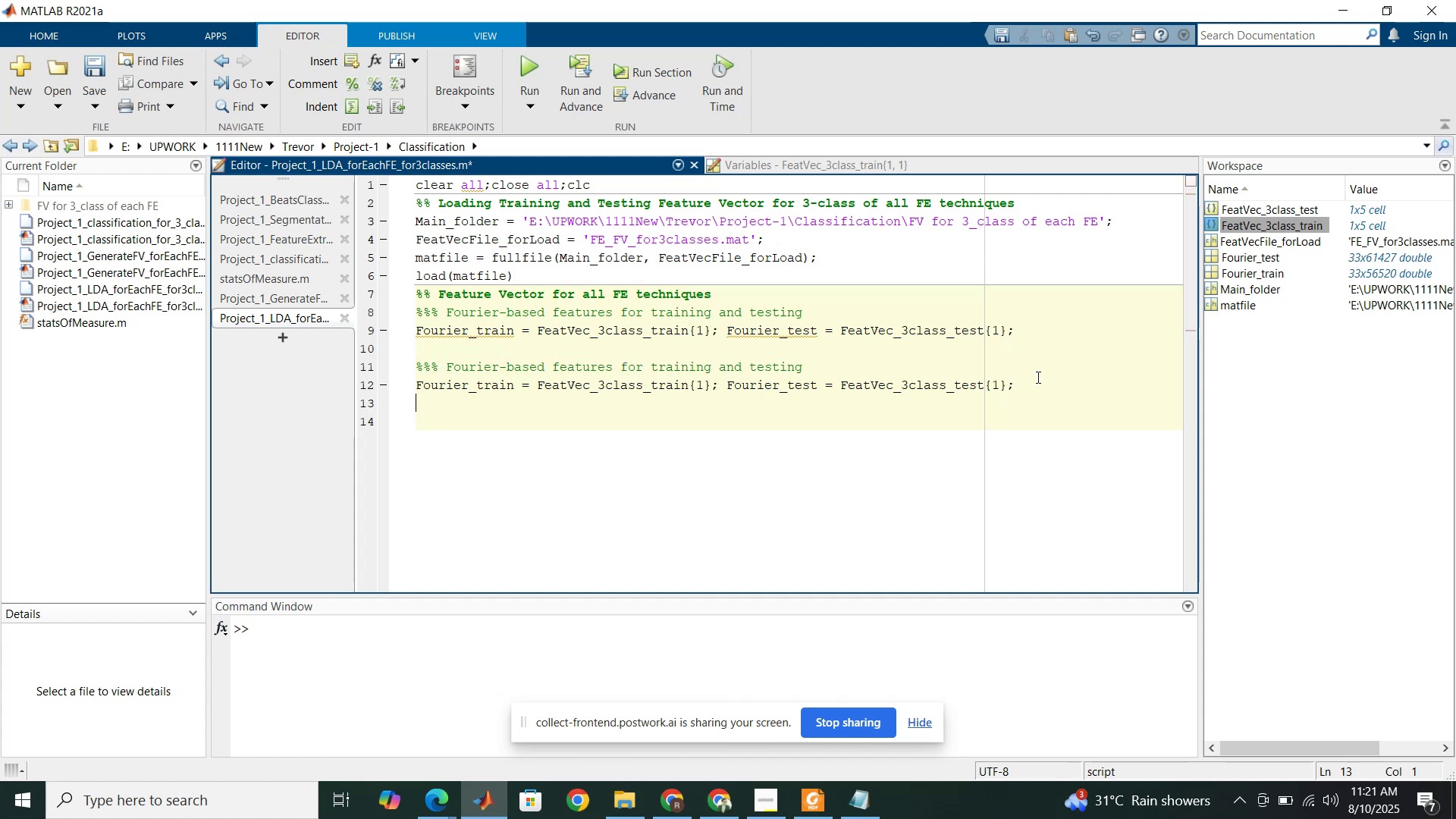 
key(Enter)
 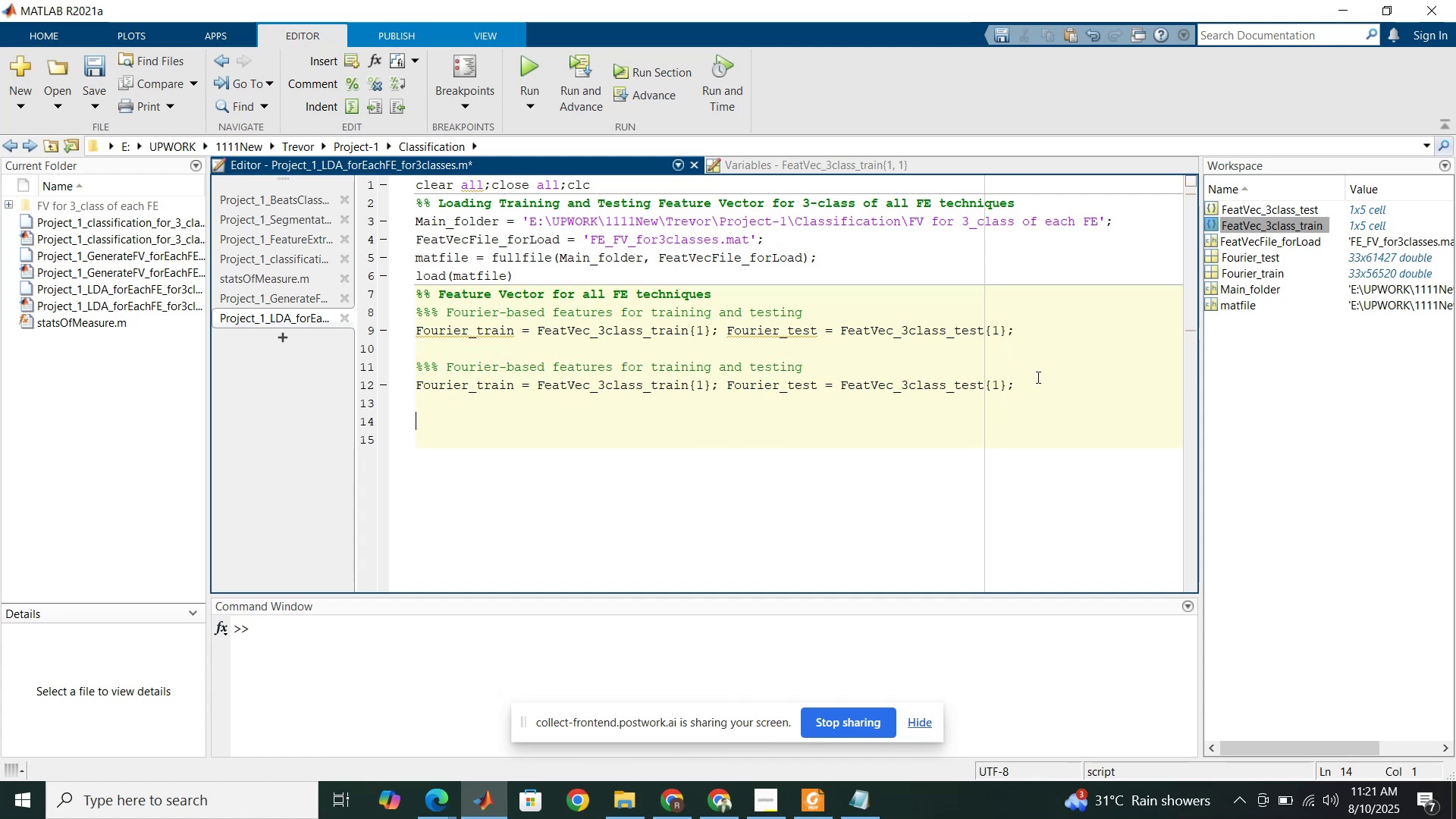 
key(Control+ControlLeft)
 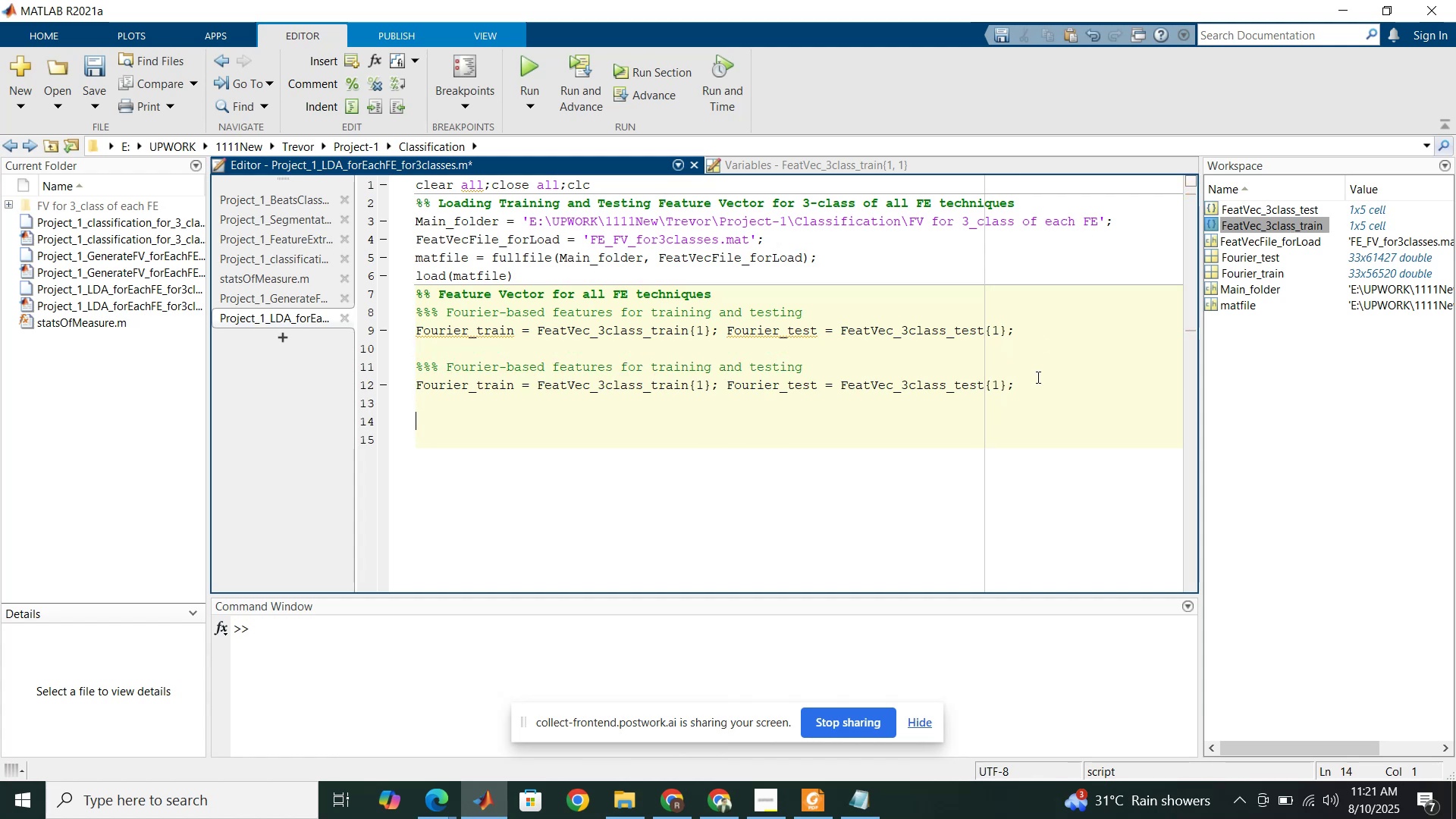 
key(Control+V)
 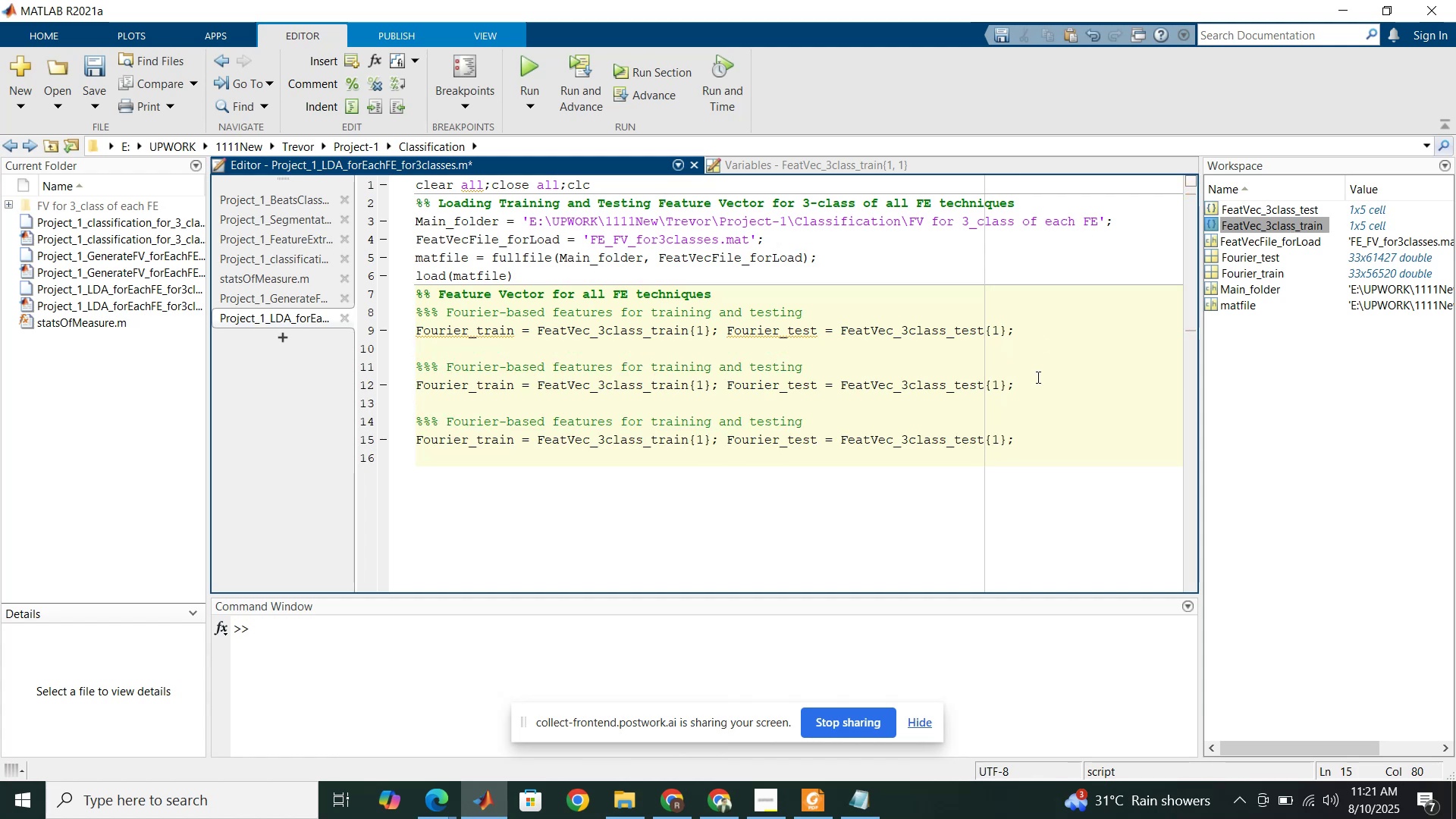 
key(Enter)
 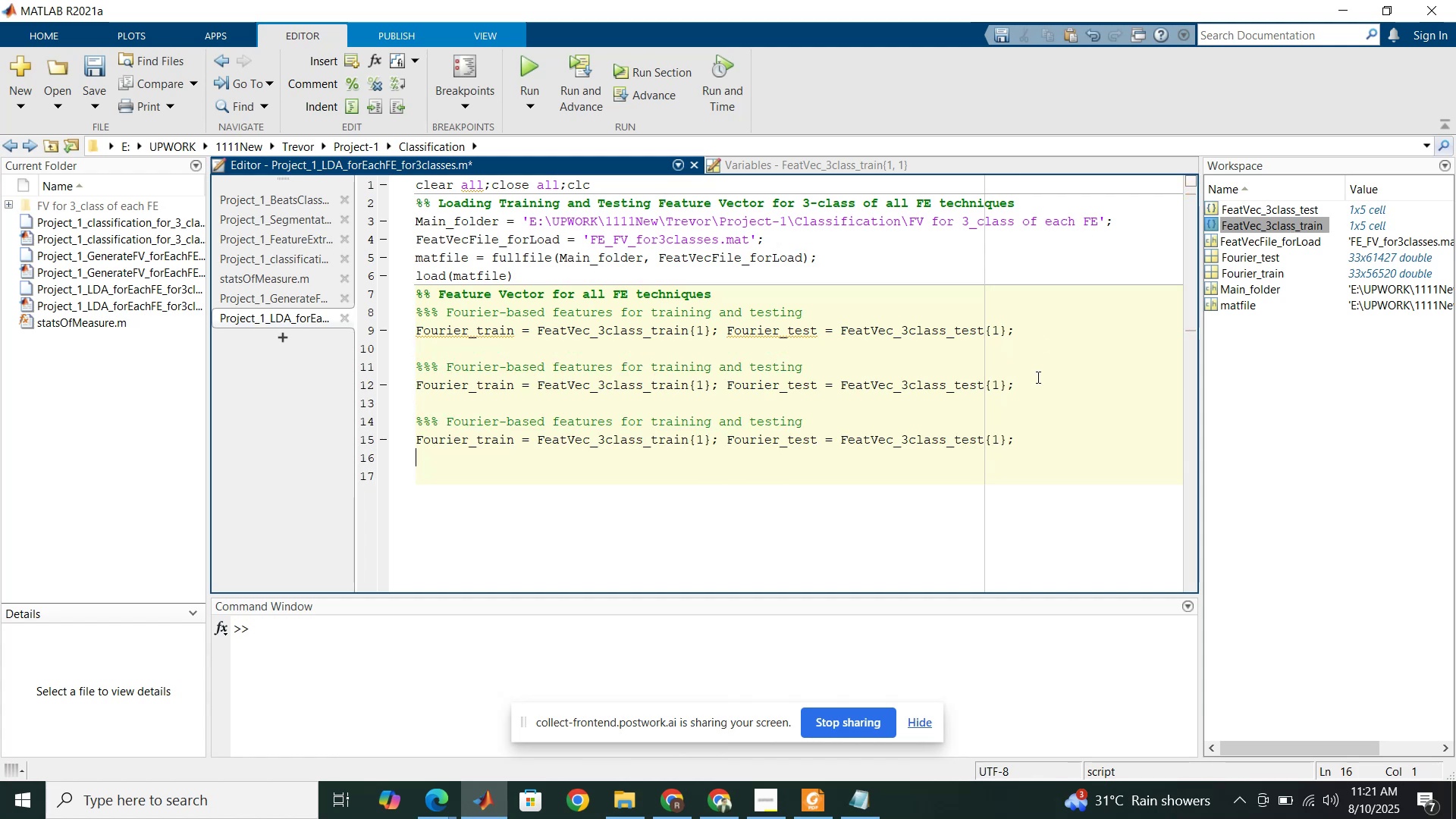 
key(Enter)
 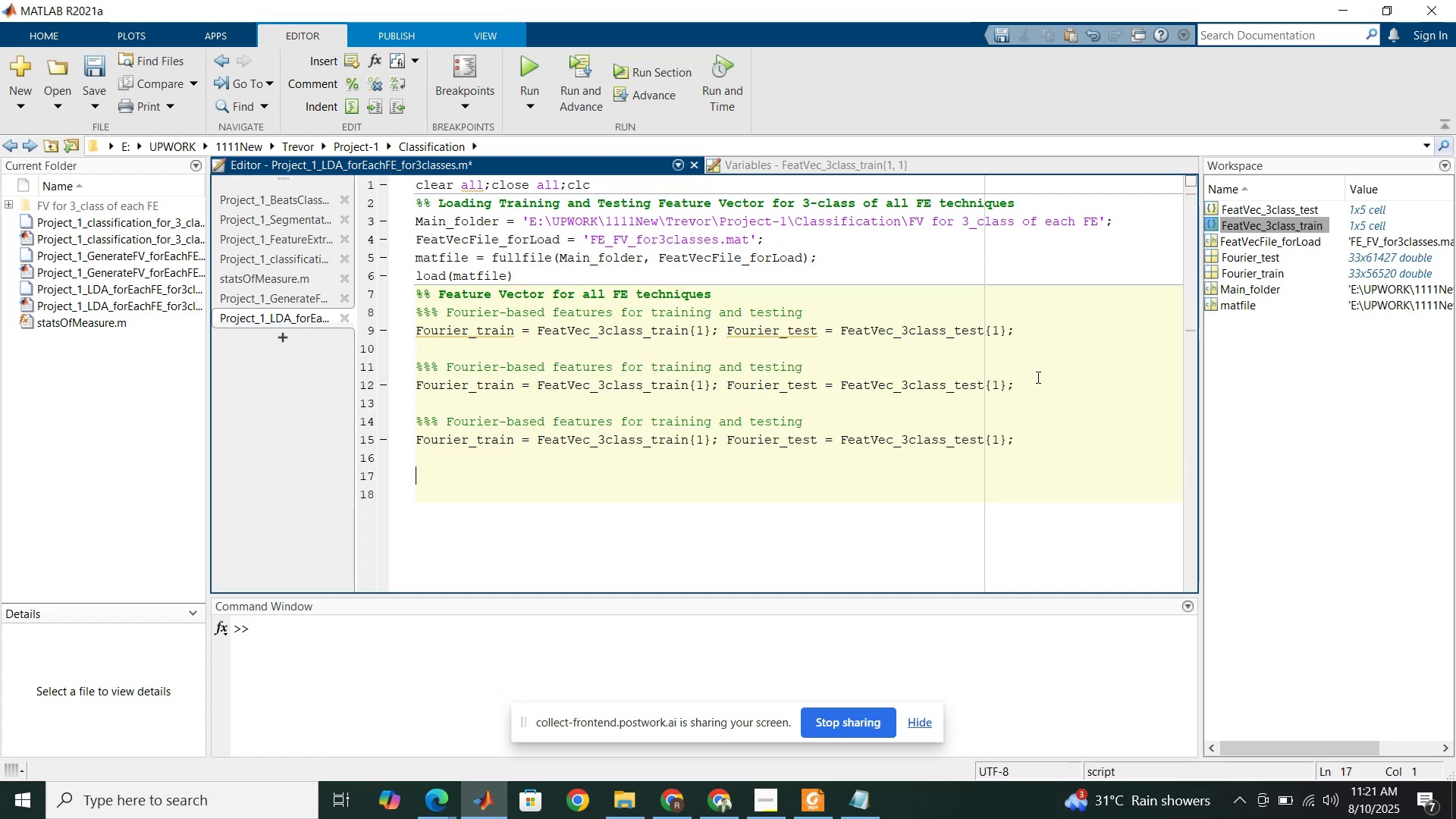 
key(Control+ControlLeft)
 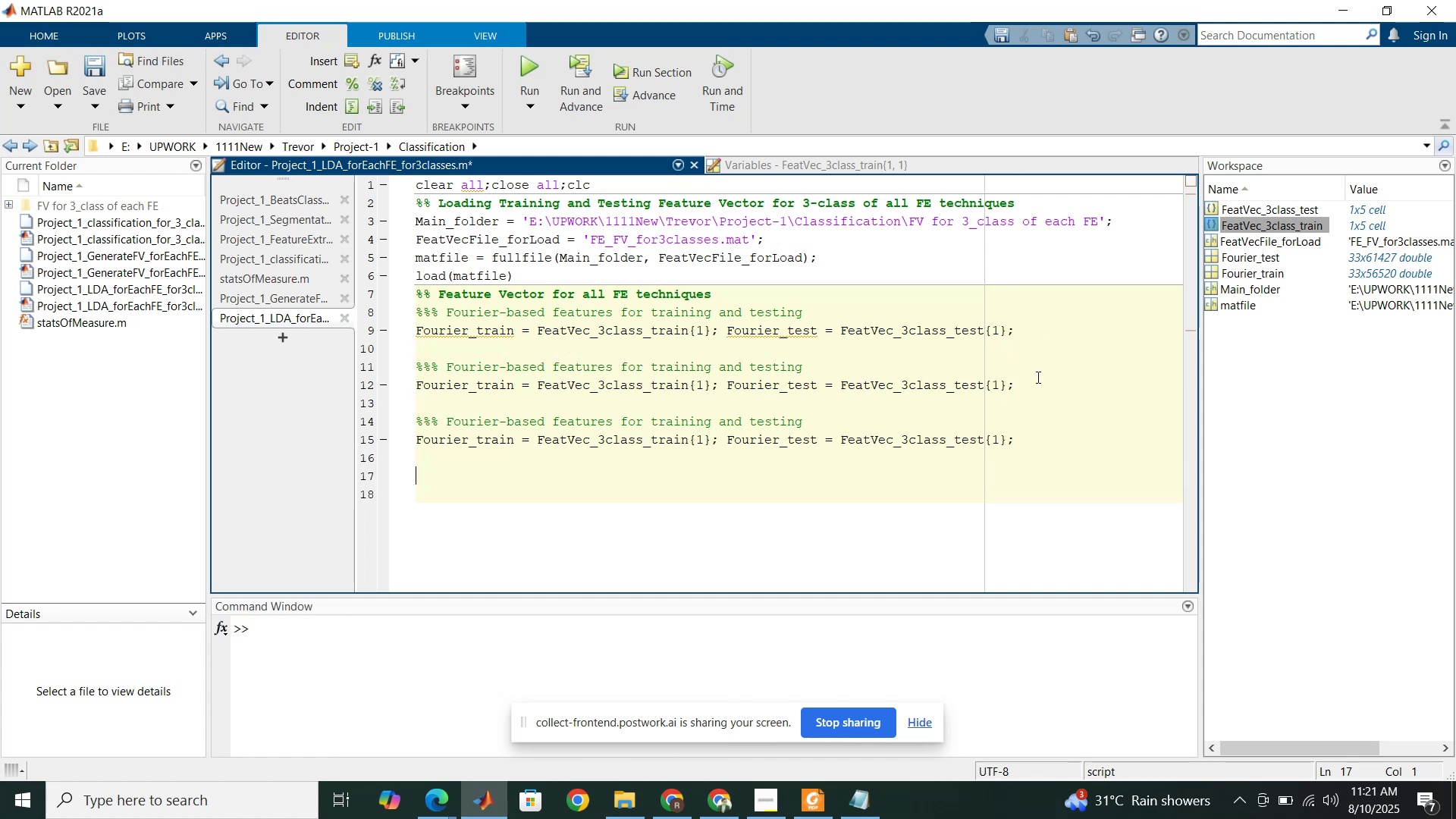 
key(Control+V)
 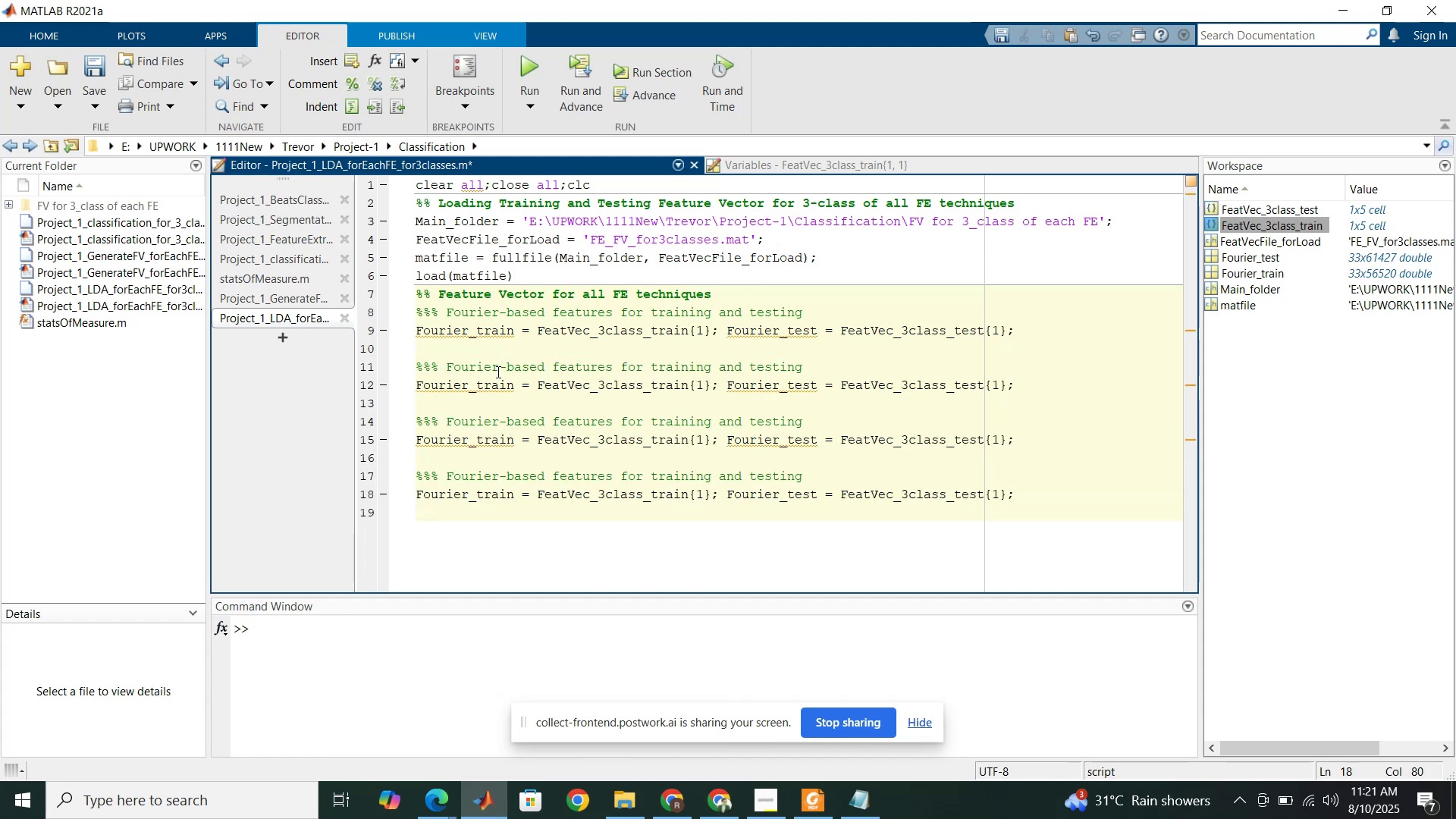 
double_click([482, 369])
 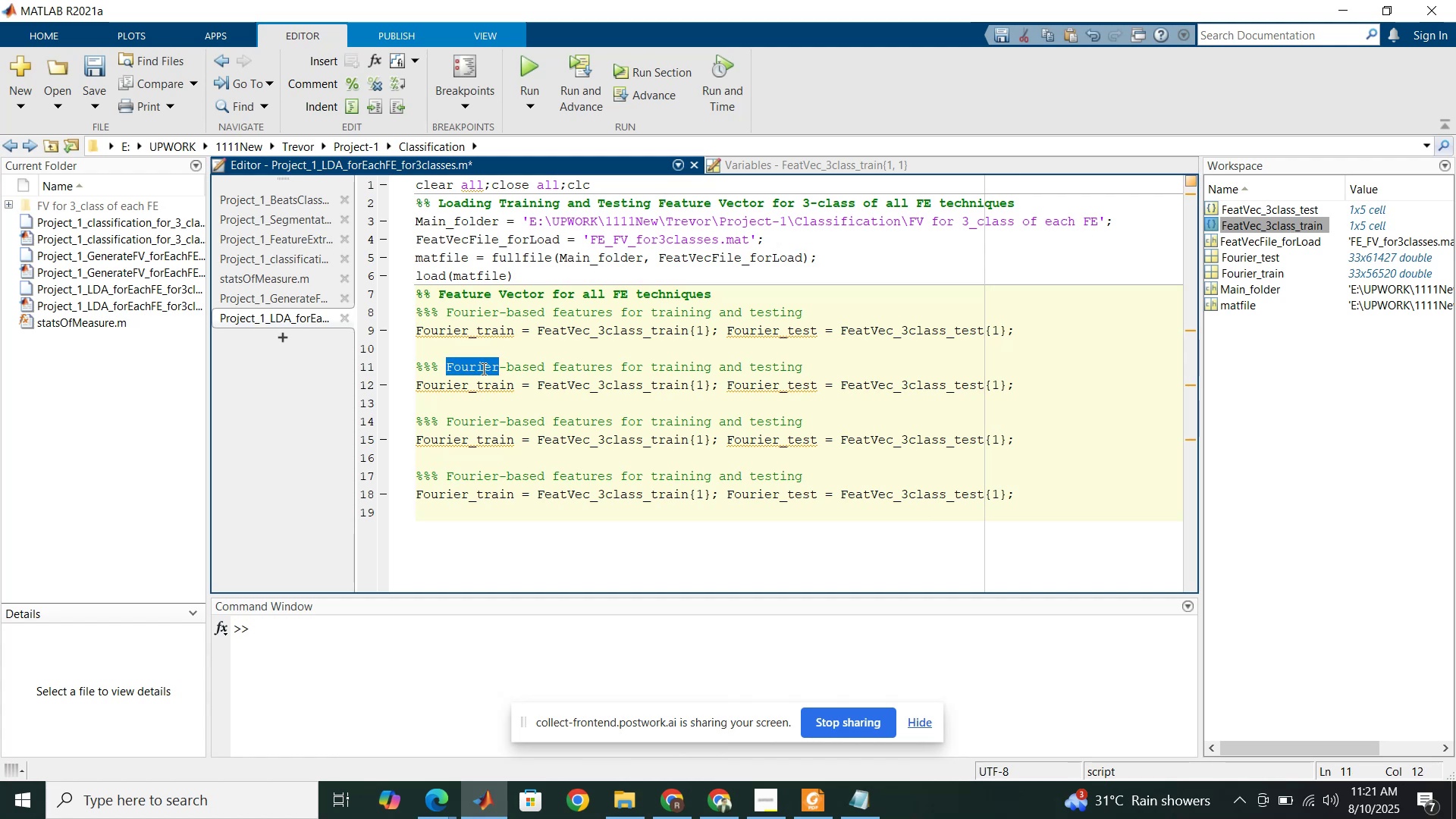 
type(Goertzel)
 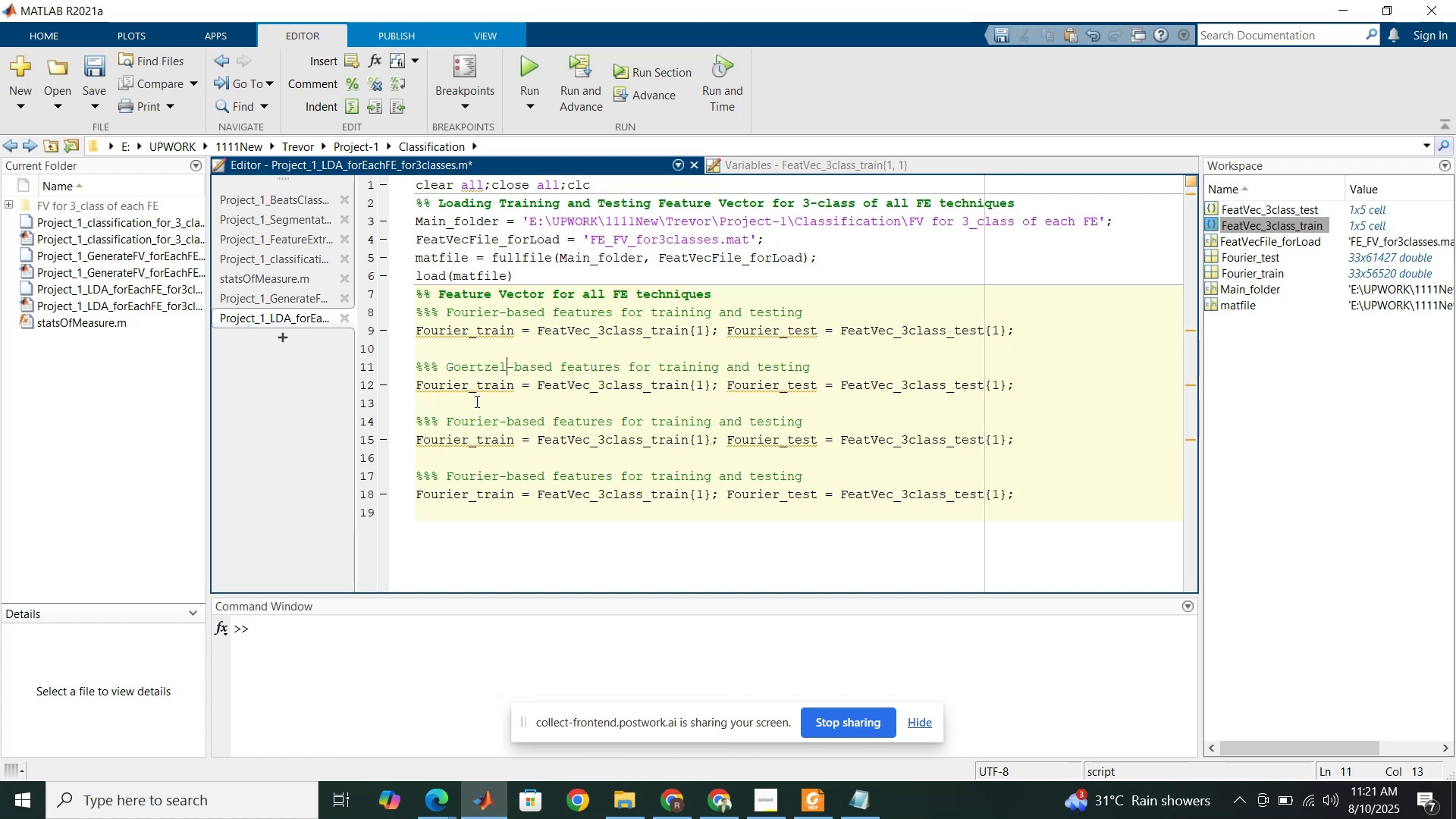 
left_click_drag(start_coordinate=[468, 389], to_coordinate=[419, 387])
 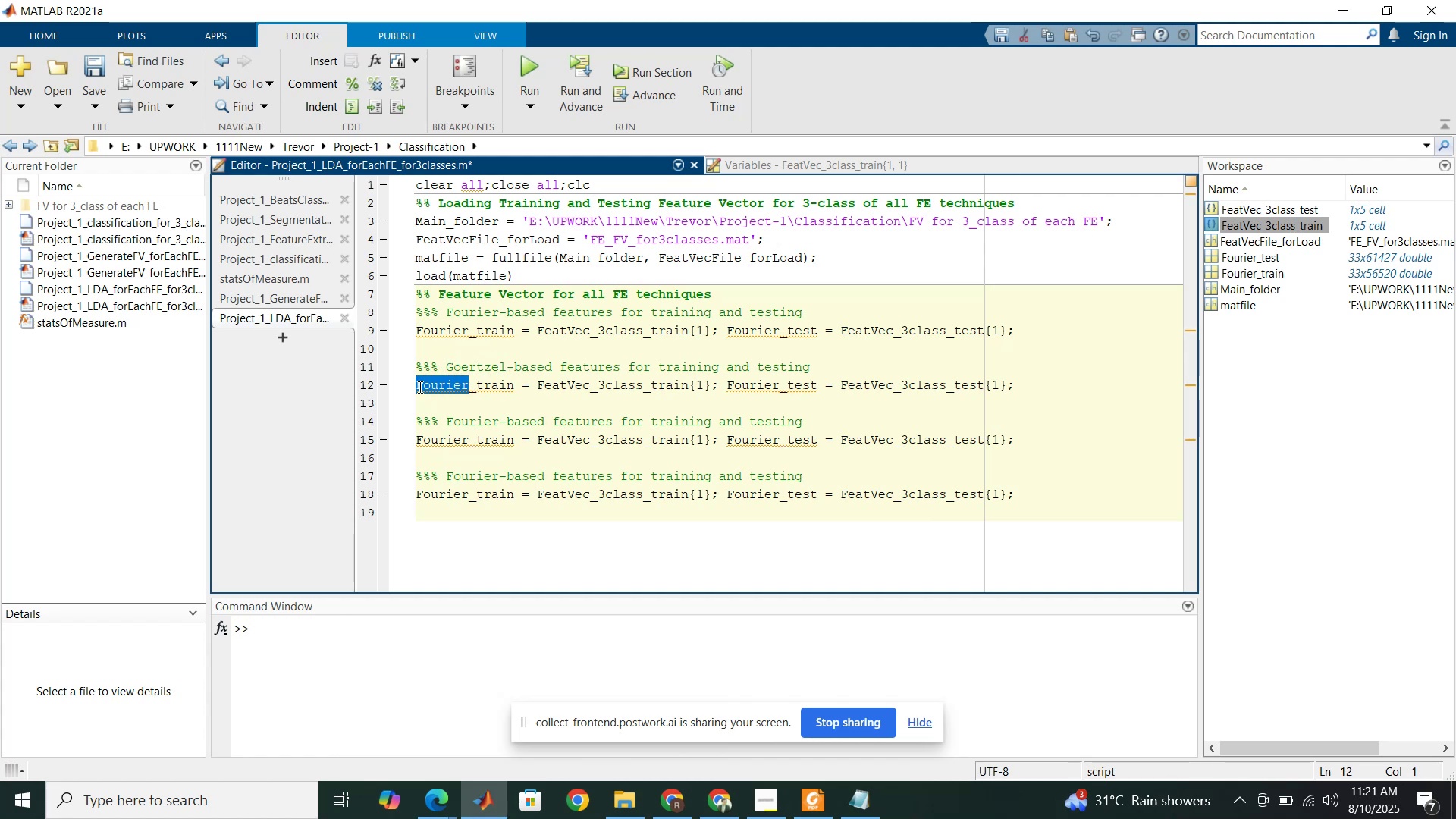 
hold_key(key=G, duration=0.46)
 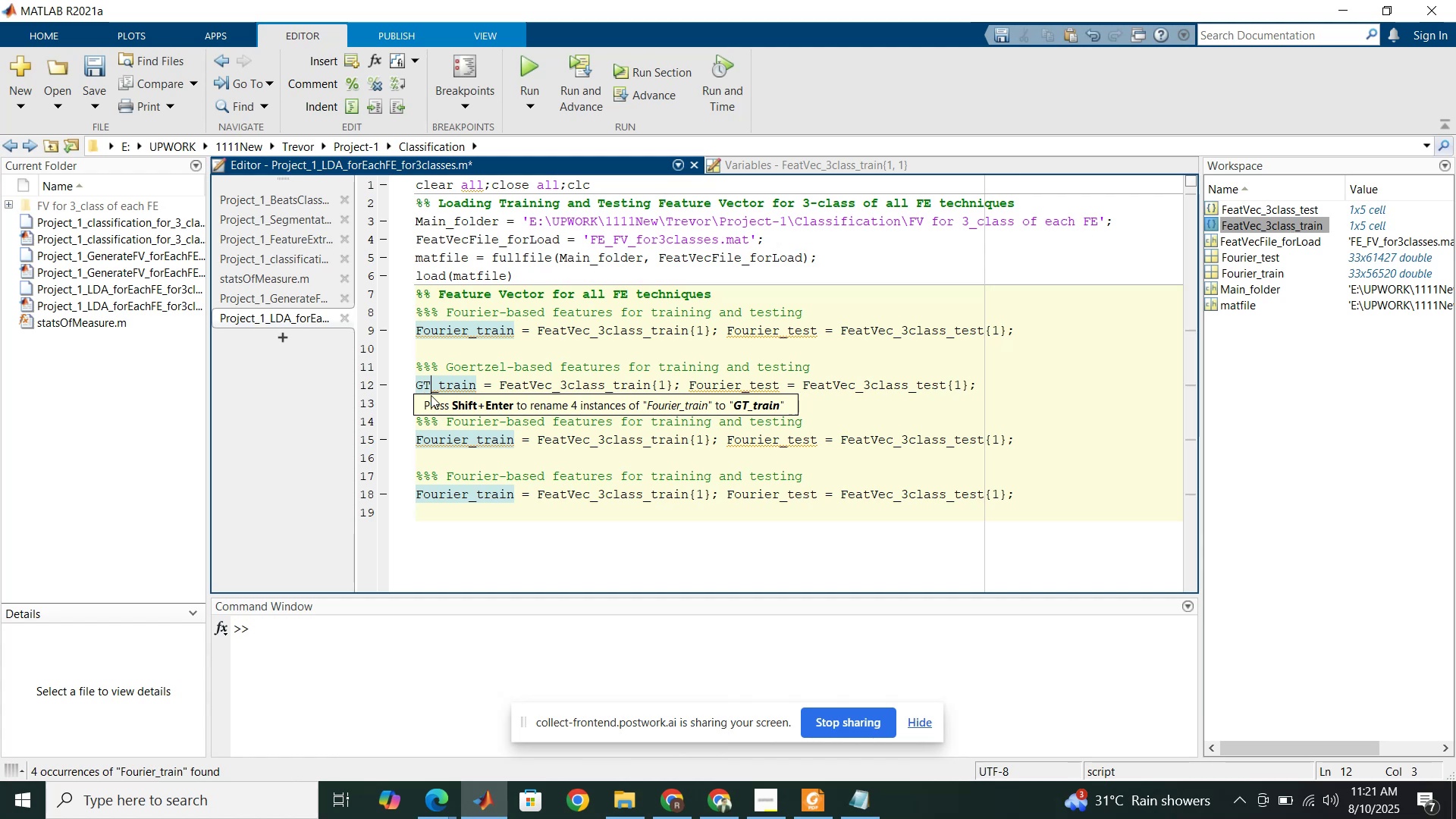 
key(Shift+T)
 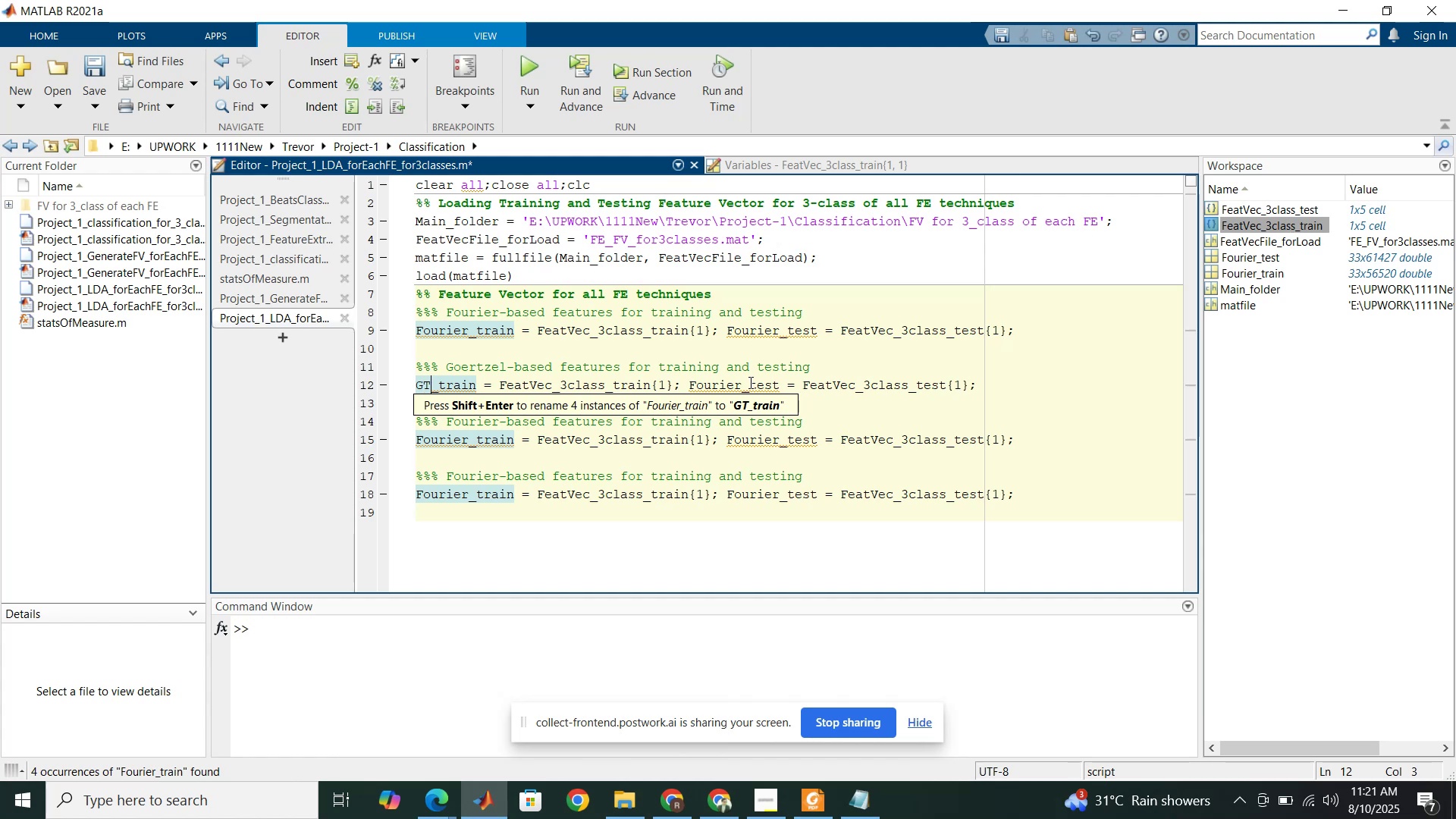 
left_click_drag(start_coordinate=[740, 380], to_coordinate=[692, 383])
 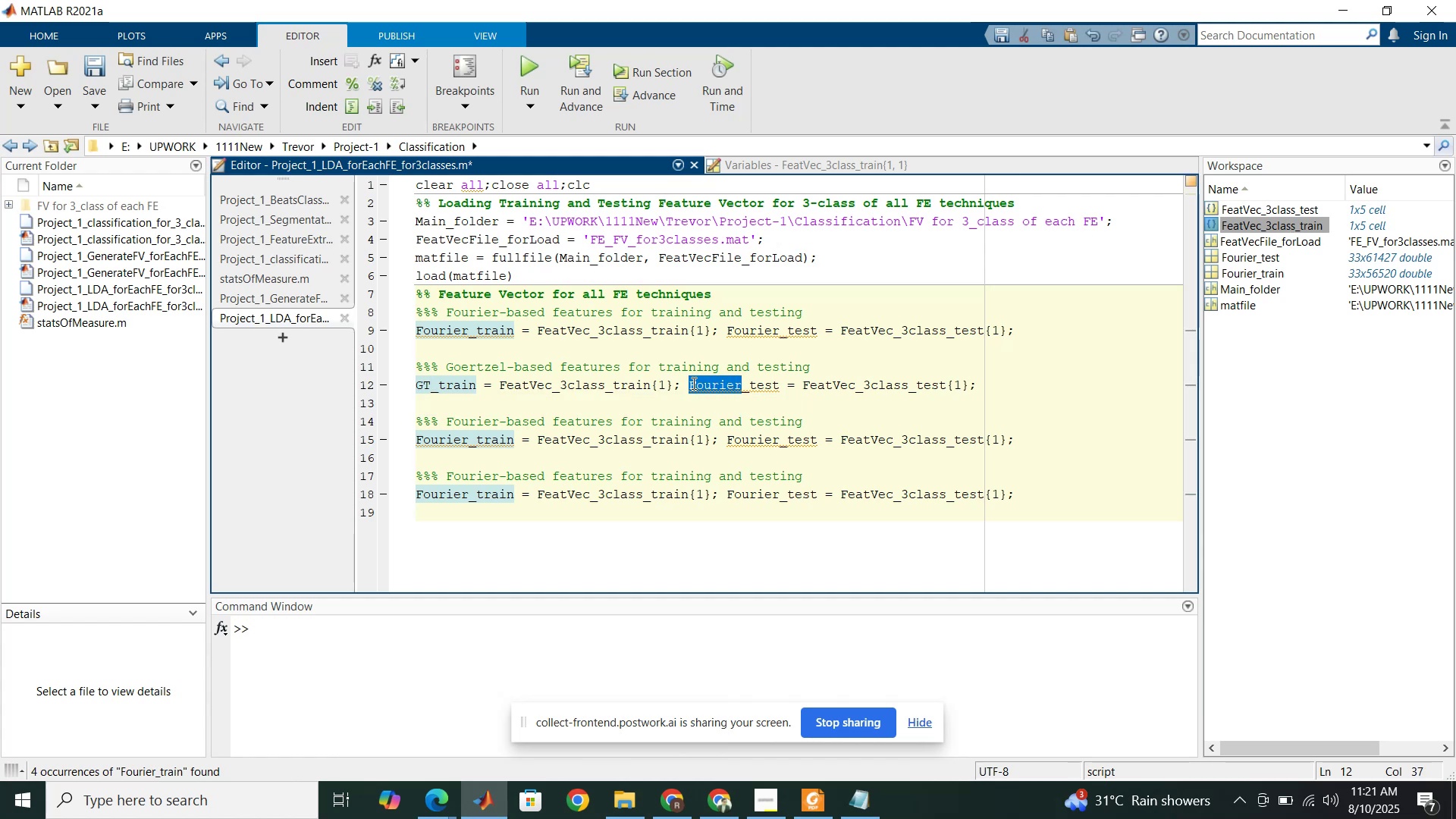 
type(GT)
 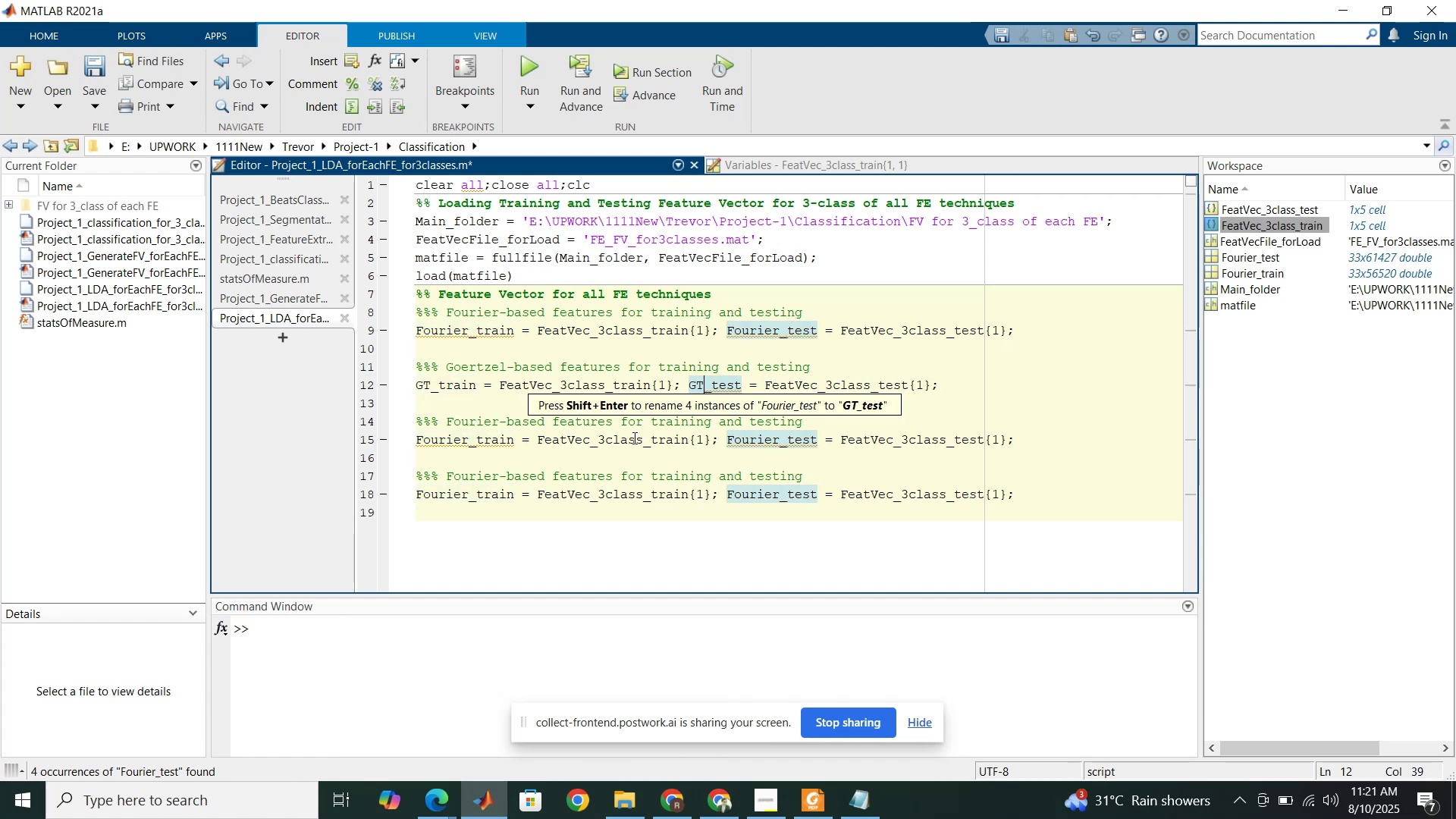 
left_click([633, 438])
 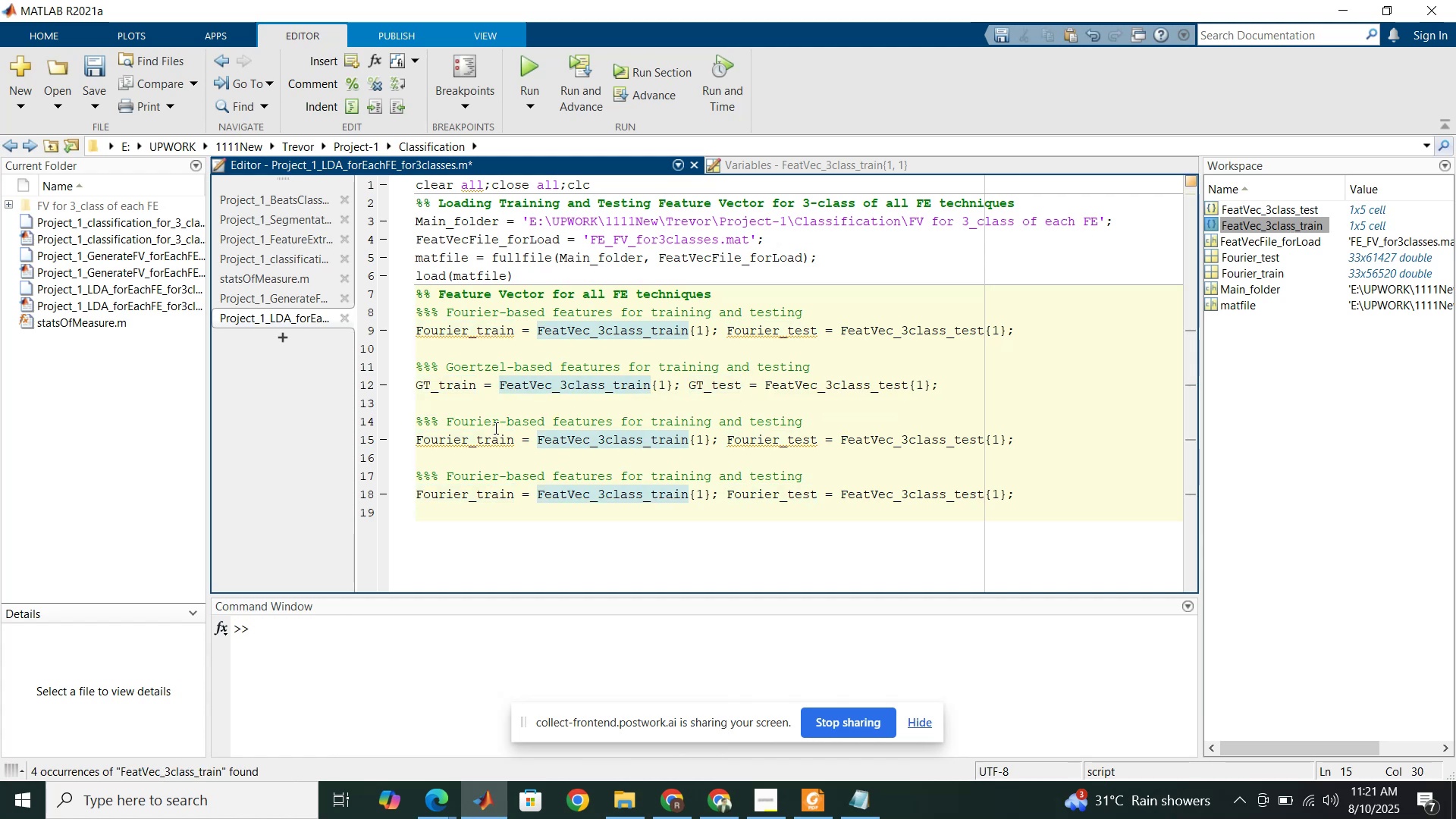 
left_click_drag(start_coordinate=[498, 425], to_coordinate=[449, 425])
 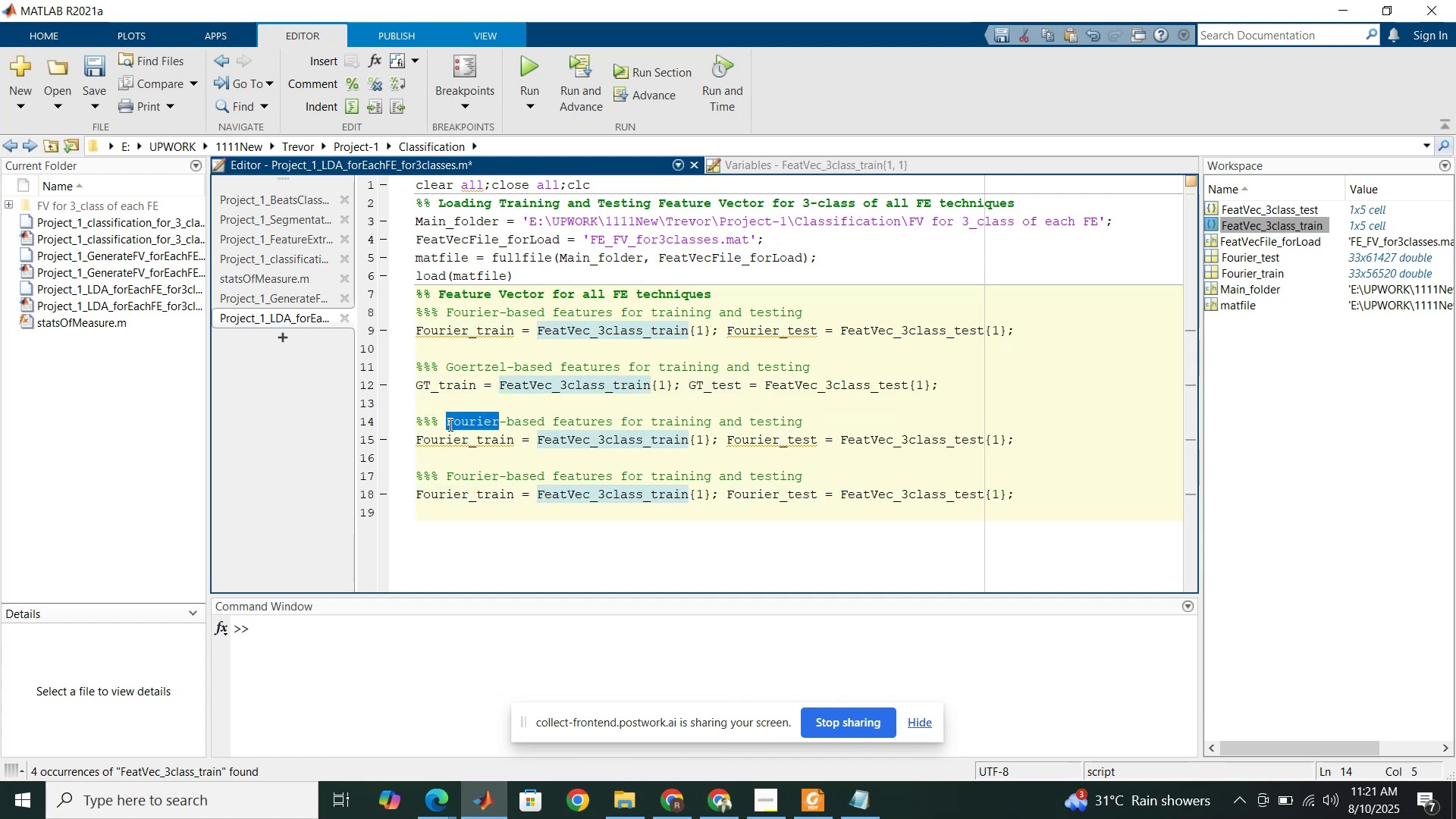 
type(HOS)
 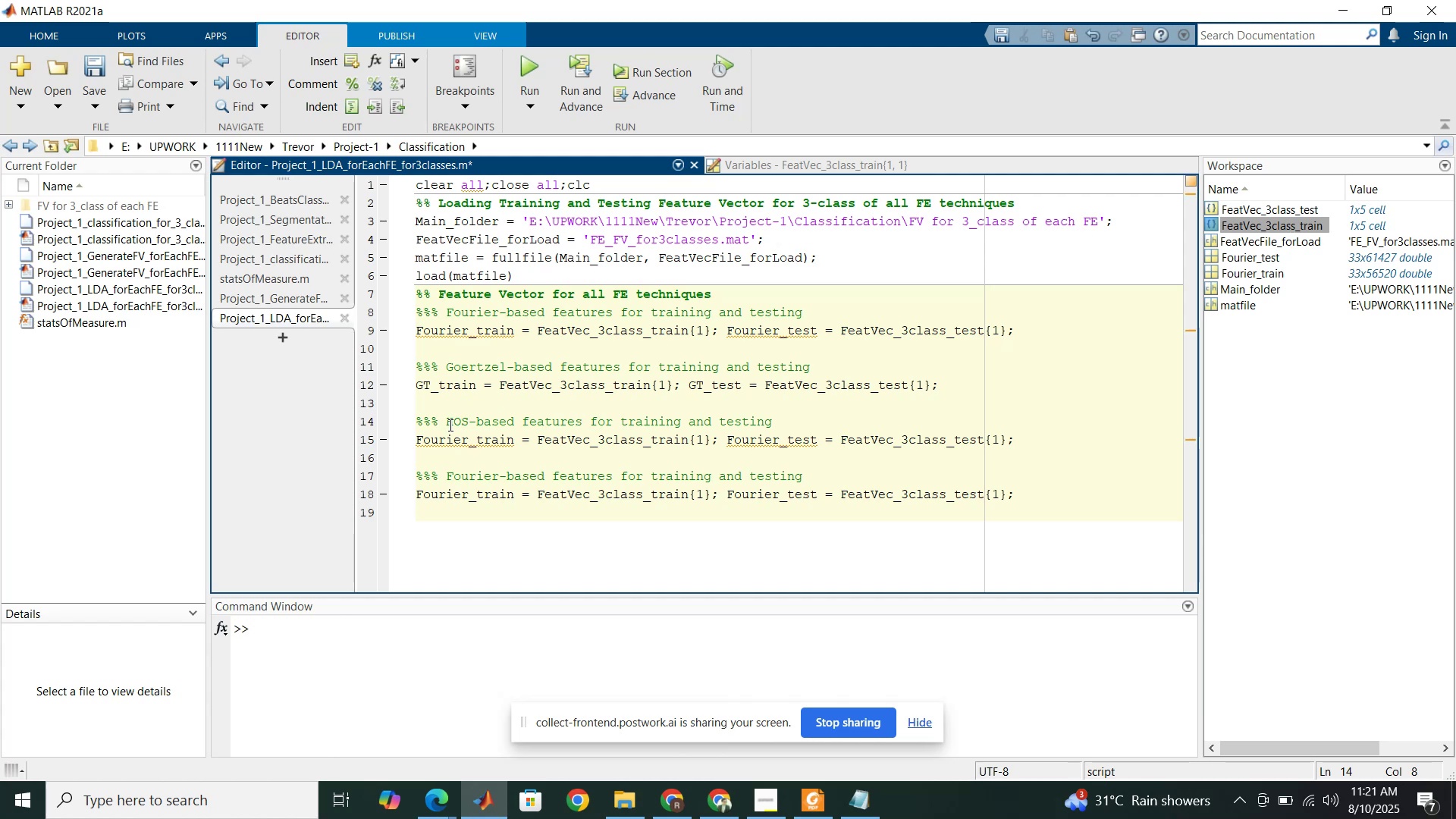 
left_click_drag(start_coordinate=[469, 424], to_coordinate=[445, 419])
 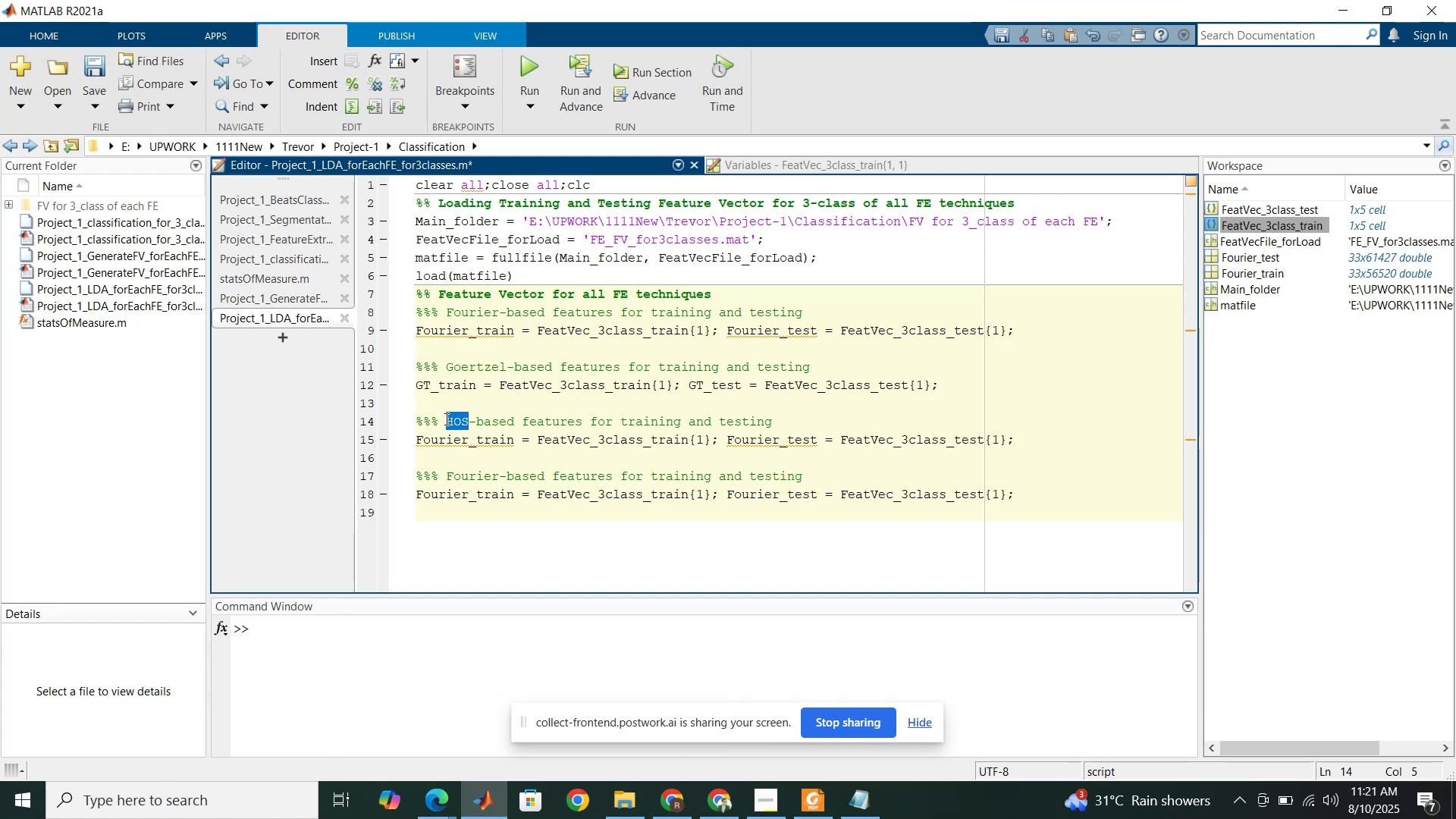 
key(Control+C)
 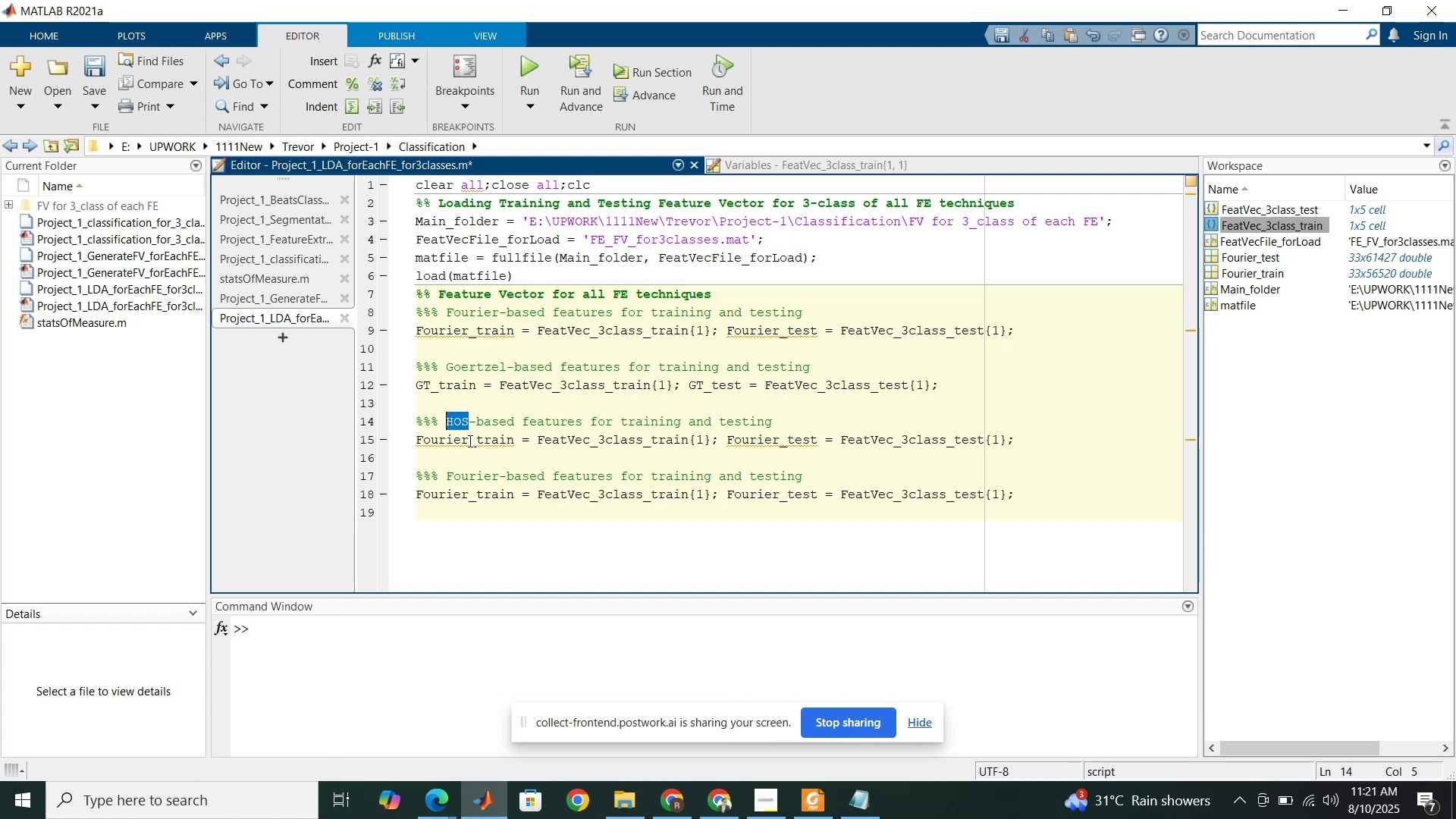 
left_click_drag(start_coordinate=[466, 441], to_coordinate=[416, 443])
 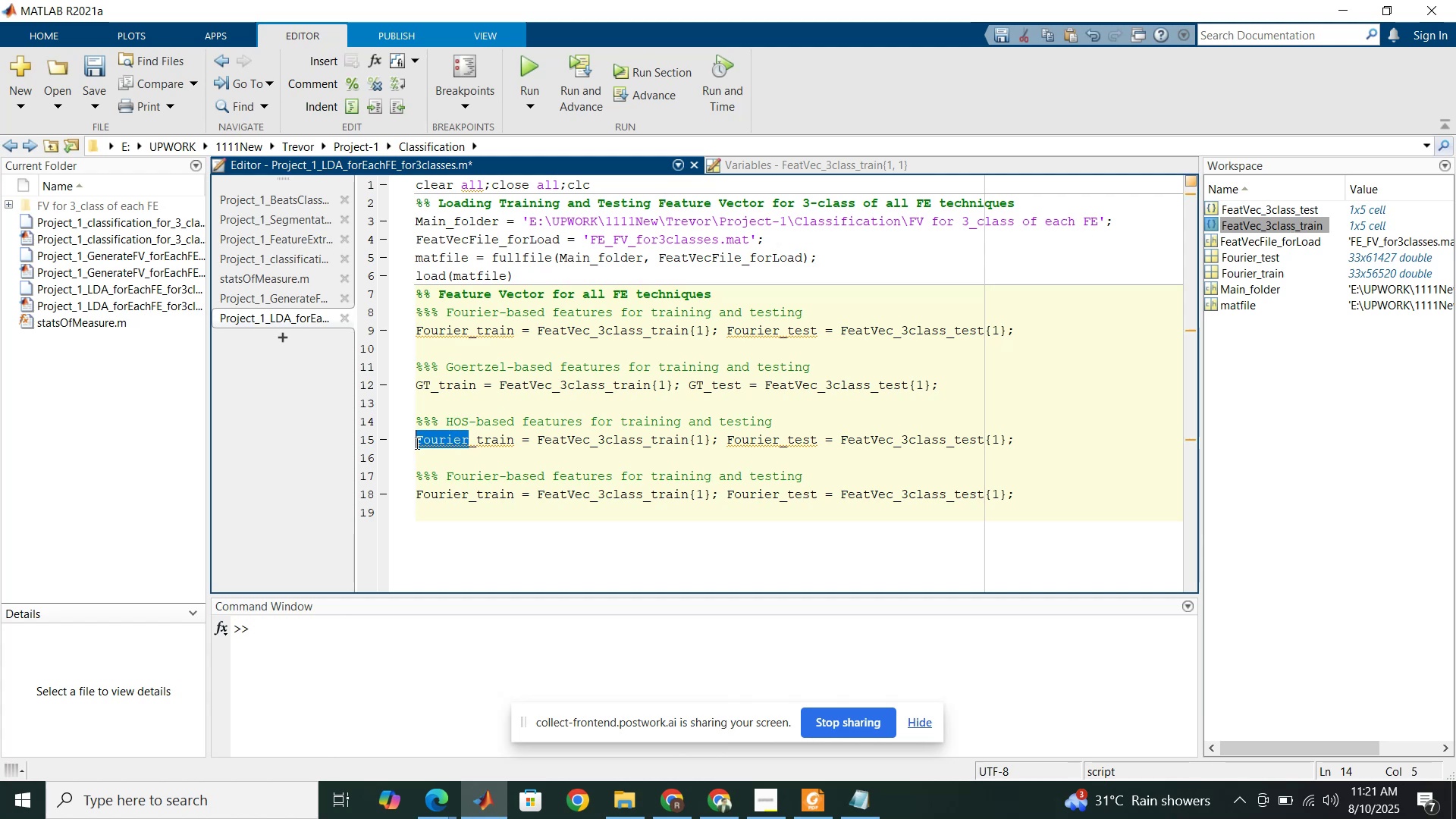 
key(Control+ControlLeft)
 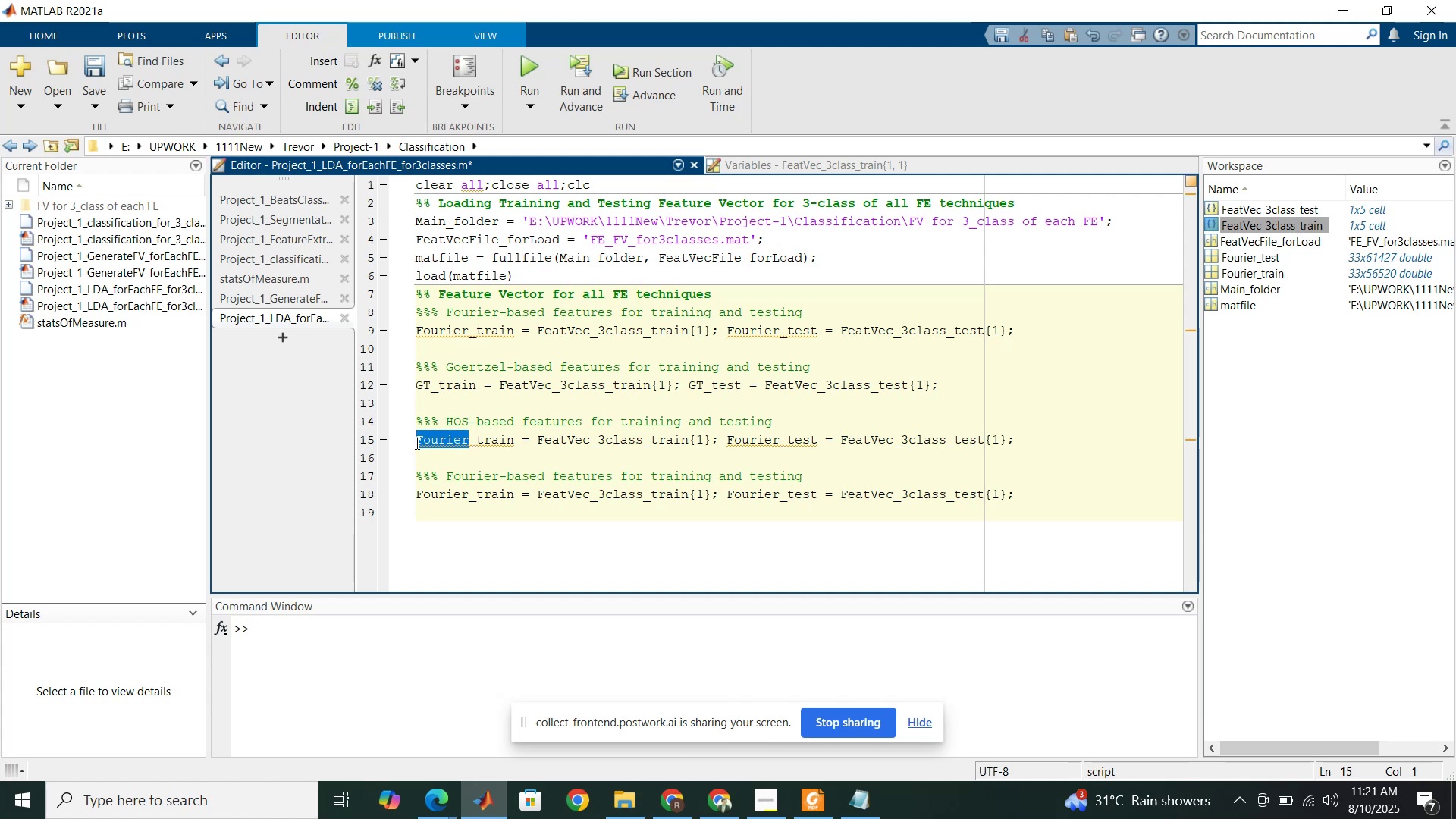 
key(Control+V)
 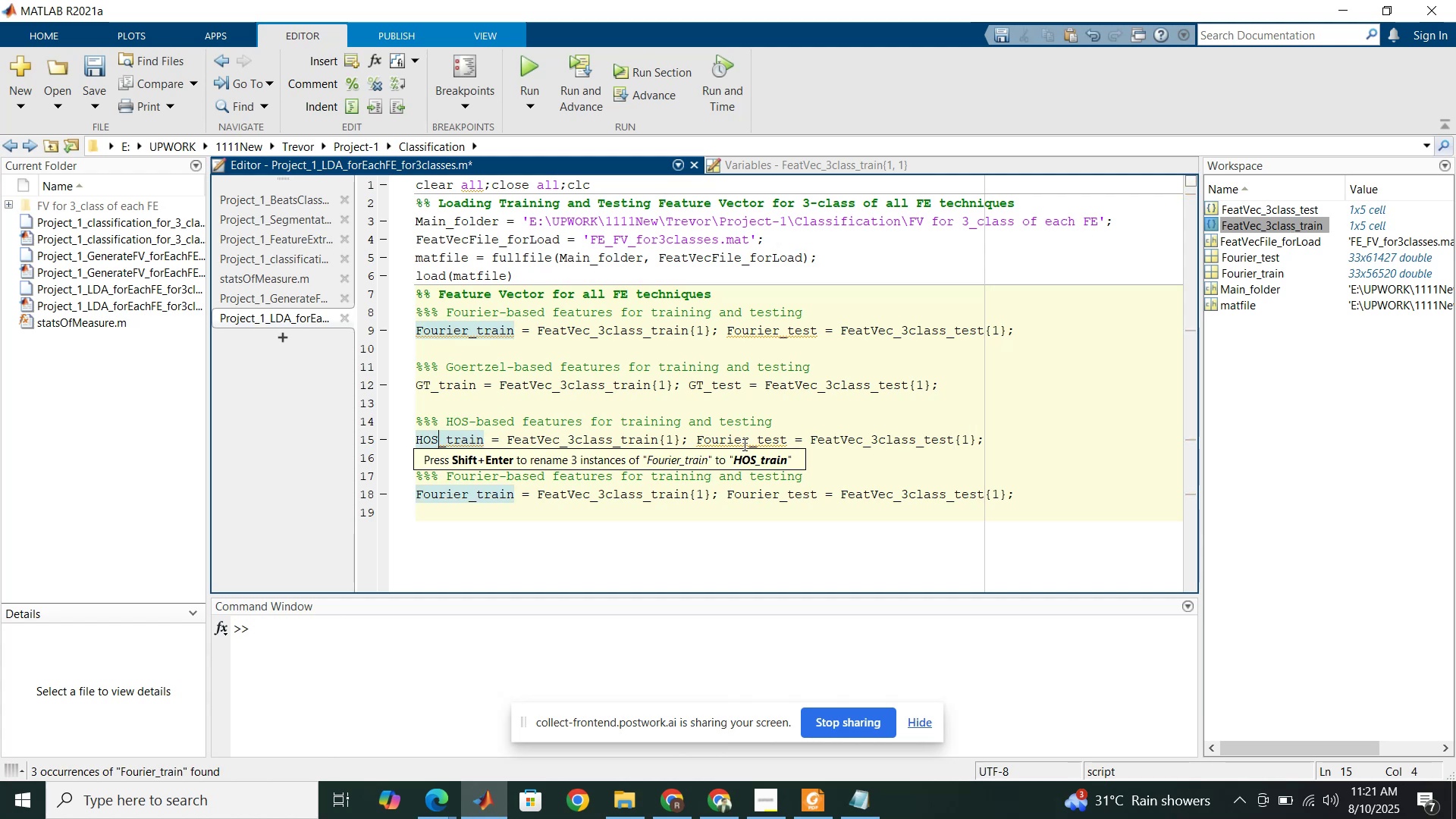 
left_click_drag(start_coordinate=[748, 443], to_coordinate=[700, 439])
 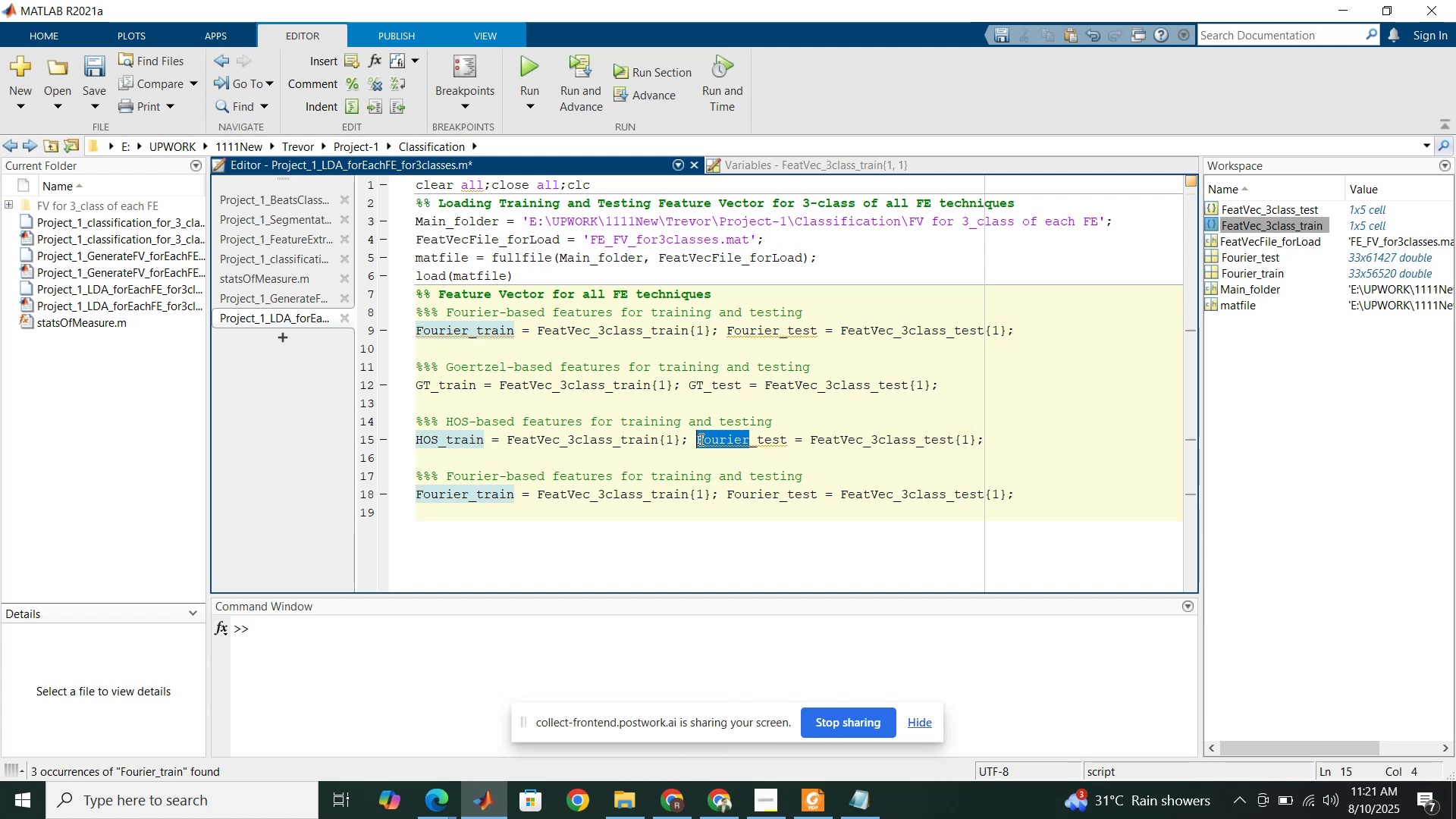 
key(Control+ControlLeft)
 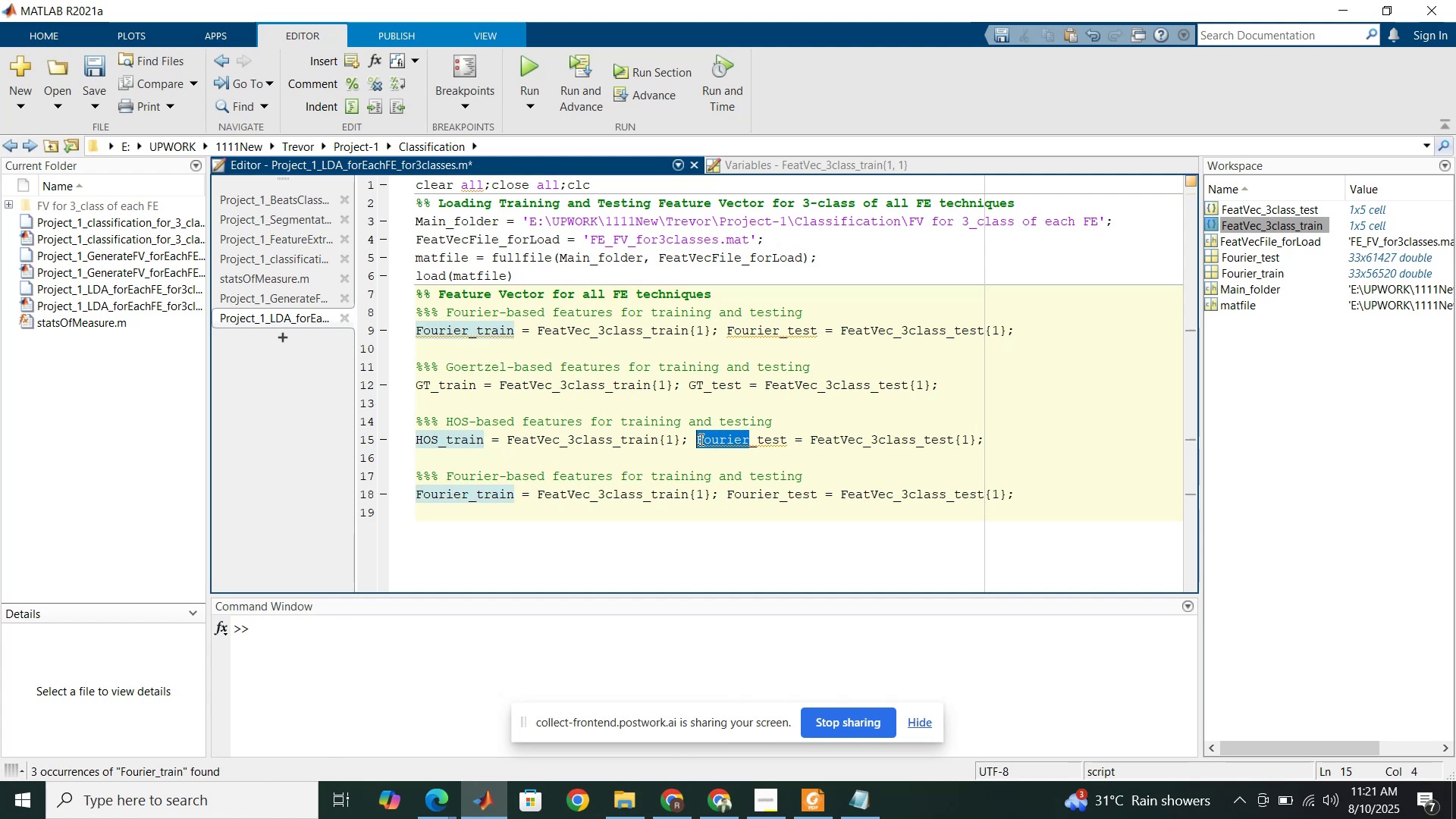 
key(Control+V)
 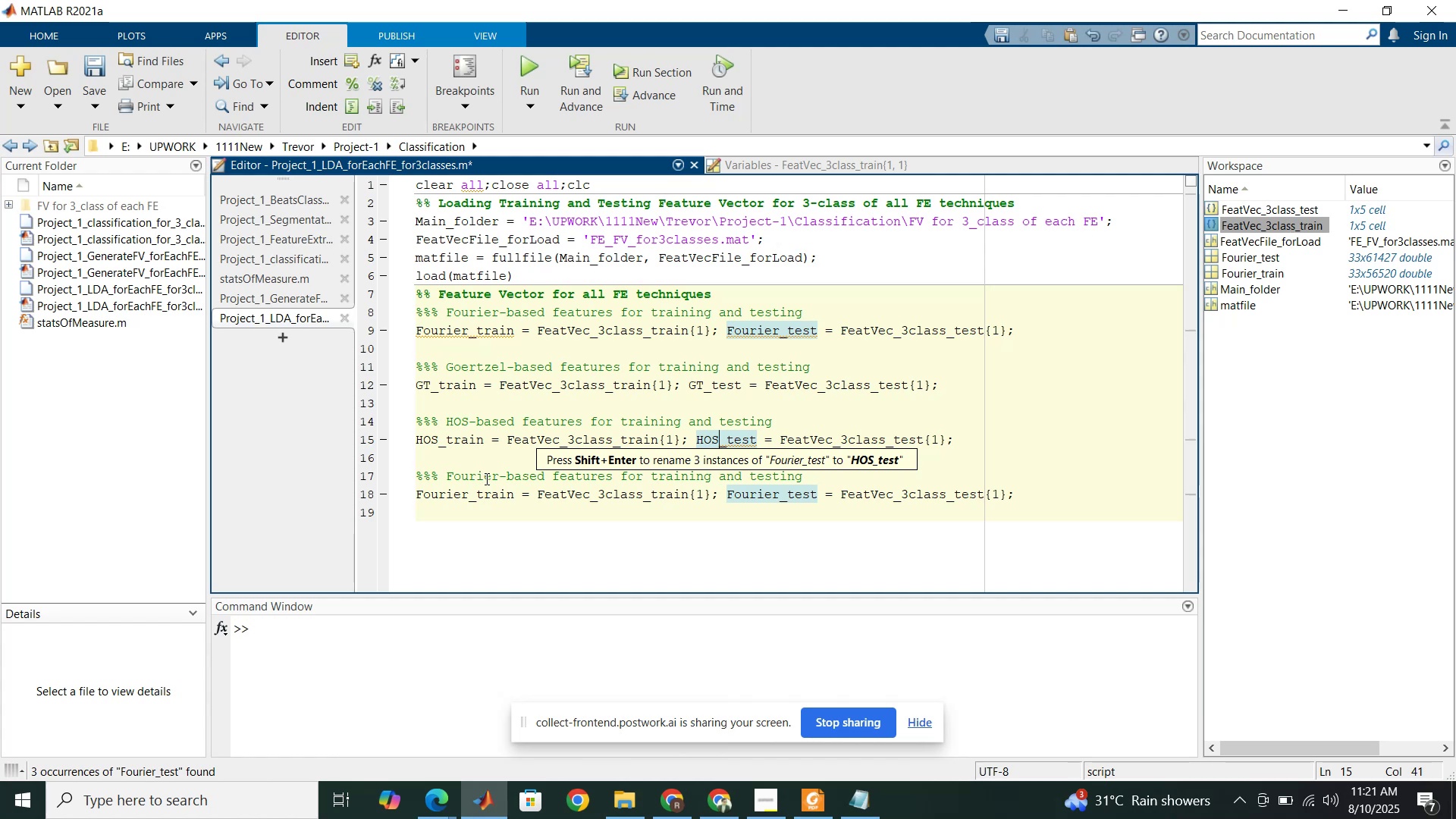 
left_click_drag(start_coordinate=[497, 478], to_coordinate=[448, 479])
 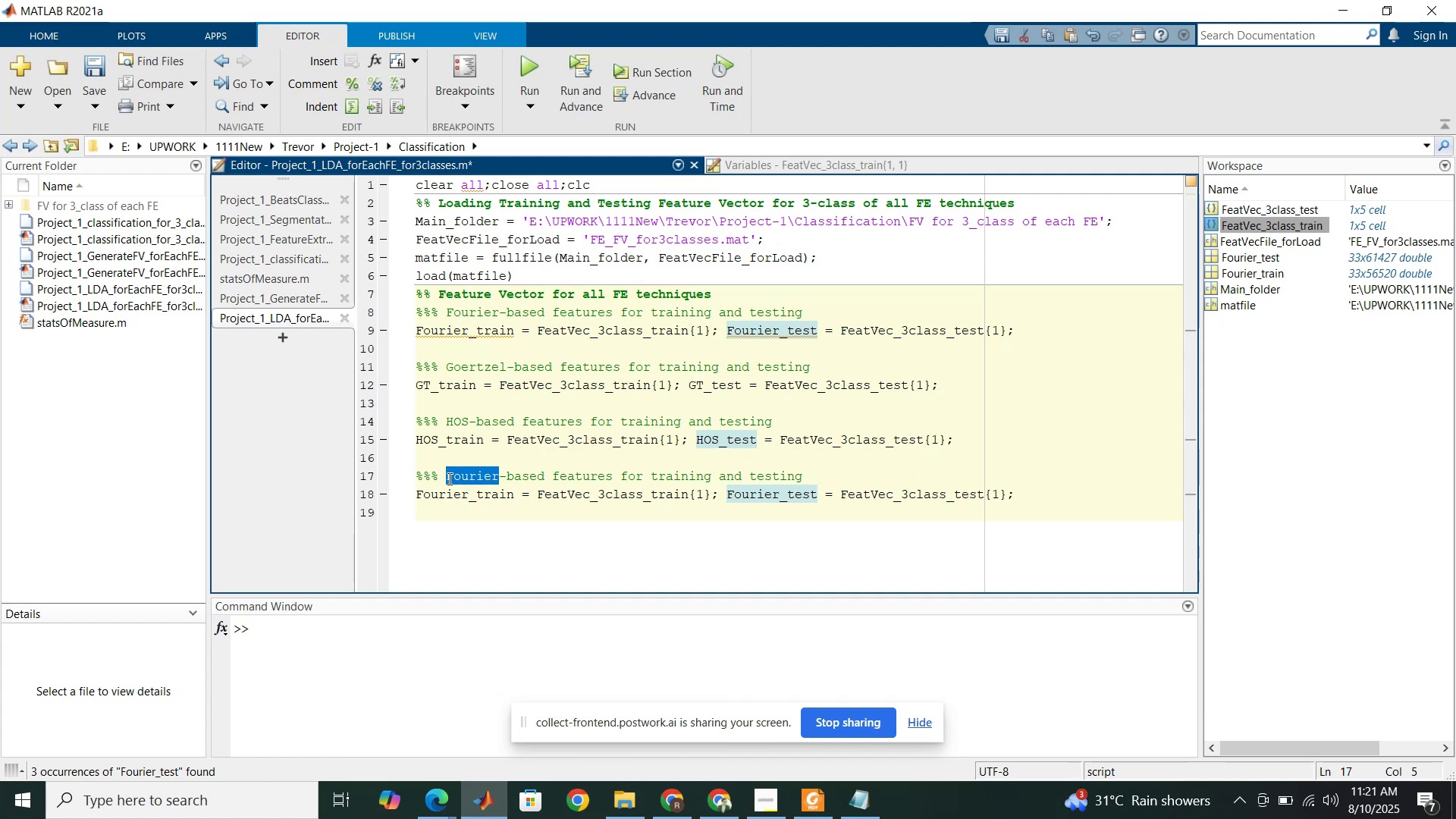 
type(SCM)
 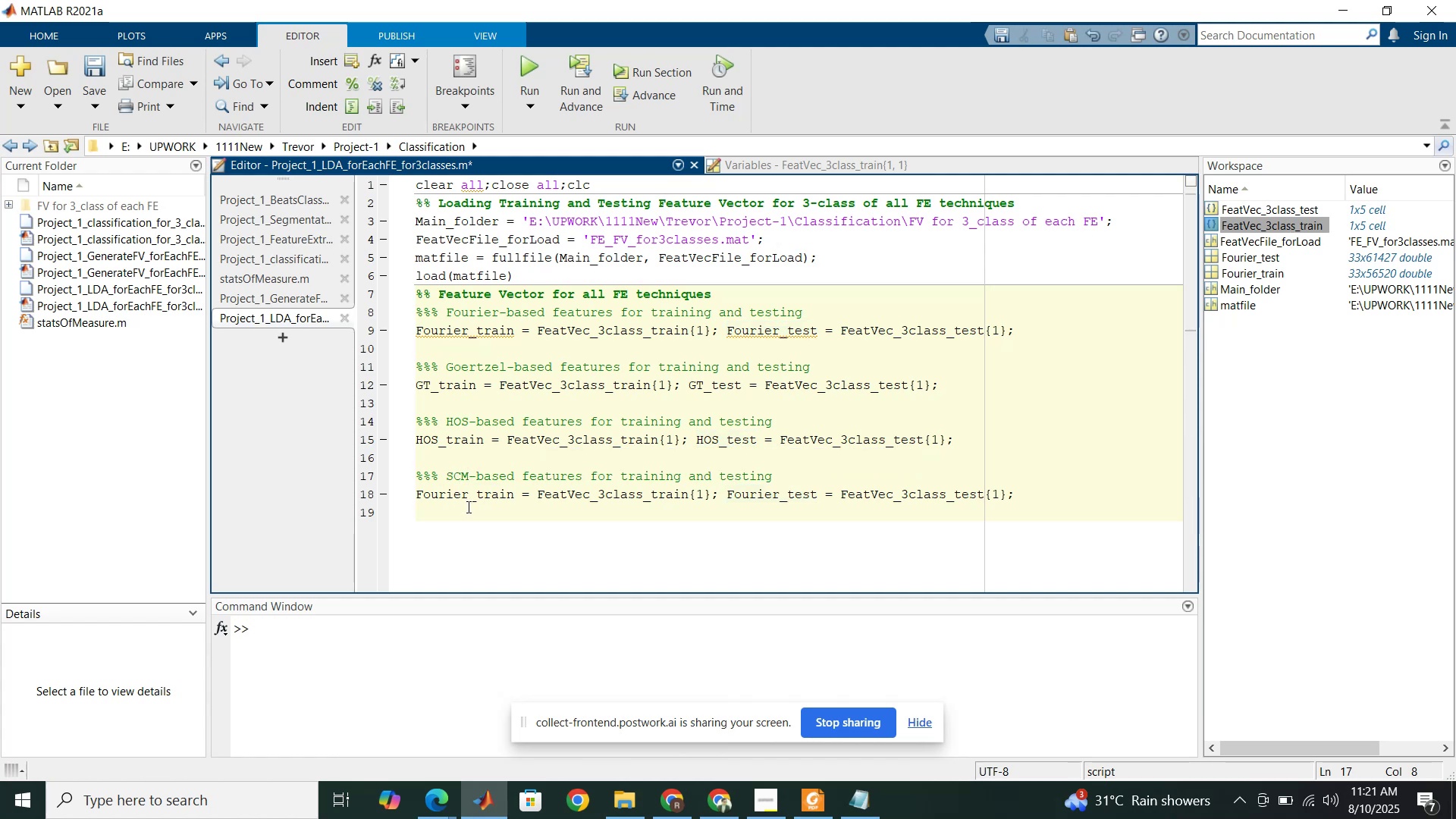 
left_click_drag(start_coordinate=[468, 502], to_coordinate=[413, 497])
 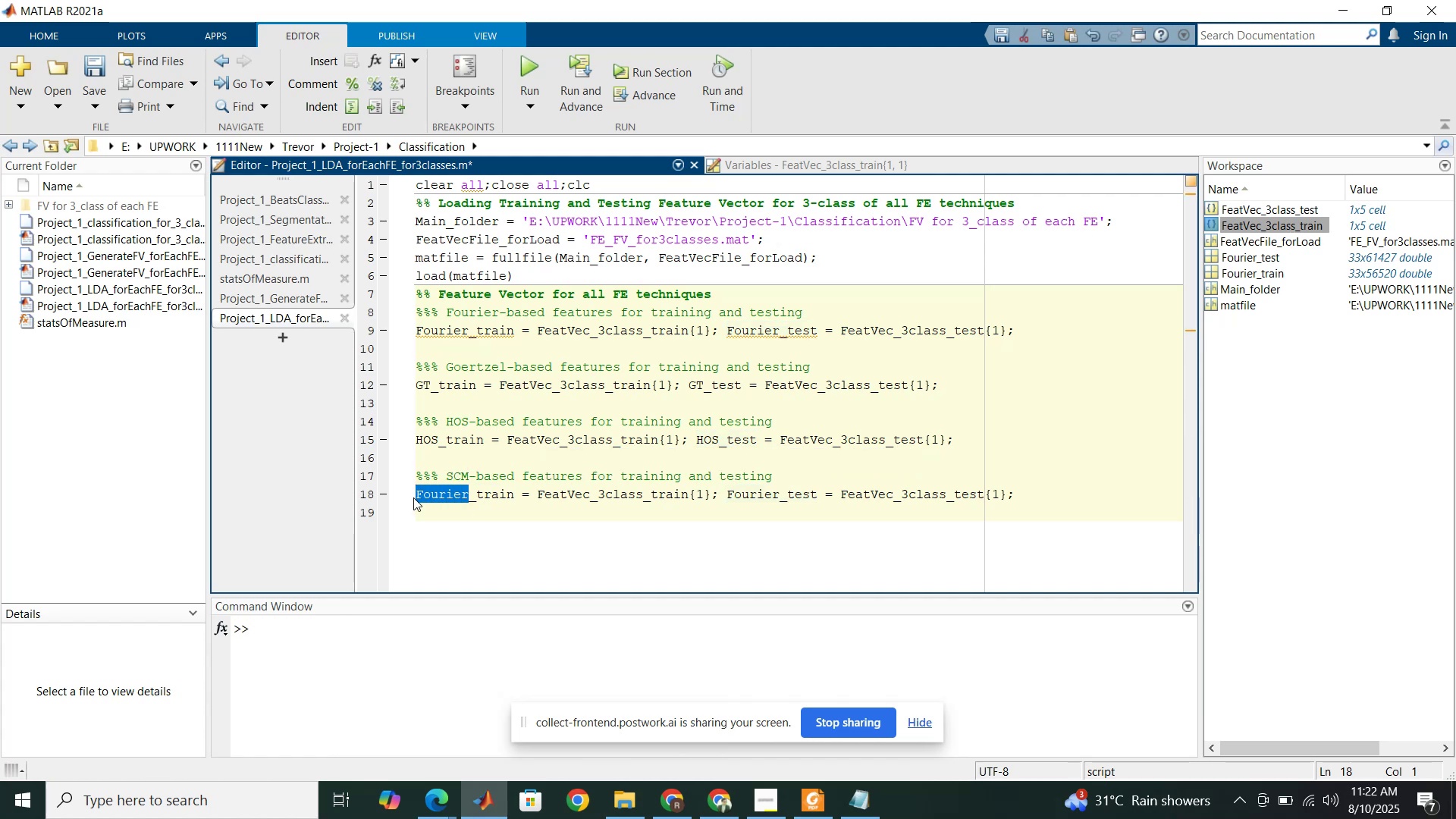 
type(SCM)
 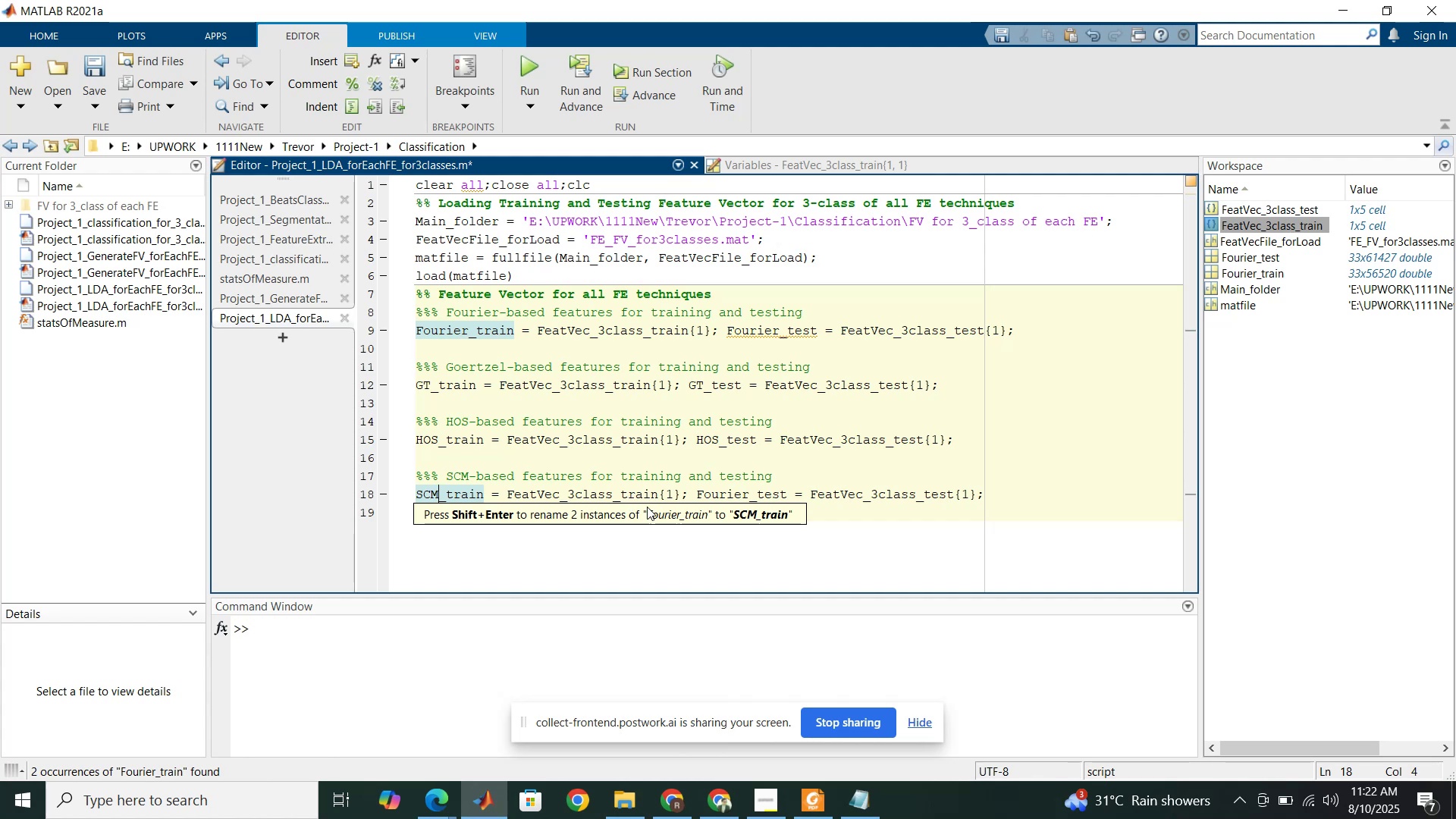 
wait(16.01)
 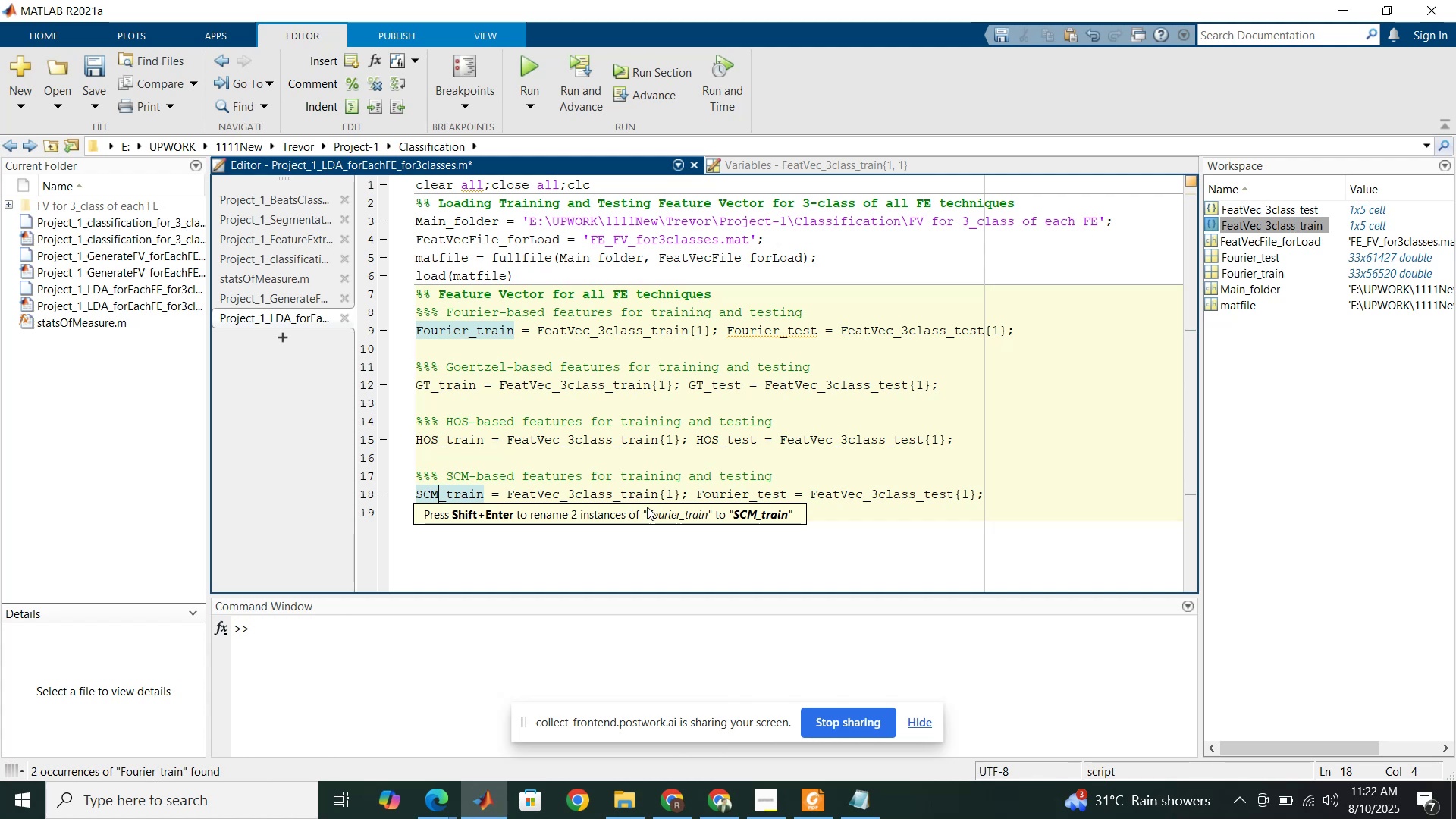 
left_click_drag(start_coordinate=[748, 497], to_coordinate=[695, 496])
 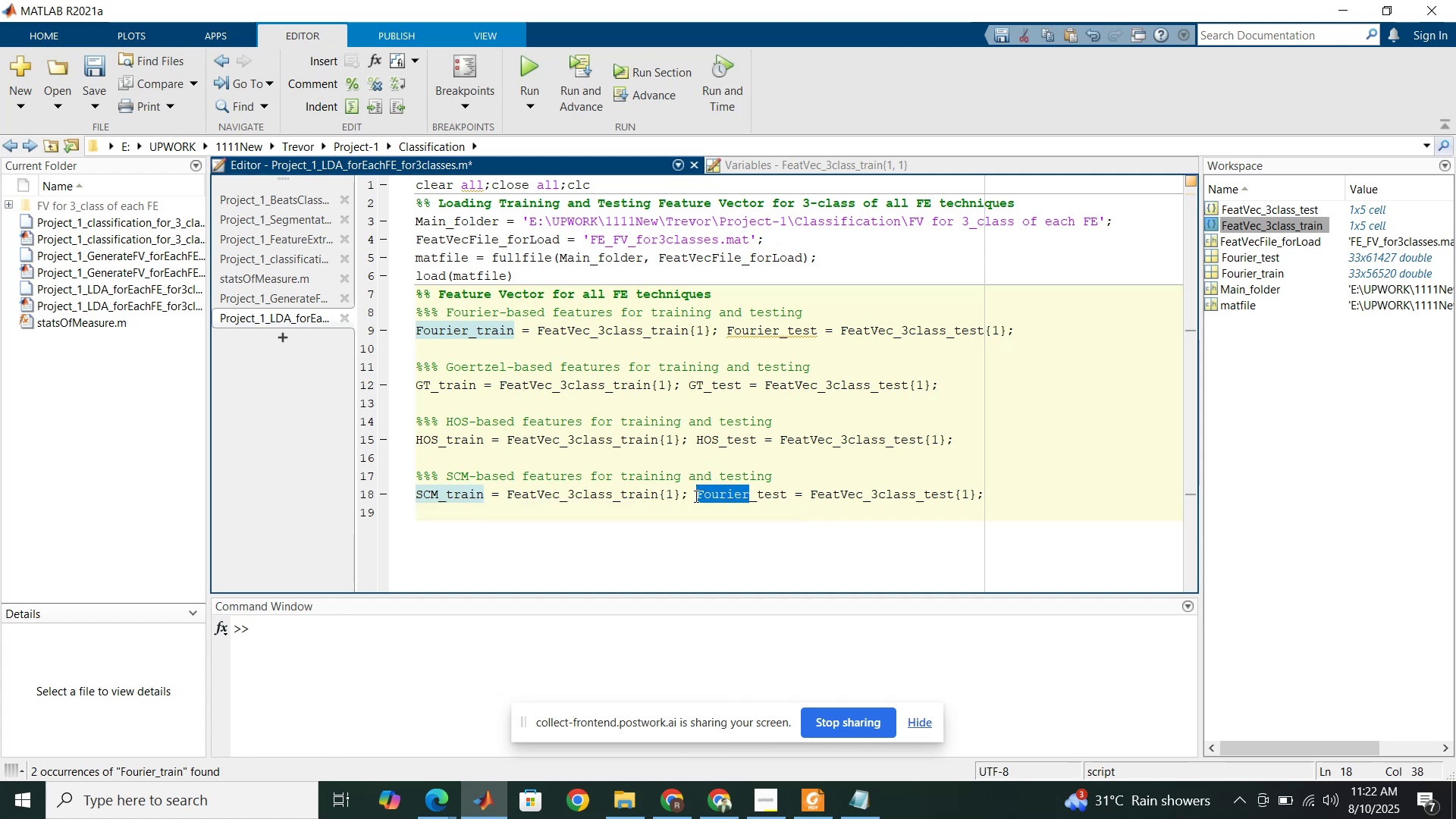 
key(Control+V)
 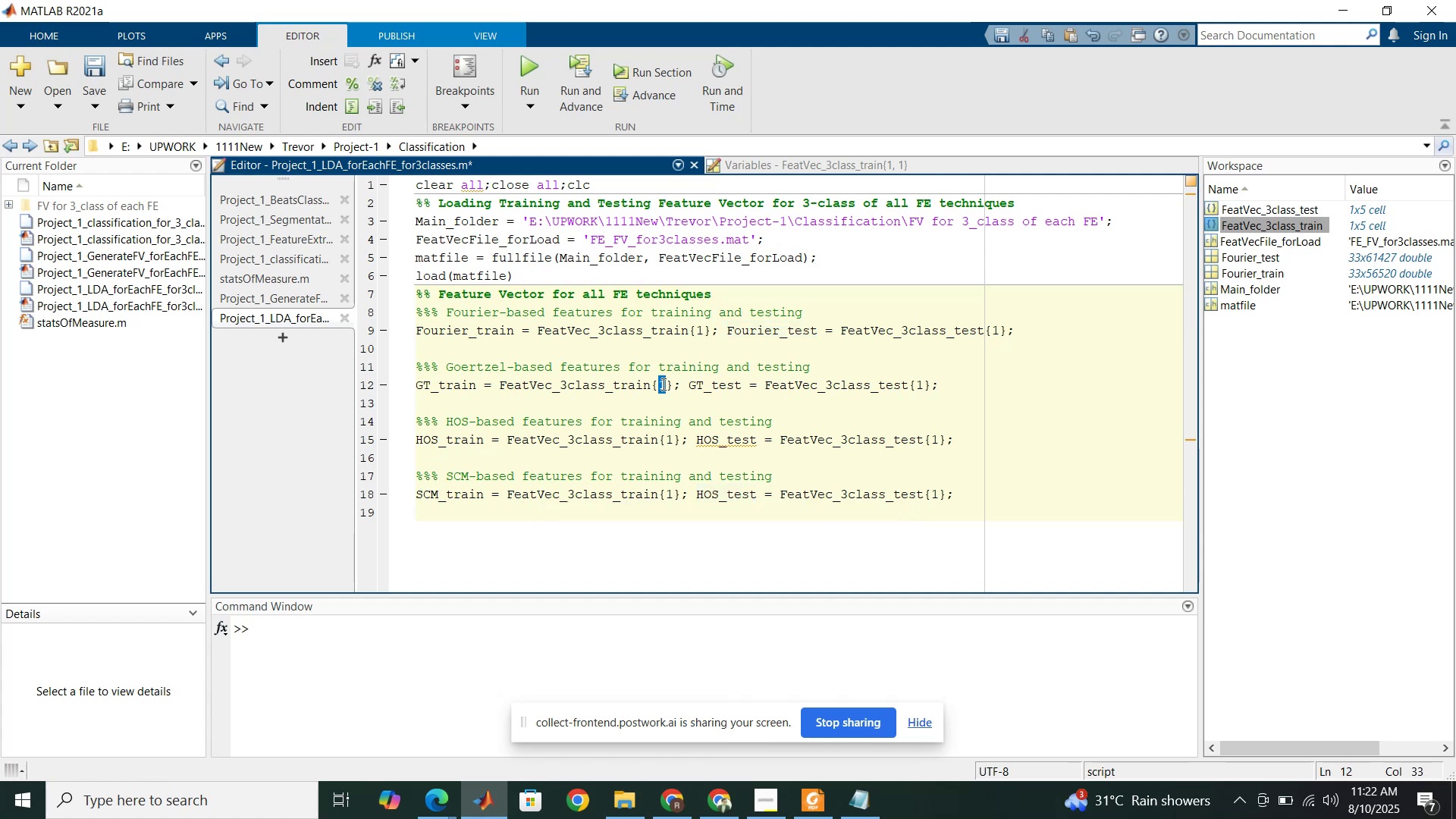 
wait(27.62)
 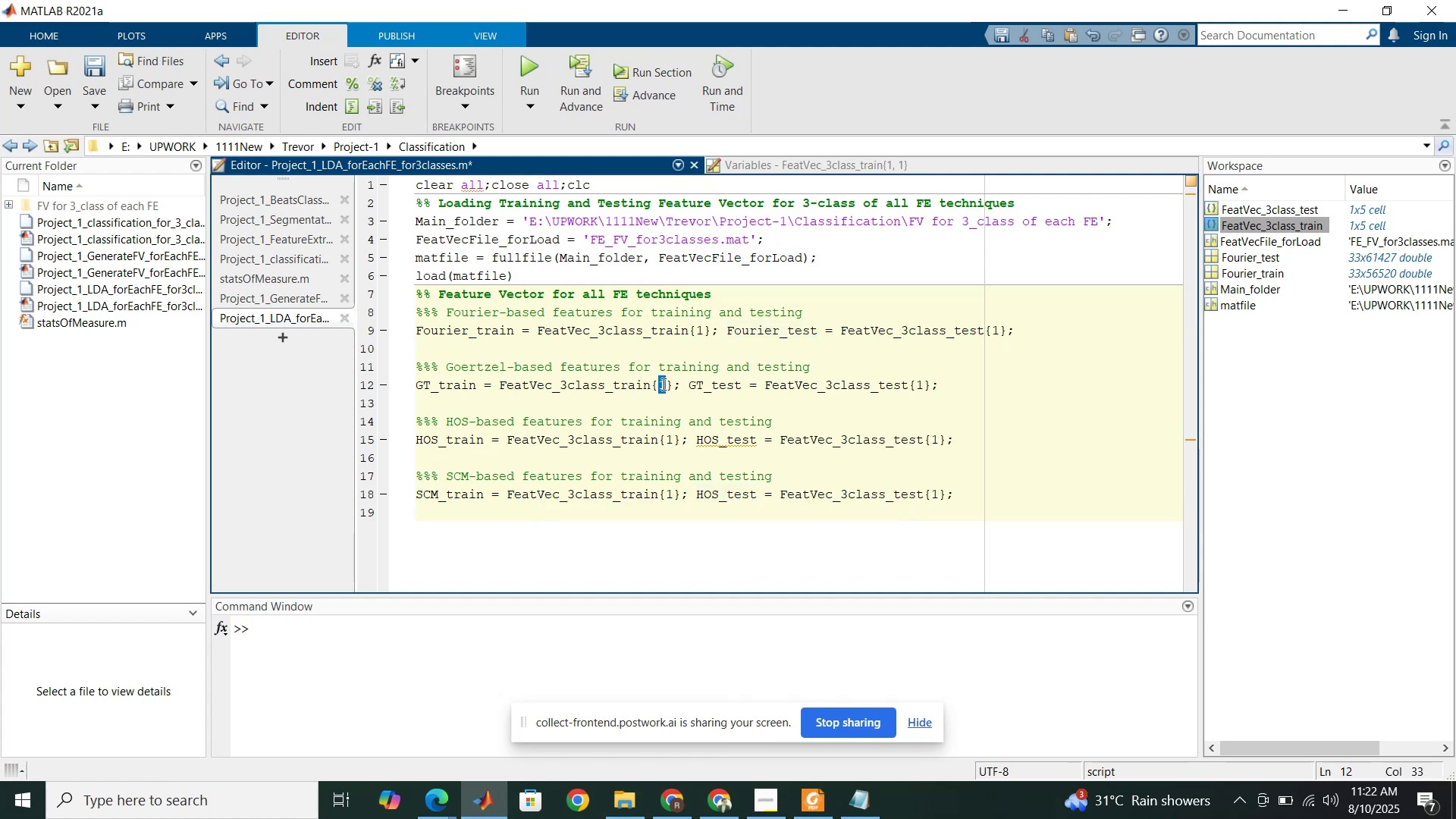 
left_click([302, 253])
 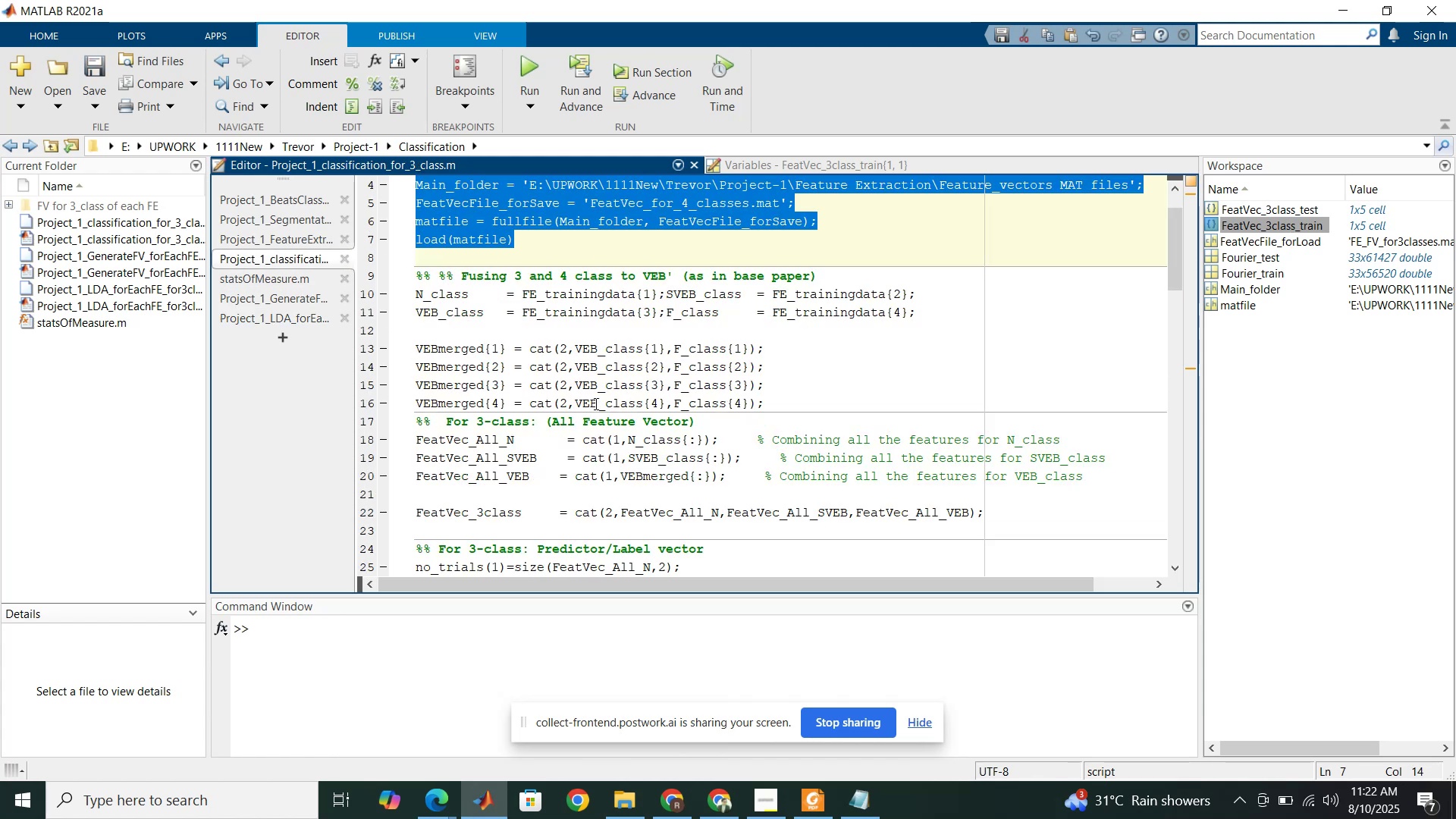 
scroll: coordinate [601, 390], scroll_direction: down, amount: 3.0
 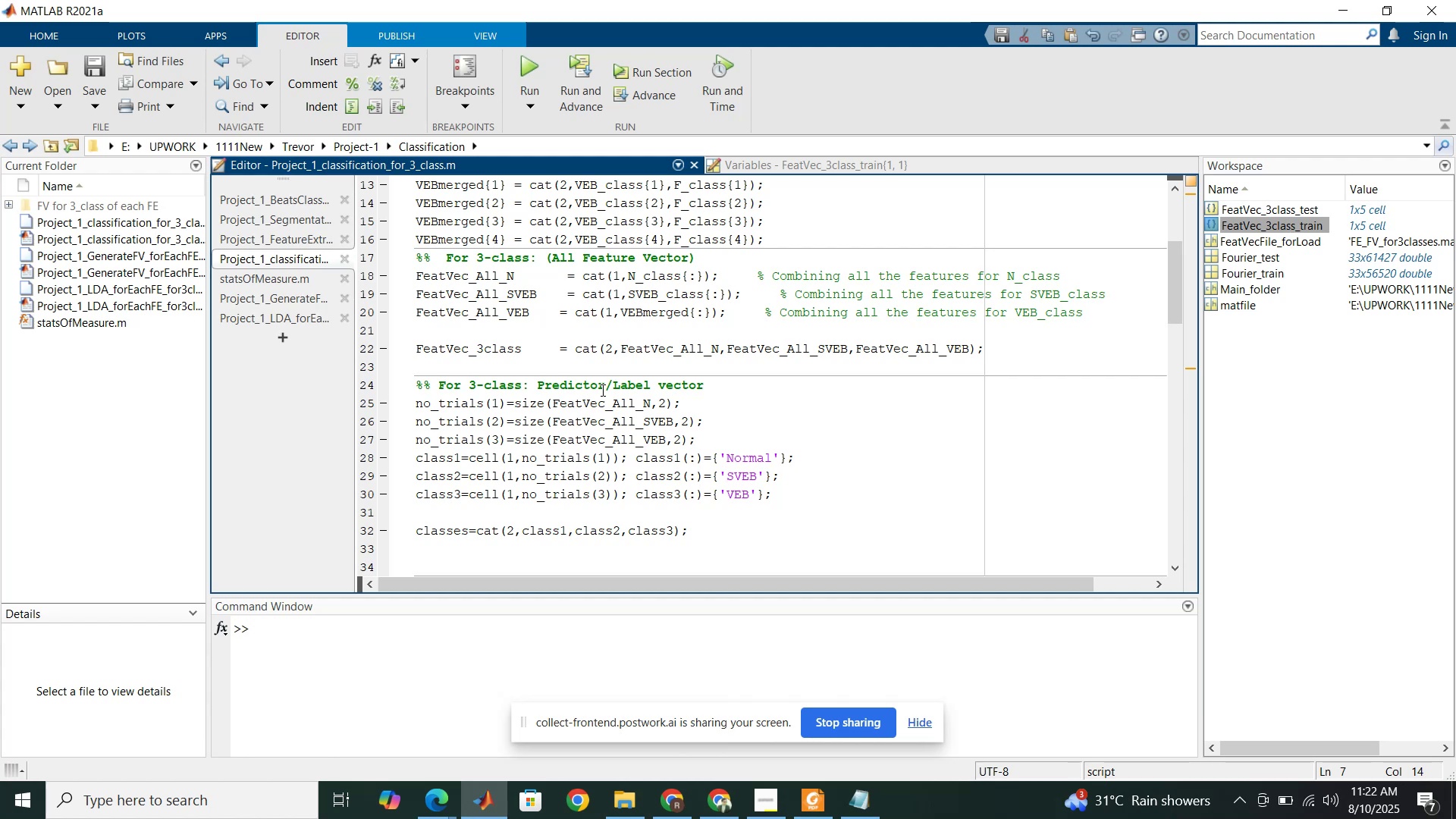 
wait(14.03)
 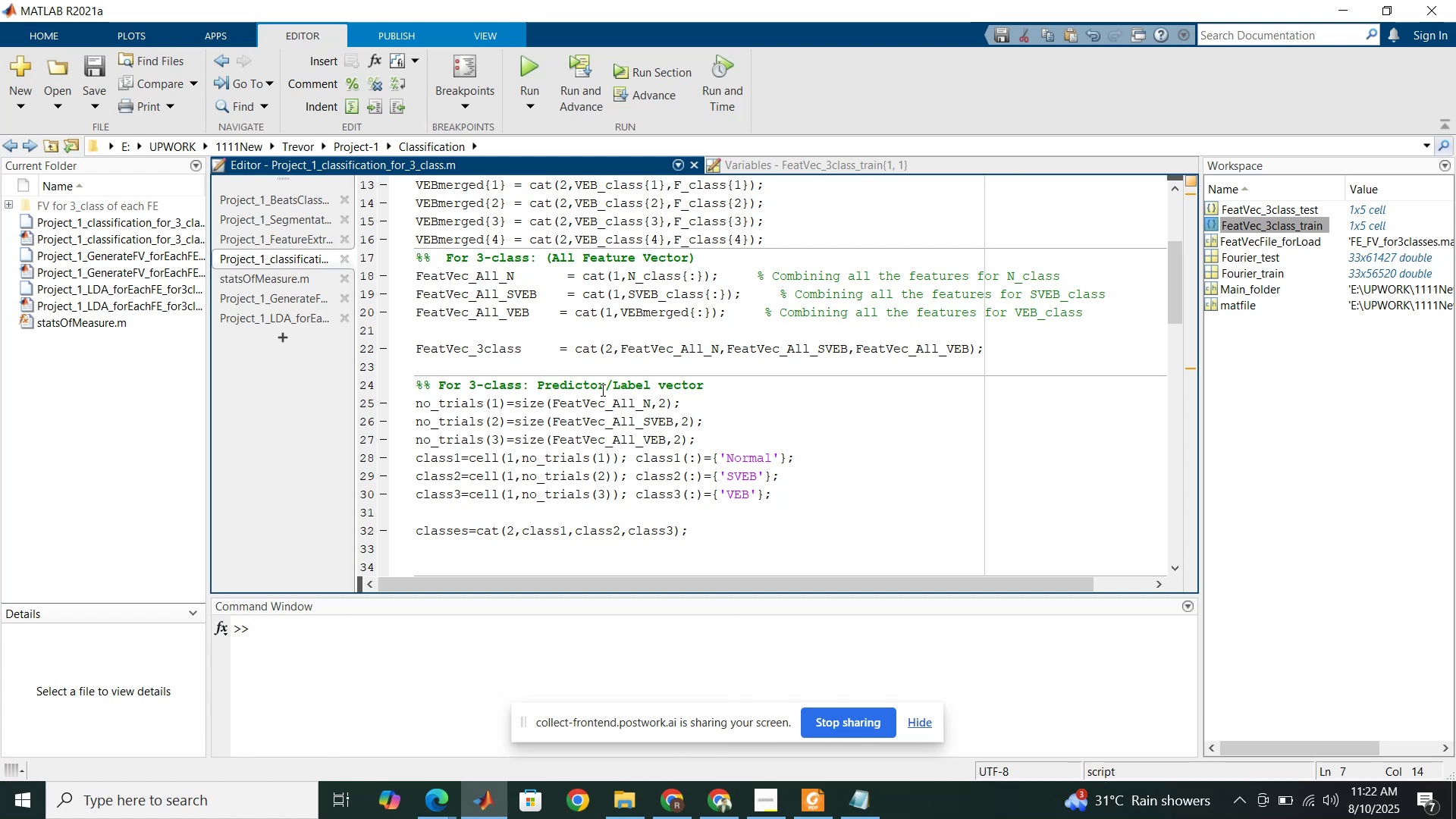 
scroll: coordinate [720, 488], scroll_direction: down, amount: 1.0
 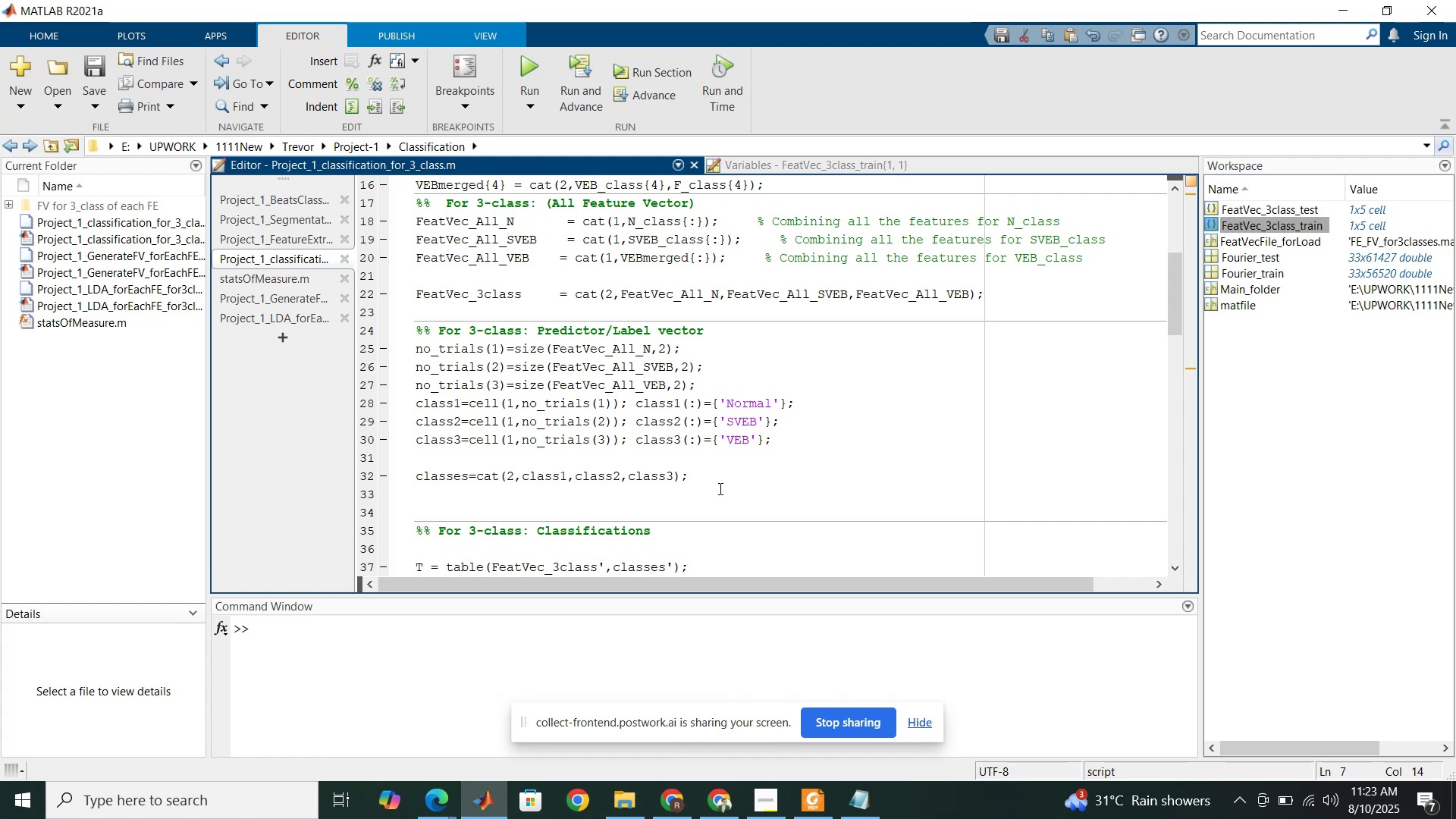 
wait(13.11)
 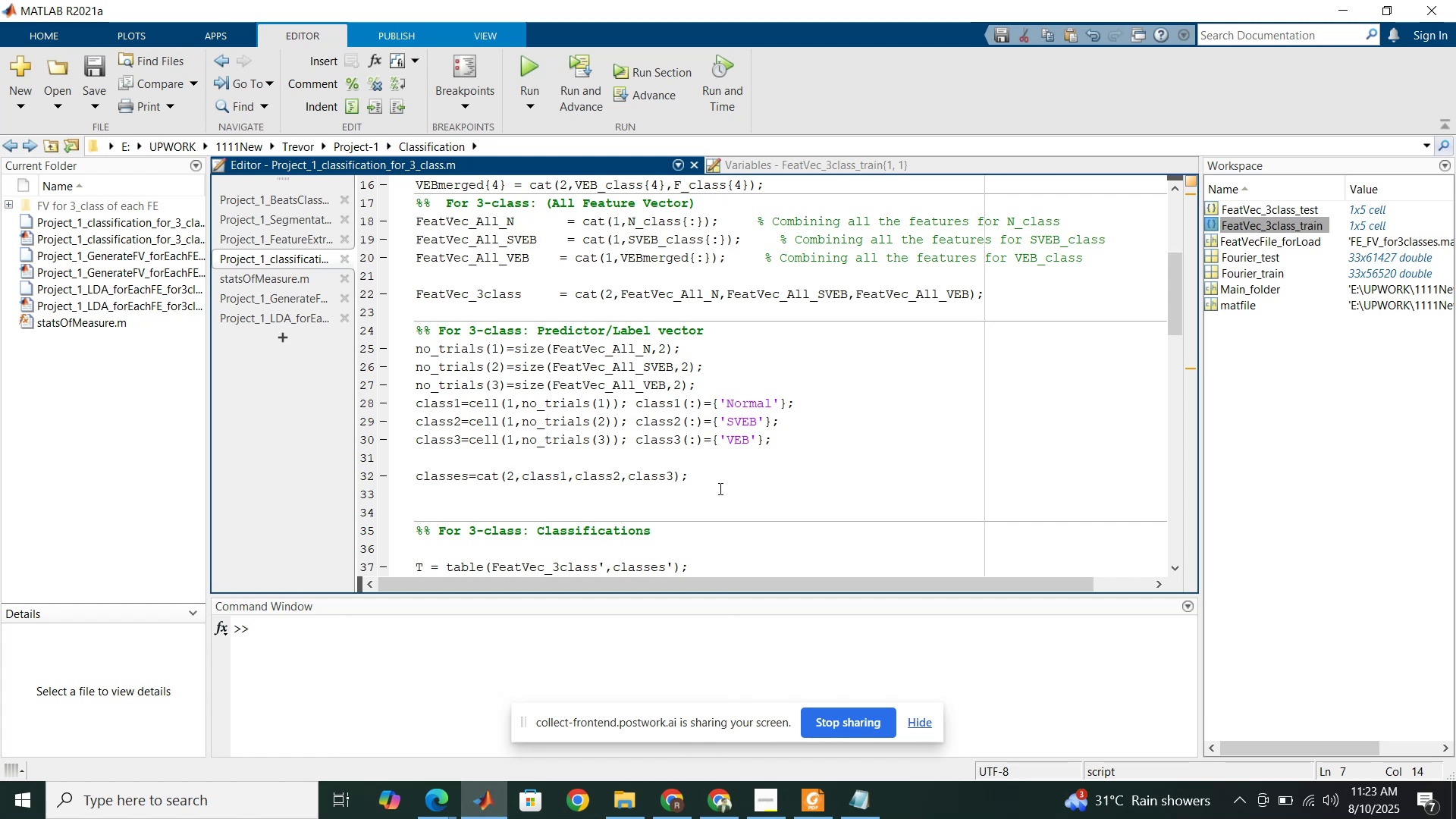 
left_click([279, 312])
 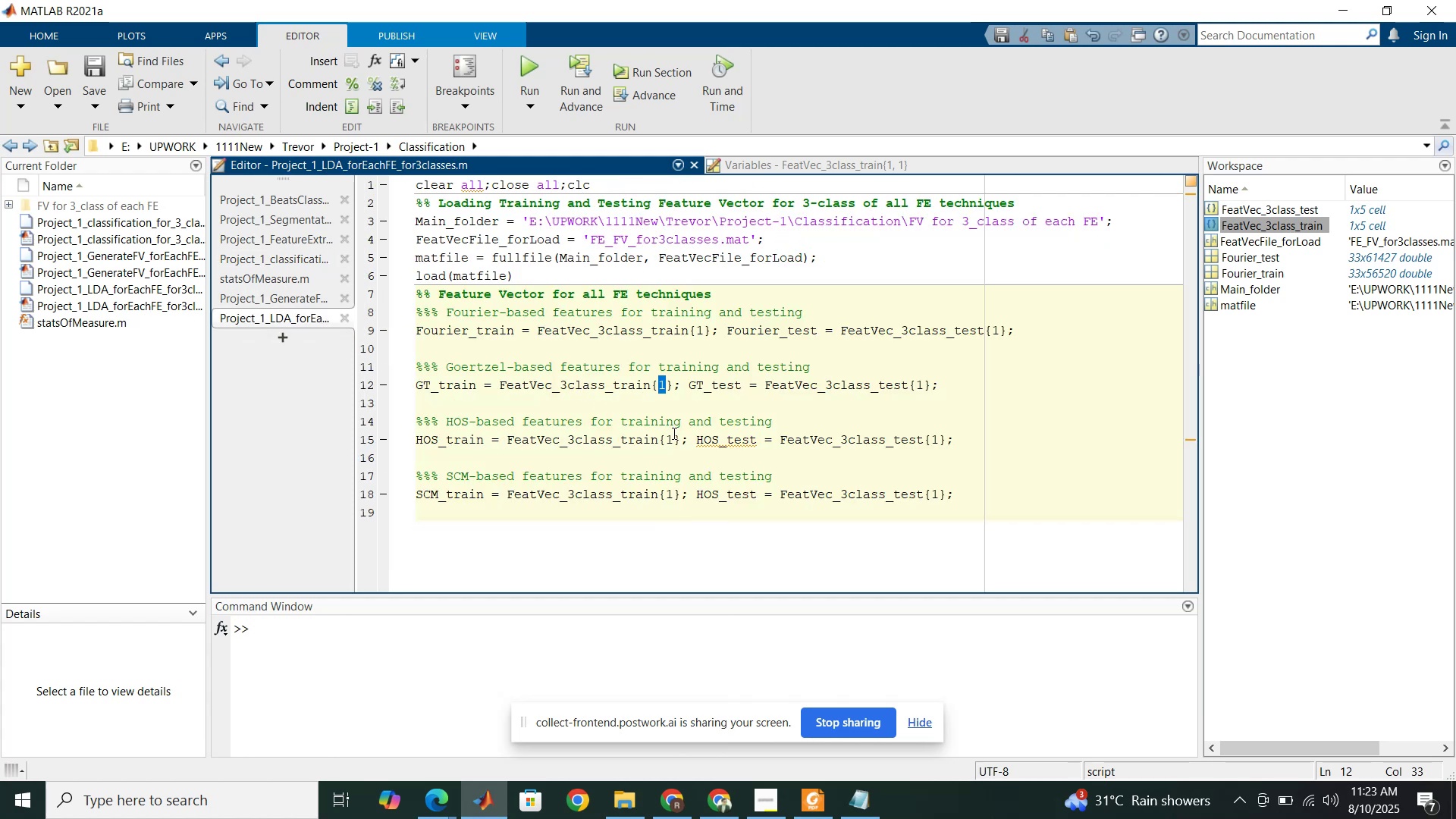 
key(2)
 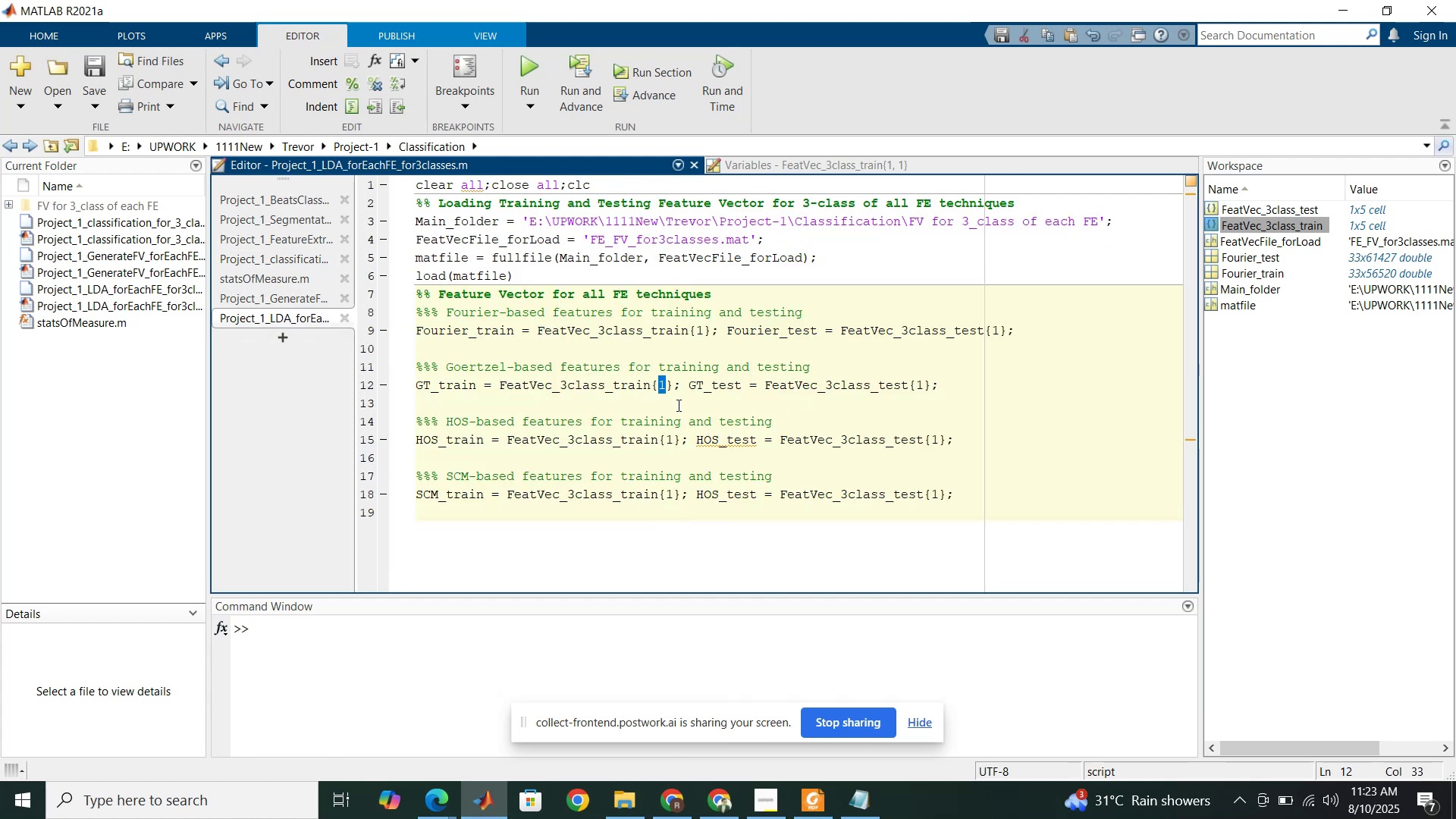 
left_click([676, 403])
 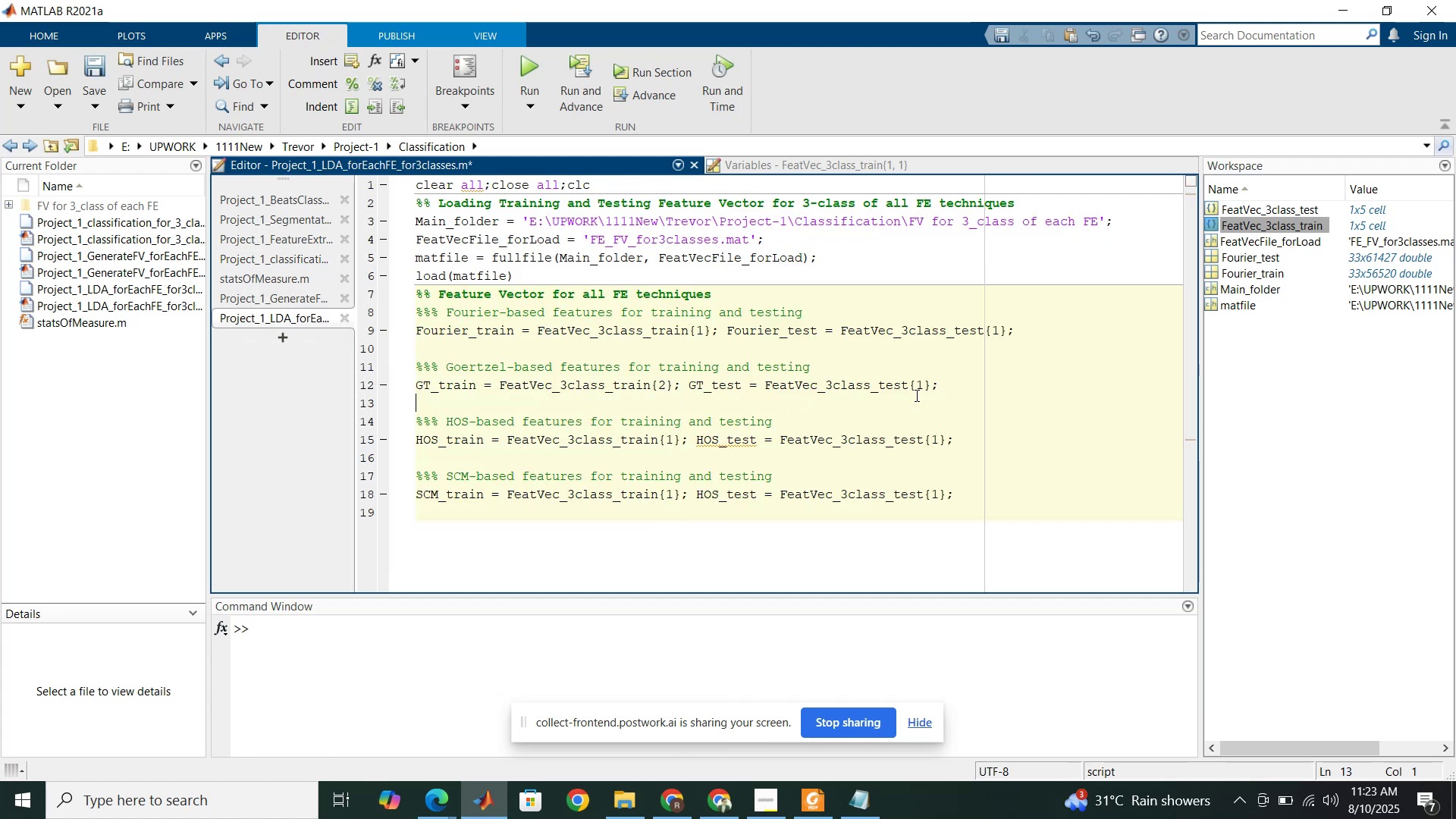 
left_click_drag(start_coordinate=[921, 386], to_coordinate=[918, 384])
 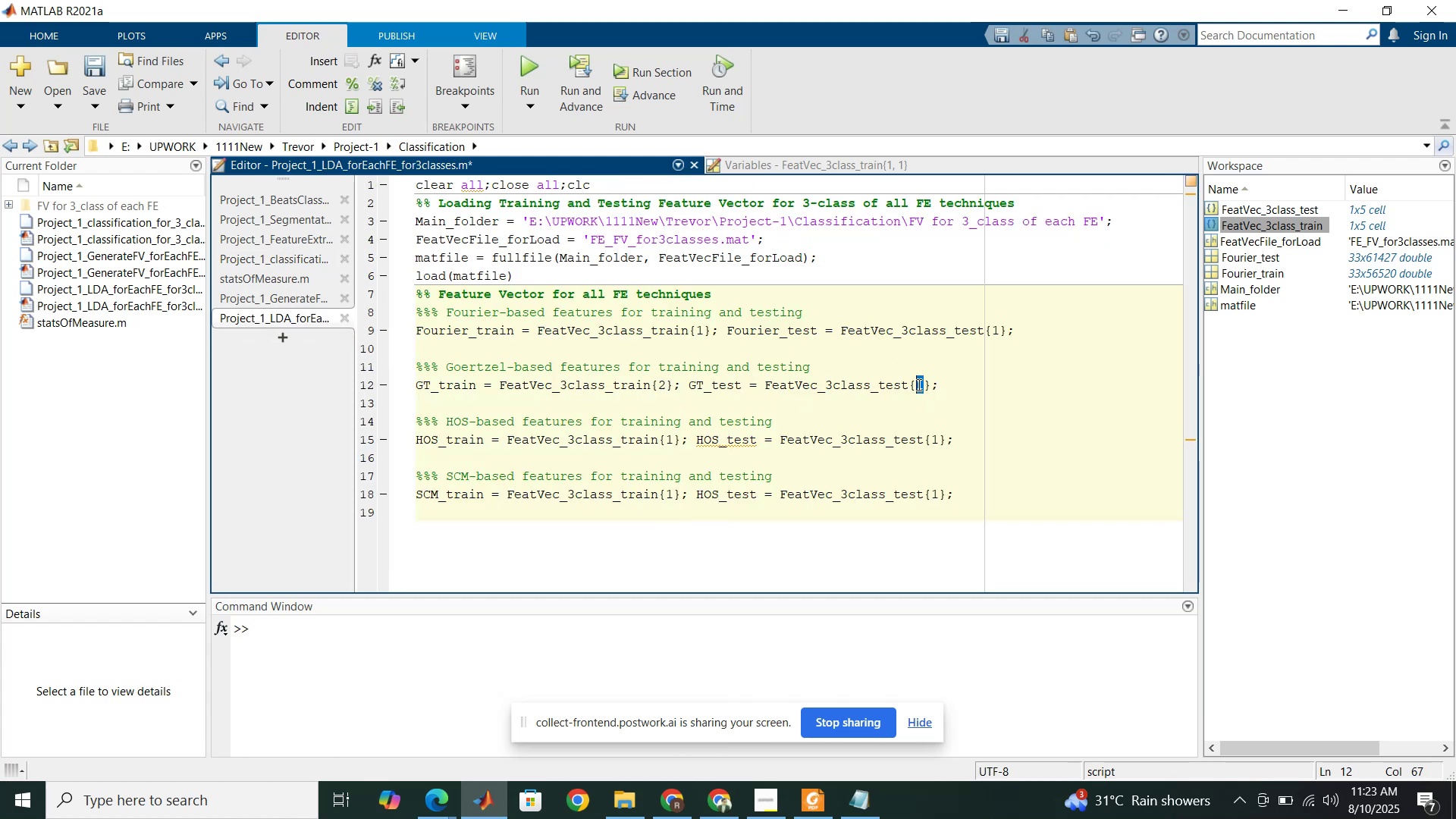 
type(22222)
 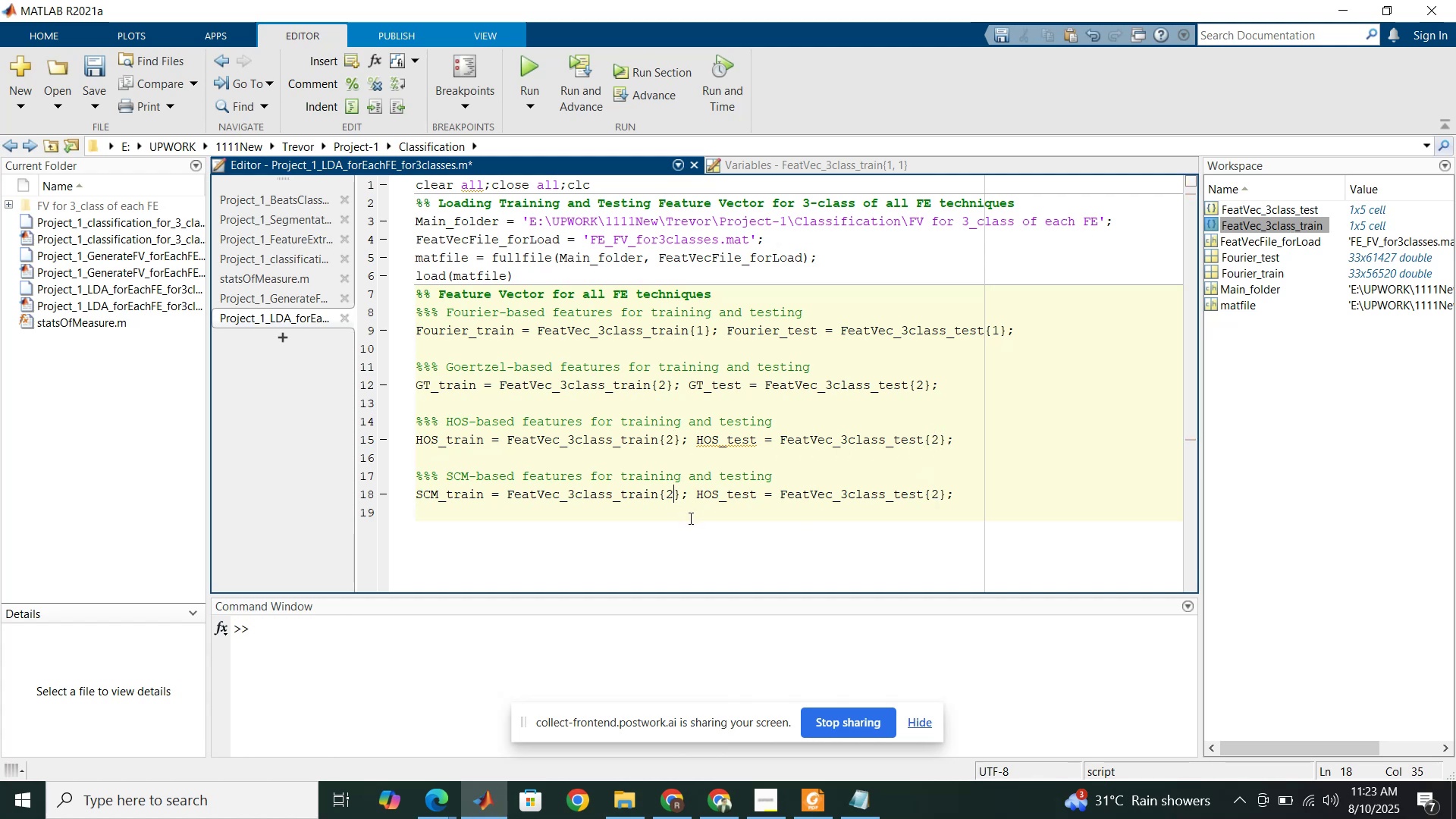 
left_click_drag(start_coordinate=[938, 496], to_coordinate=[934, 495])
 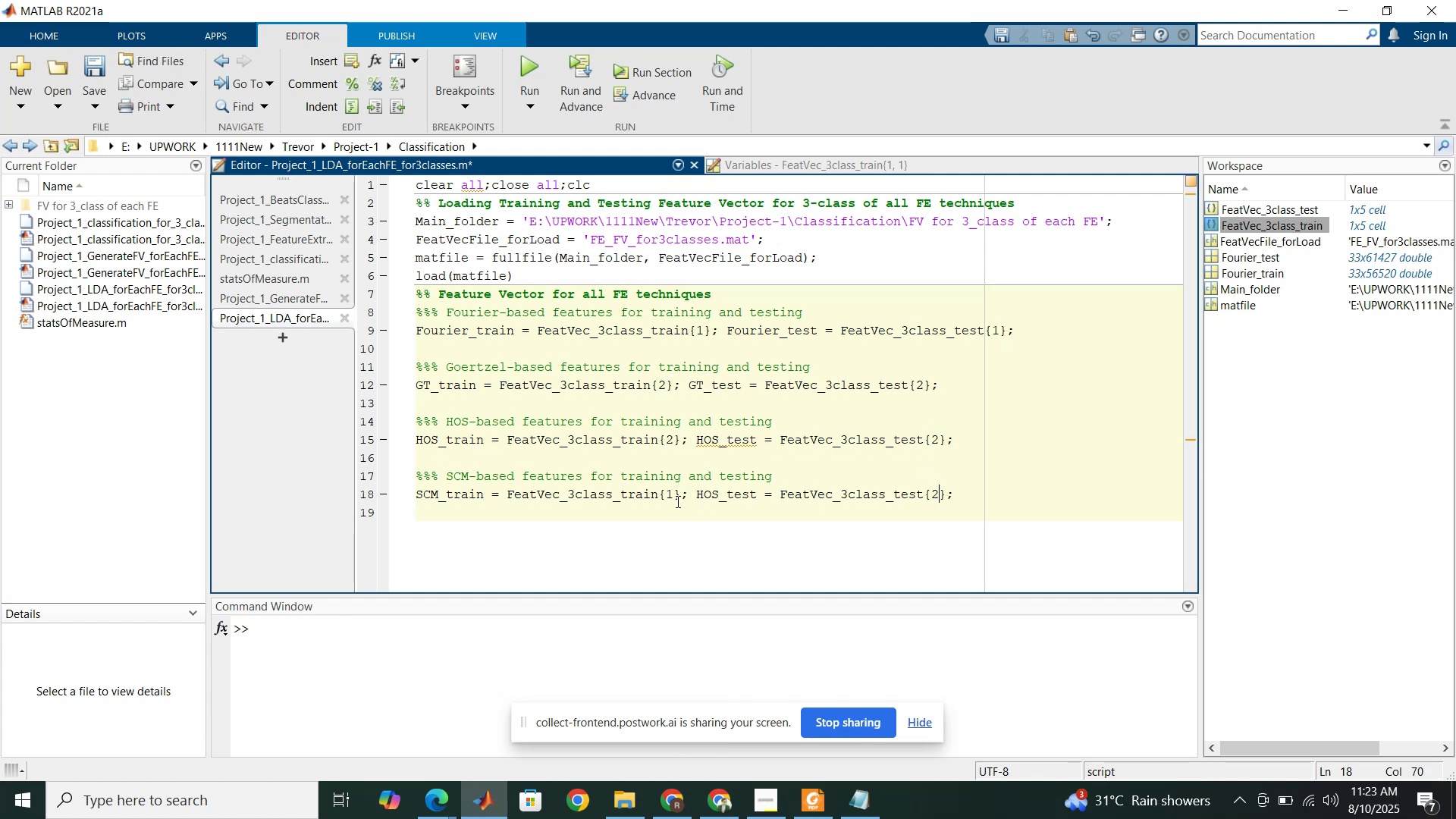 
left_click_drag(start_coordinate=[673, 497], to_coordinate=[669, 494])
 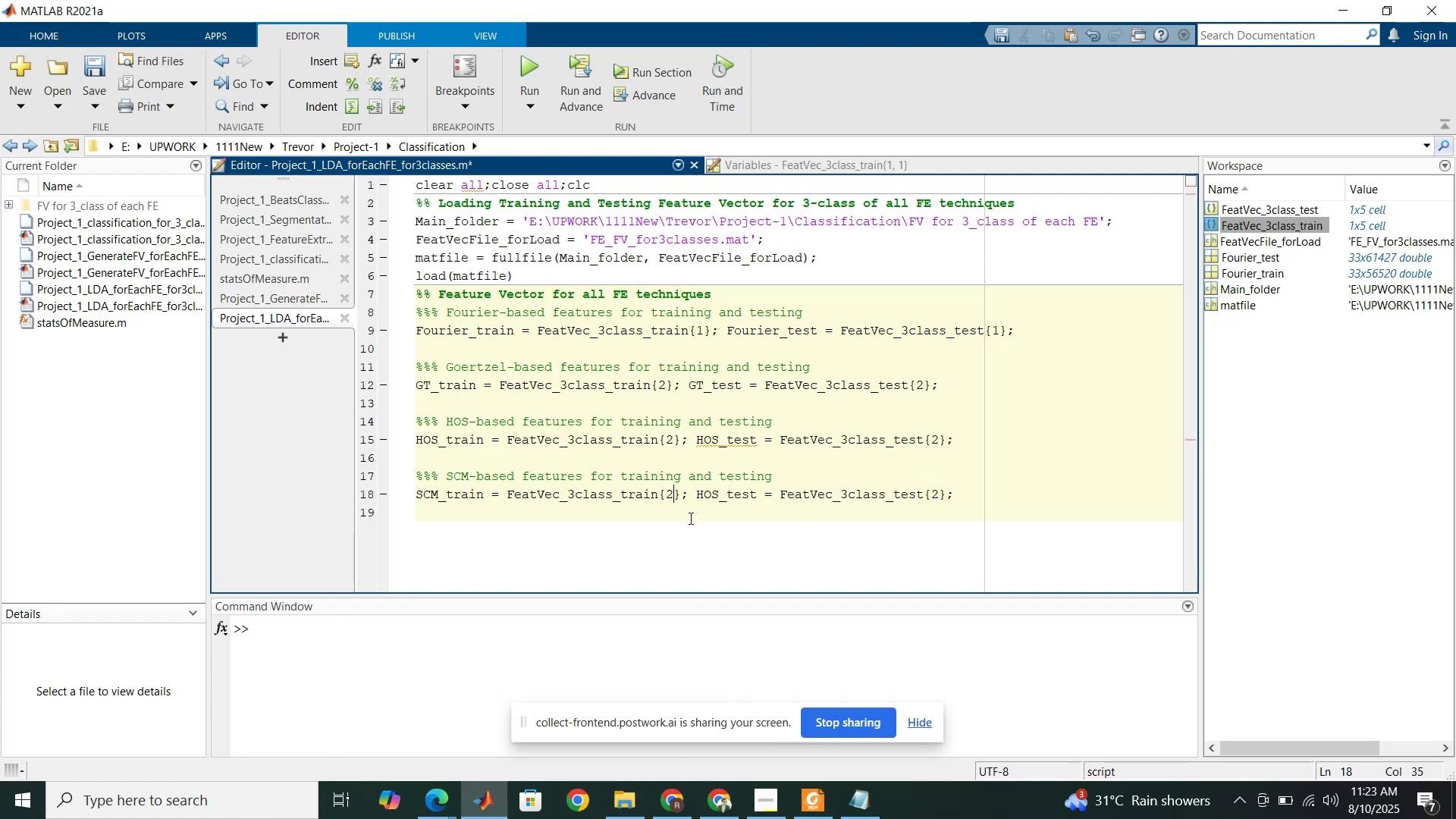 
left_click([689, 518])
 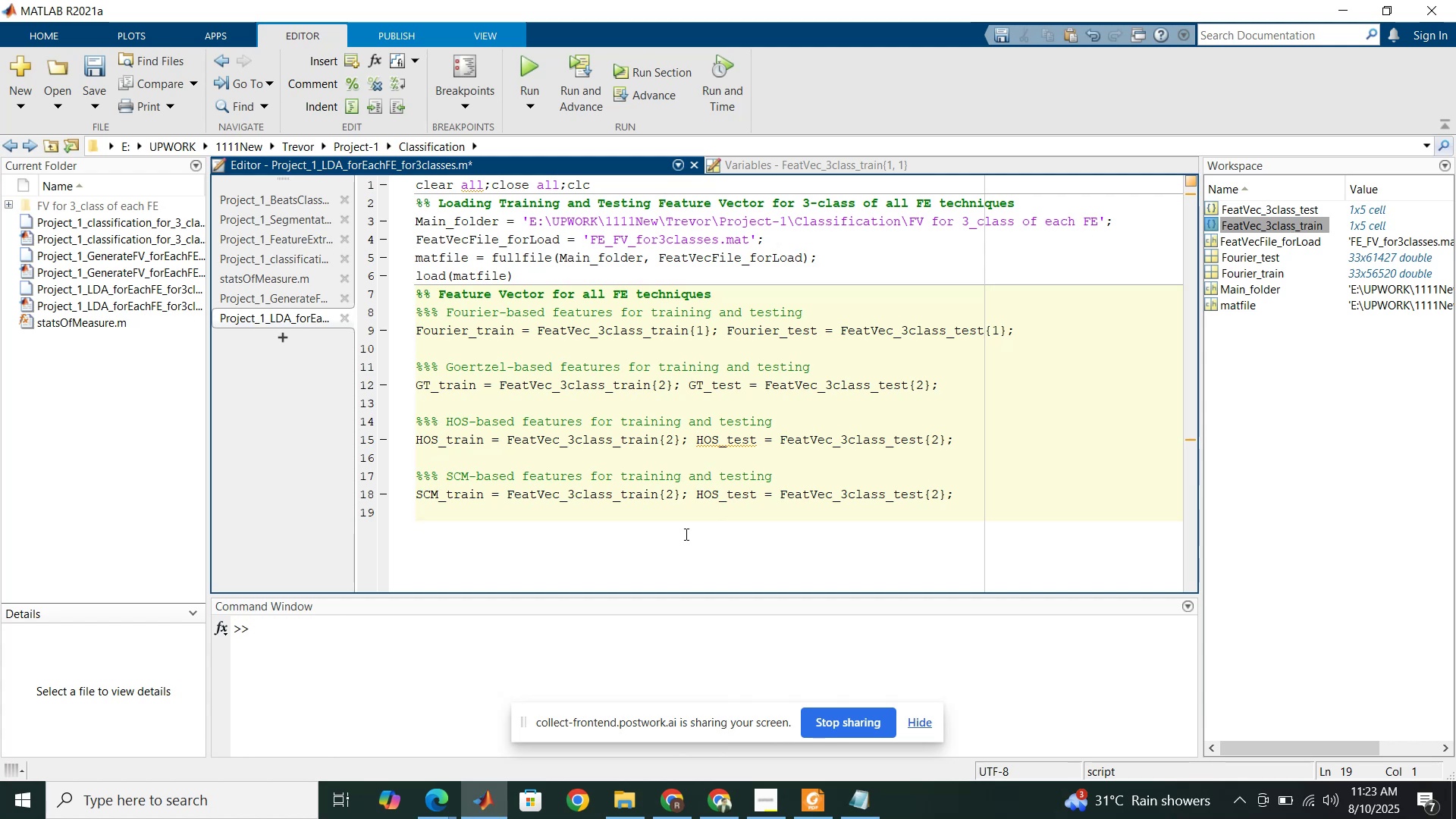 
wait(8.98)
 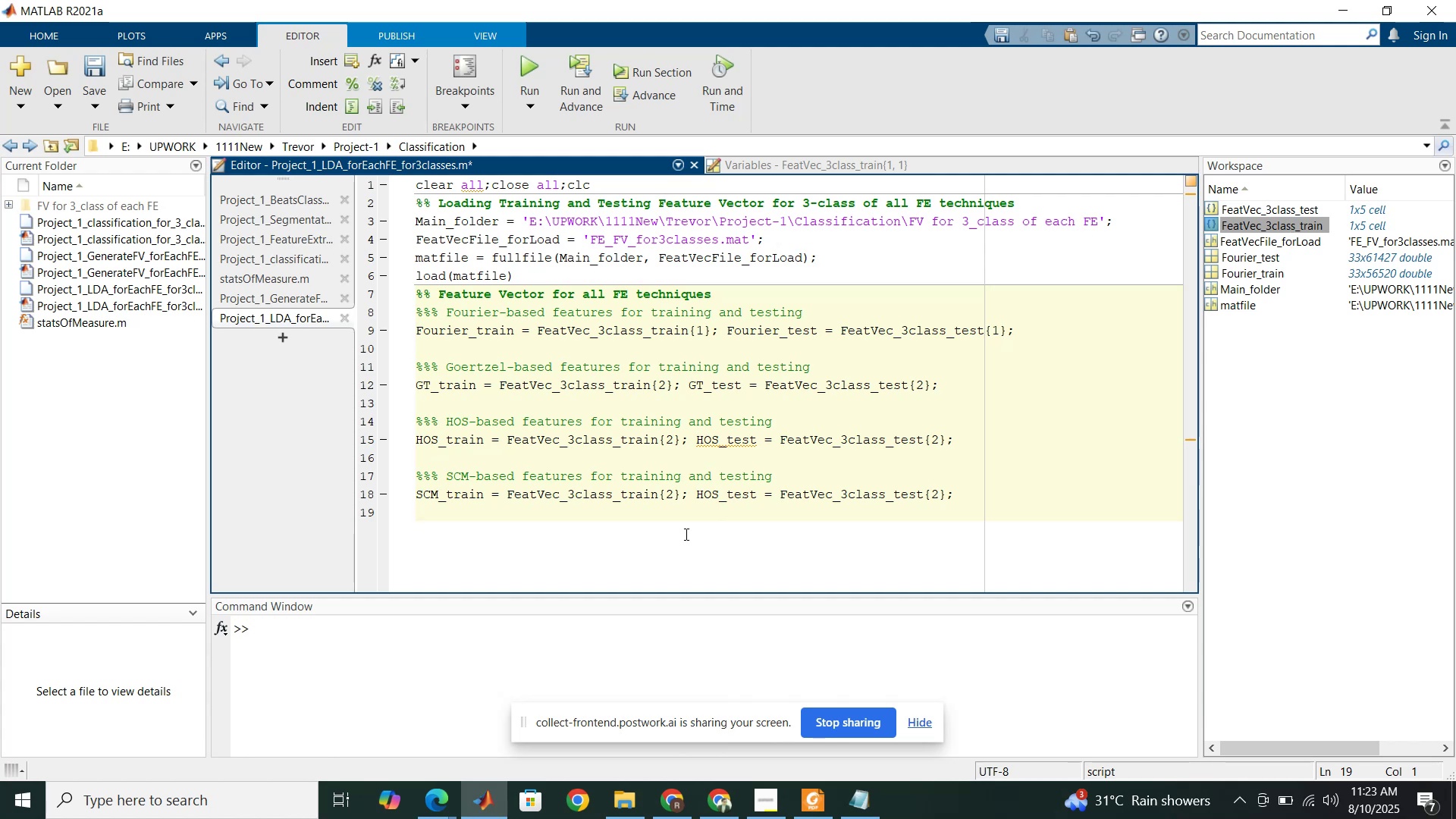 
left_click([697, 508])
 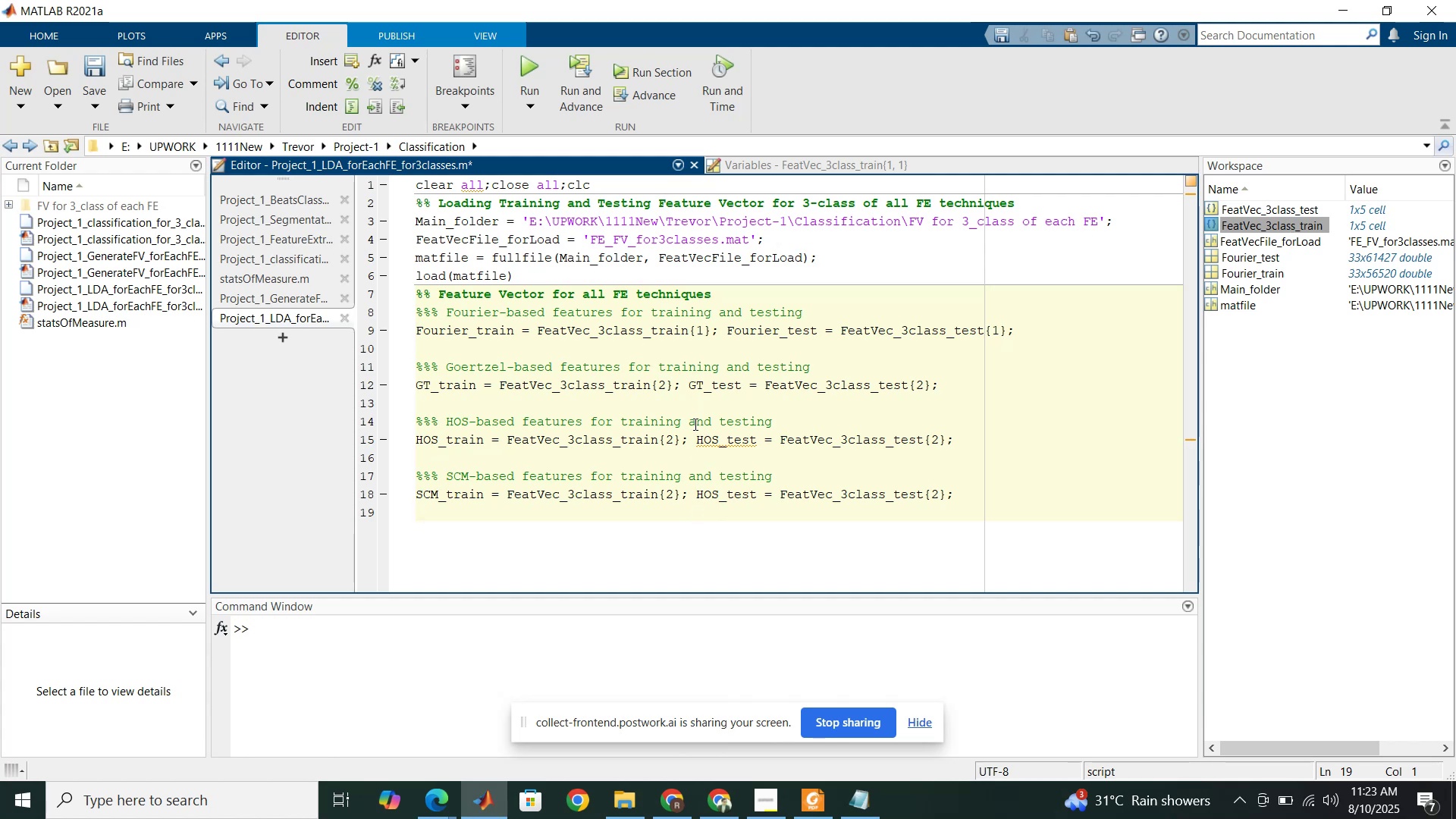 
left_click_drag(start_coordinate=[673, 441], to_coordinate=[668, 441])
 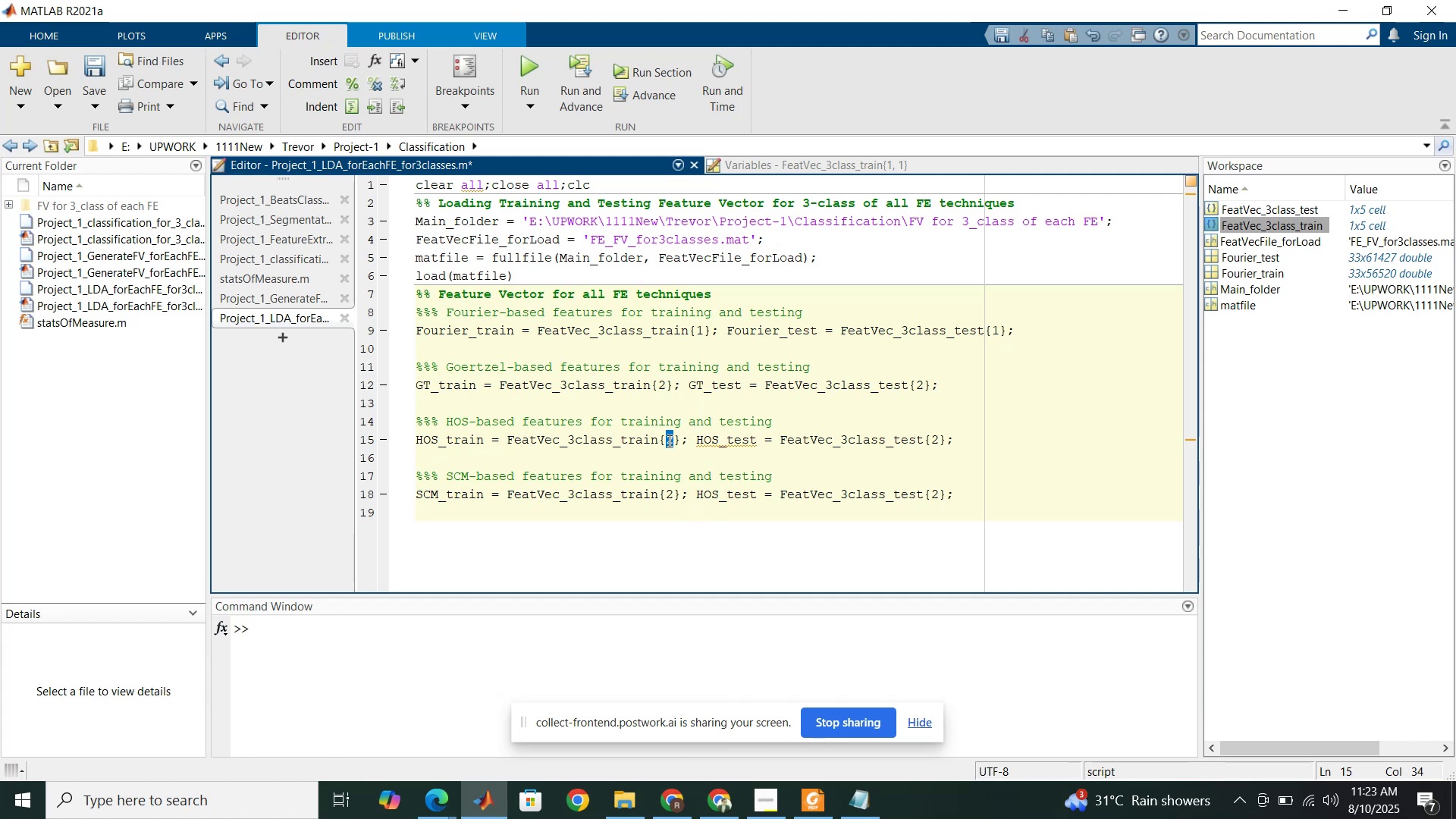 
type(3344)
 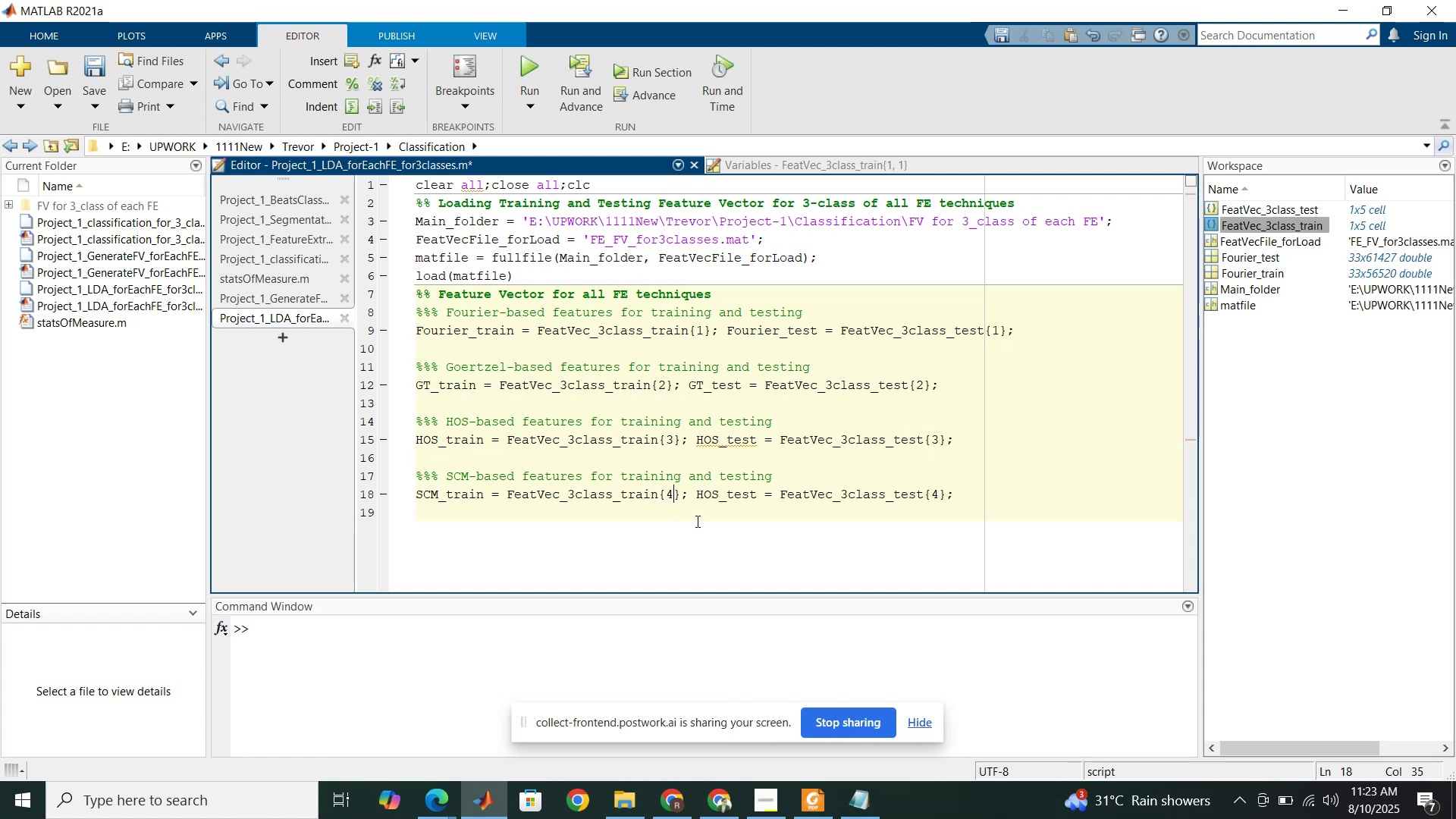 
left_click_drag(start_coordinate=[937, 438], to_coordinate=[929, 438])
 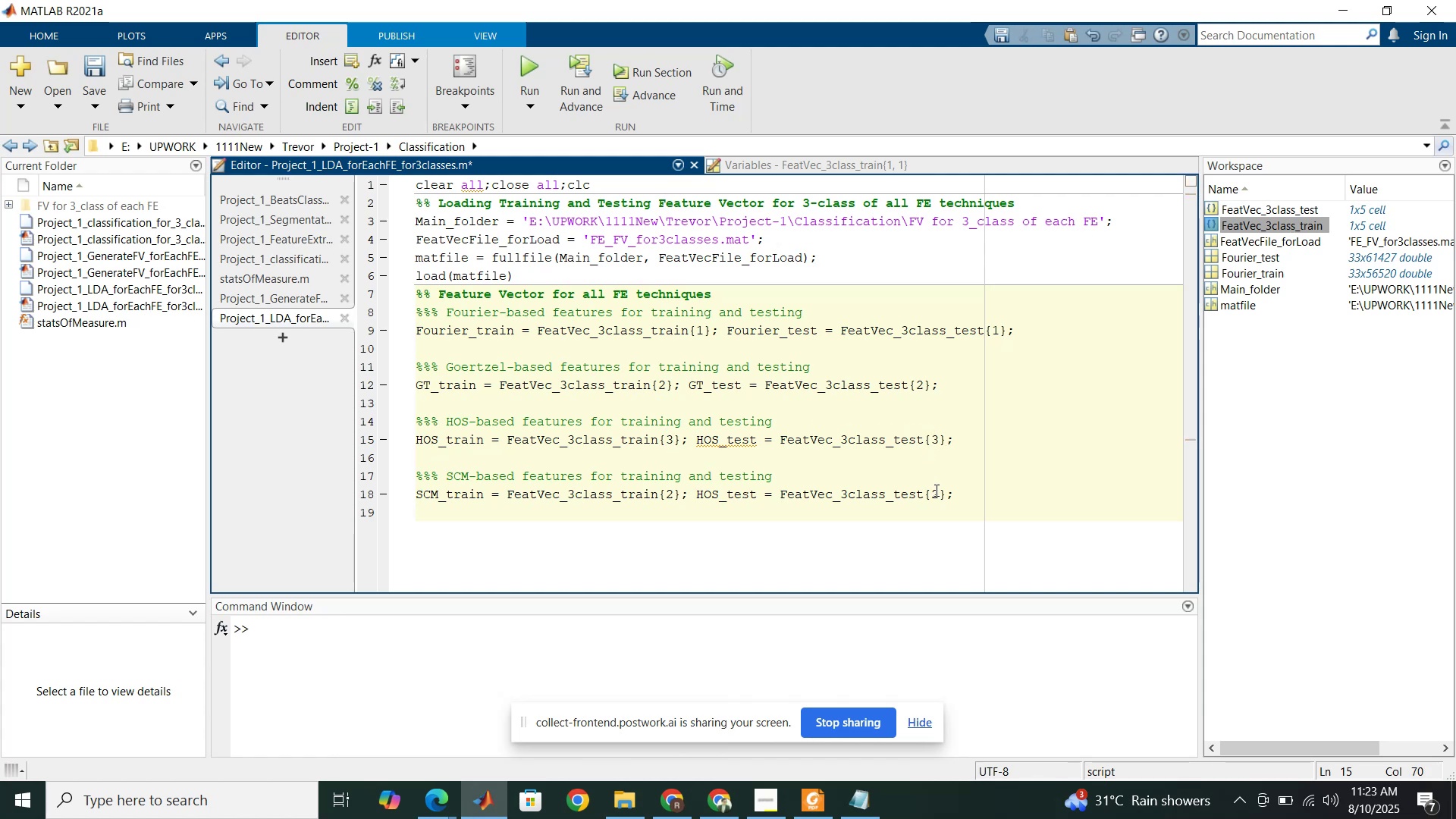 
left_click_drag(start_coordinate=[937, 494], to_coordinate=[933, 495])
 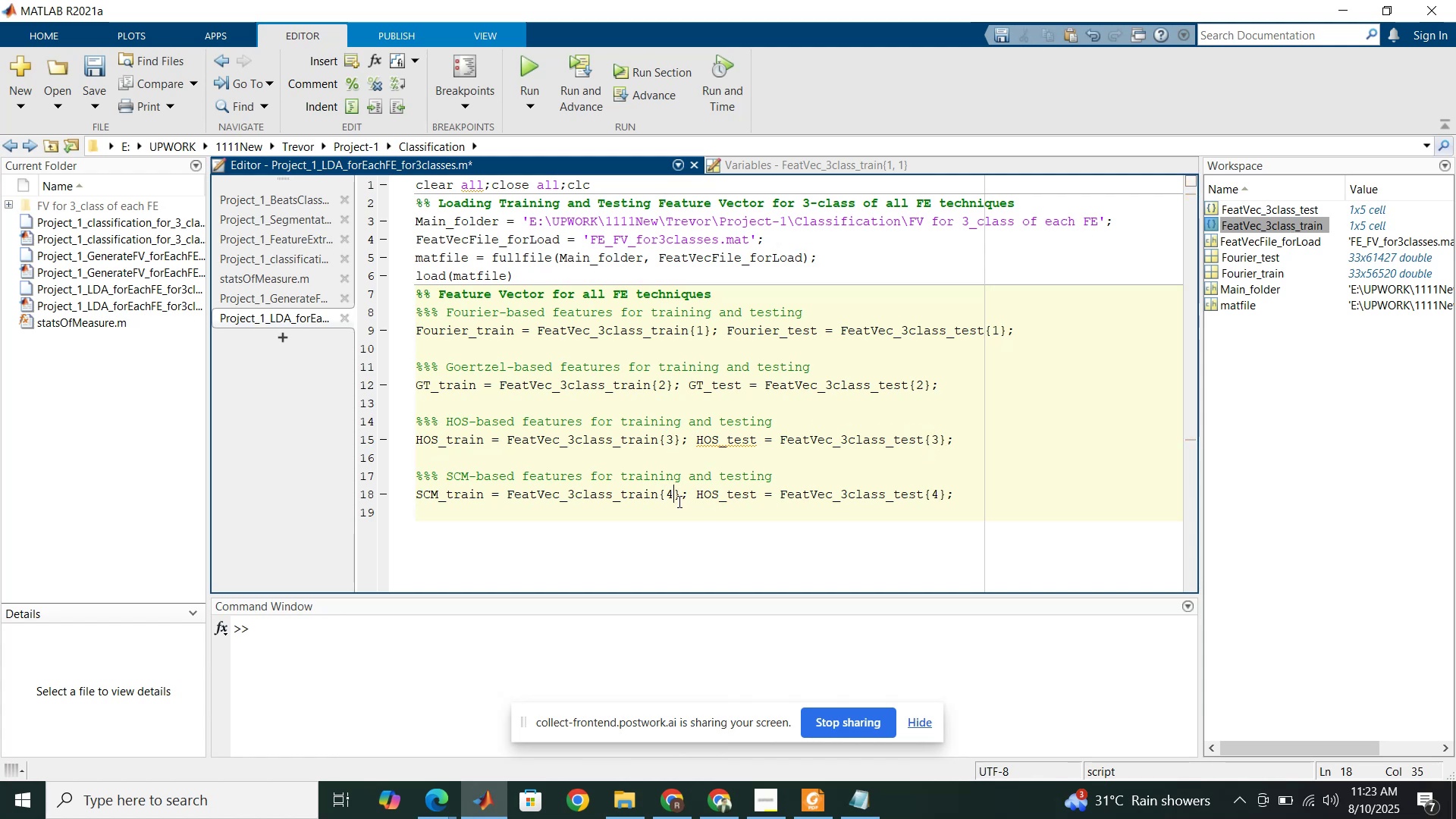 
left_click([698, 522])
 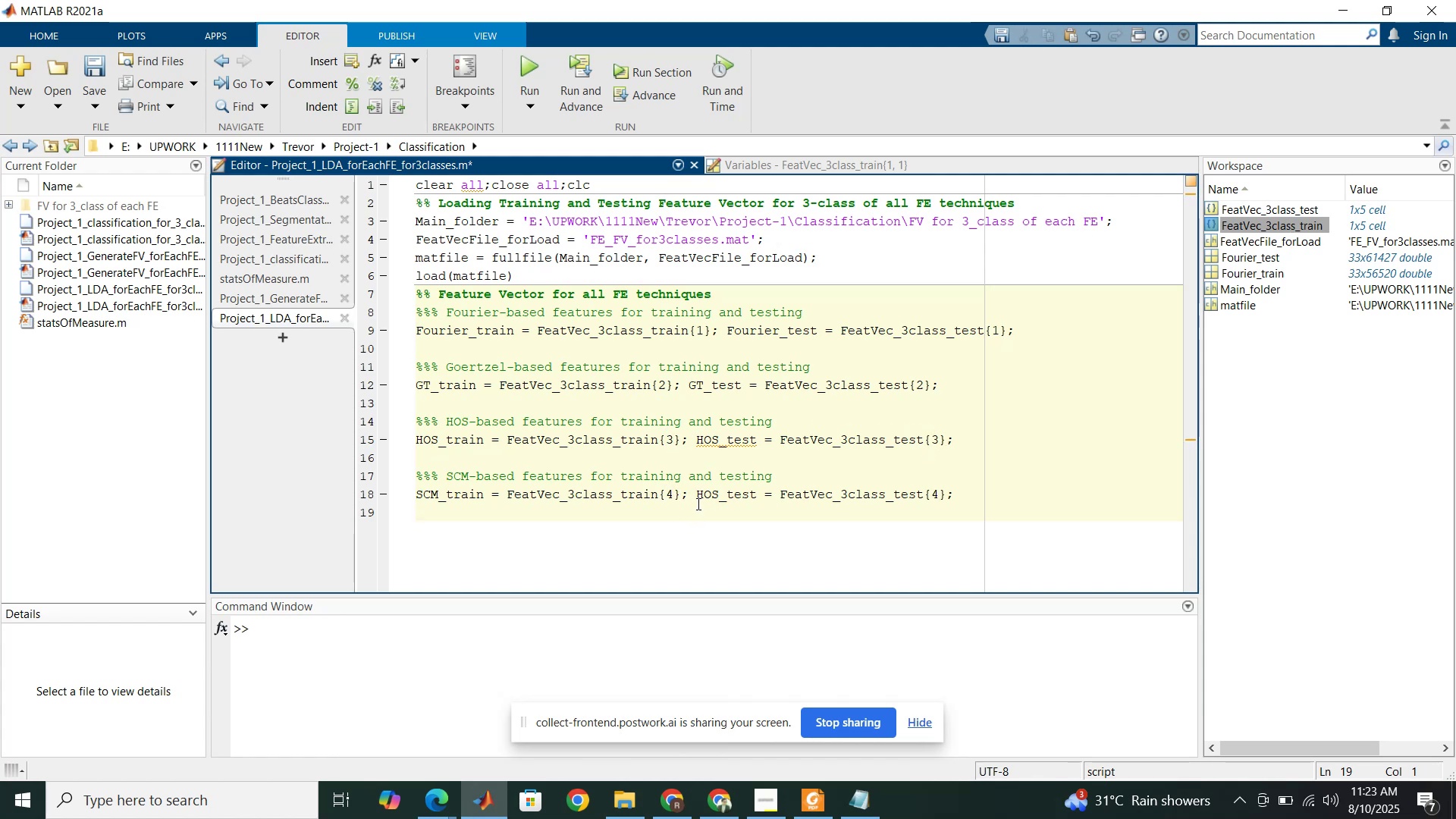 
scroll: coordinate [697, 497], scroll_direction: down, amount: 2.0
 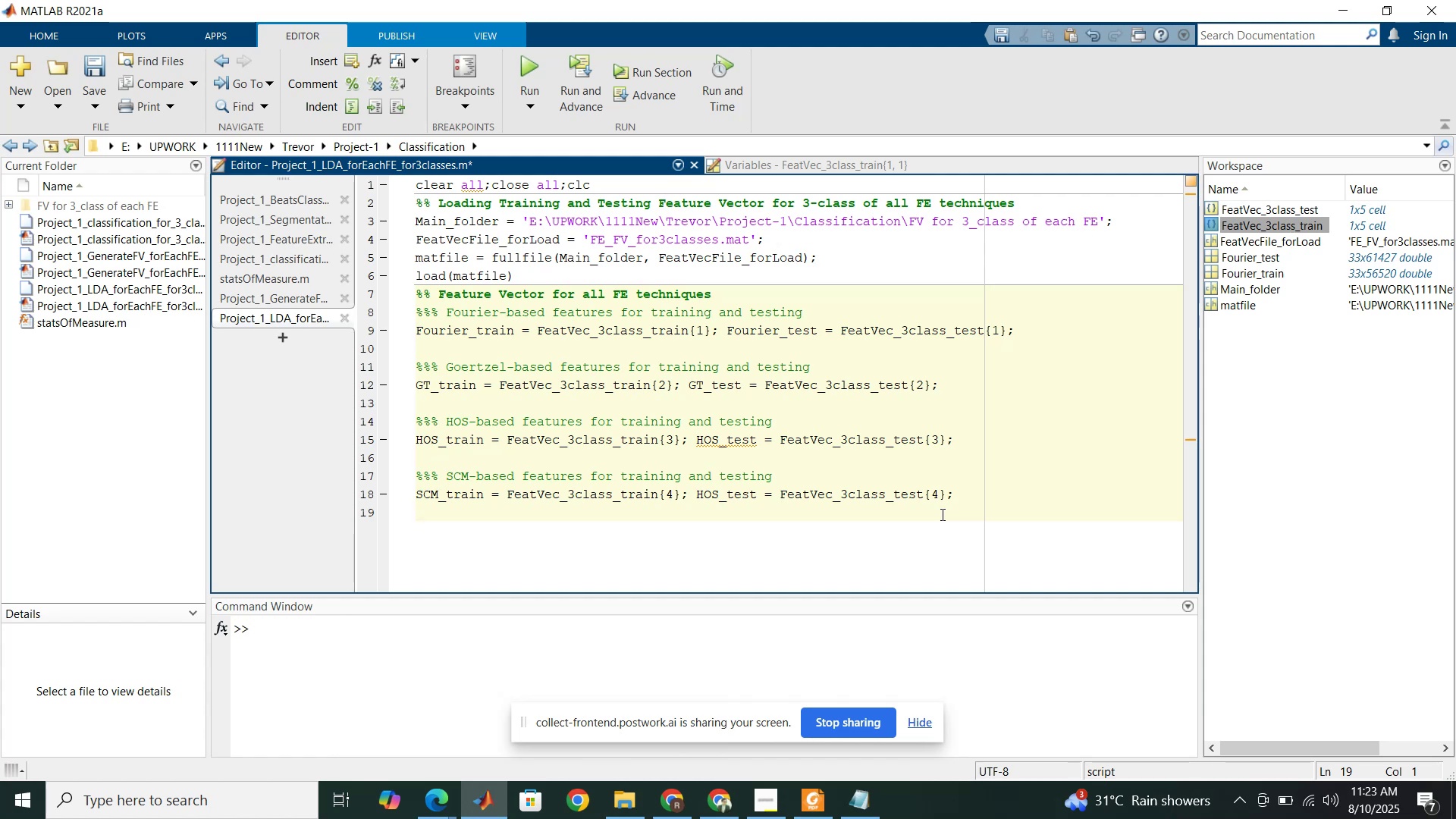 
key(Enter)
 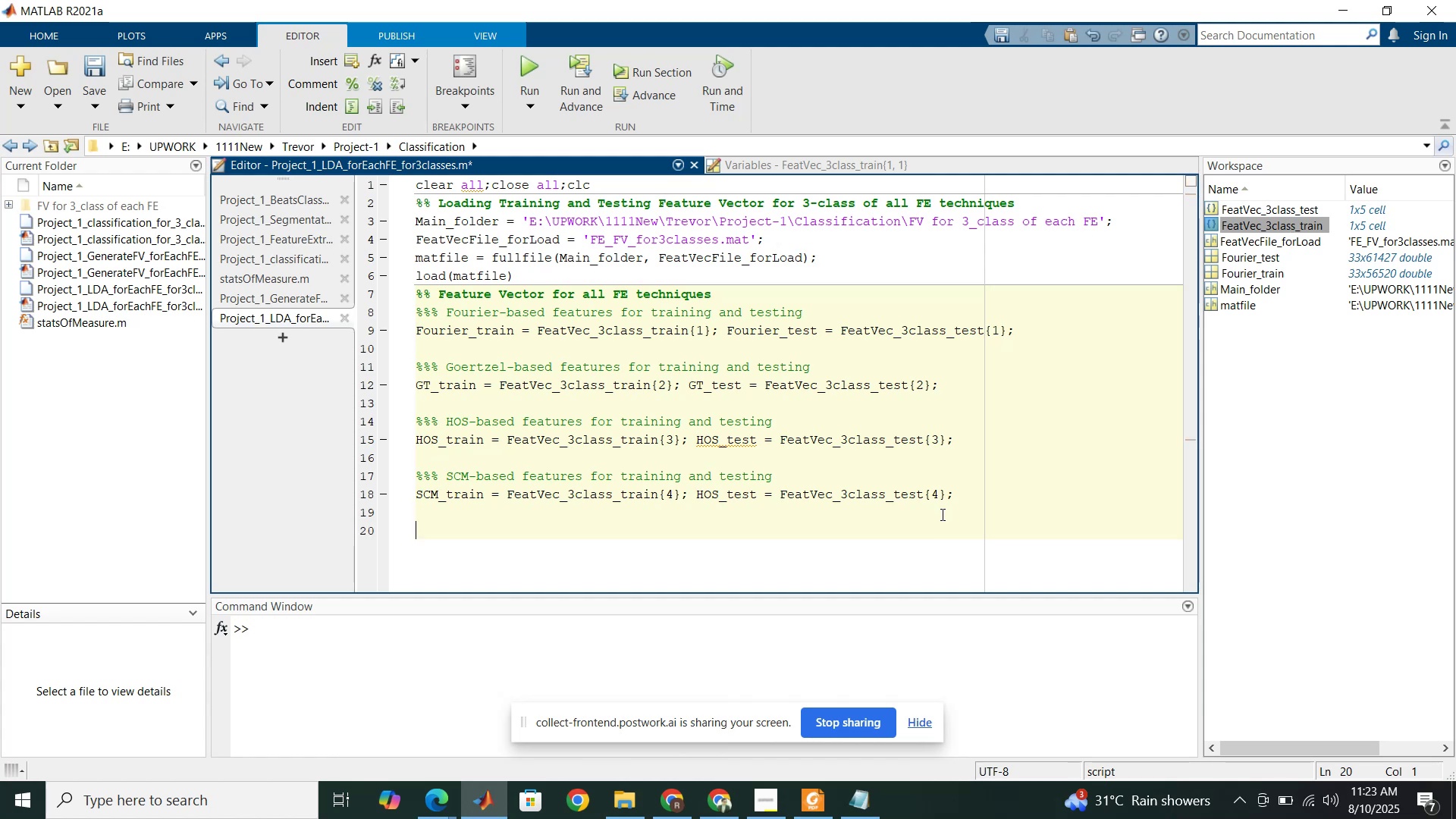 
key(Enter)
 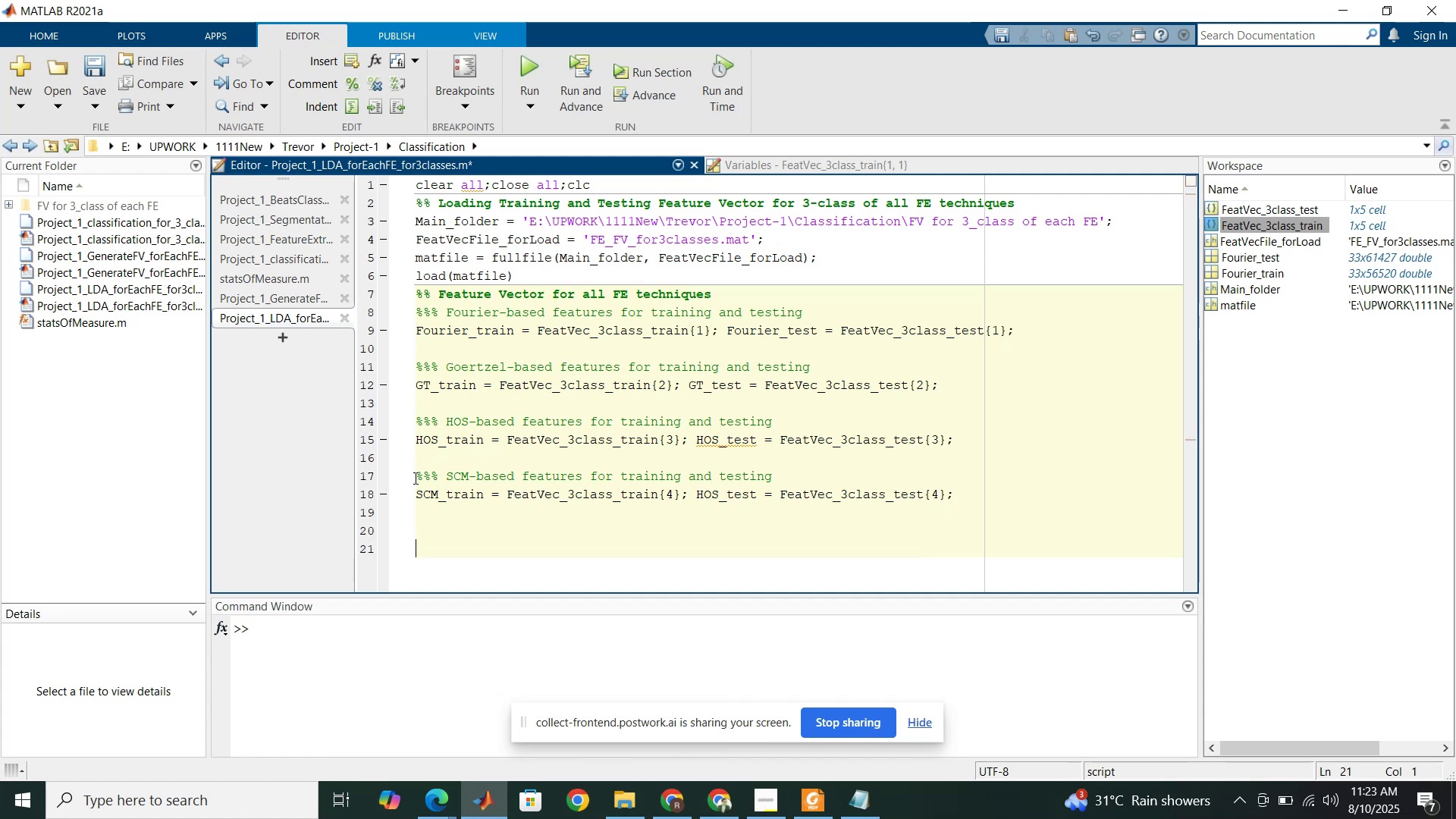 
left_click_drag(start_coordinate=[416, 480], to_coordinate=[954, 495])
 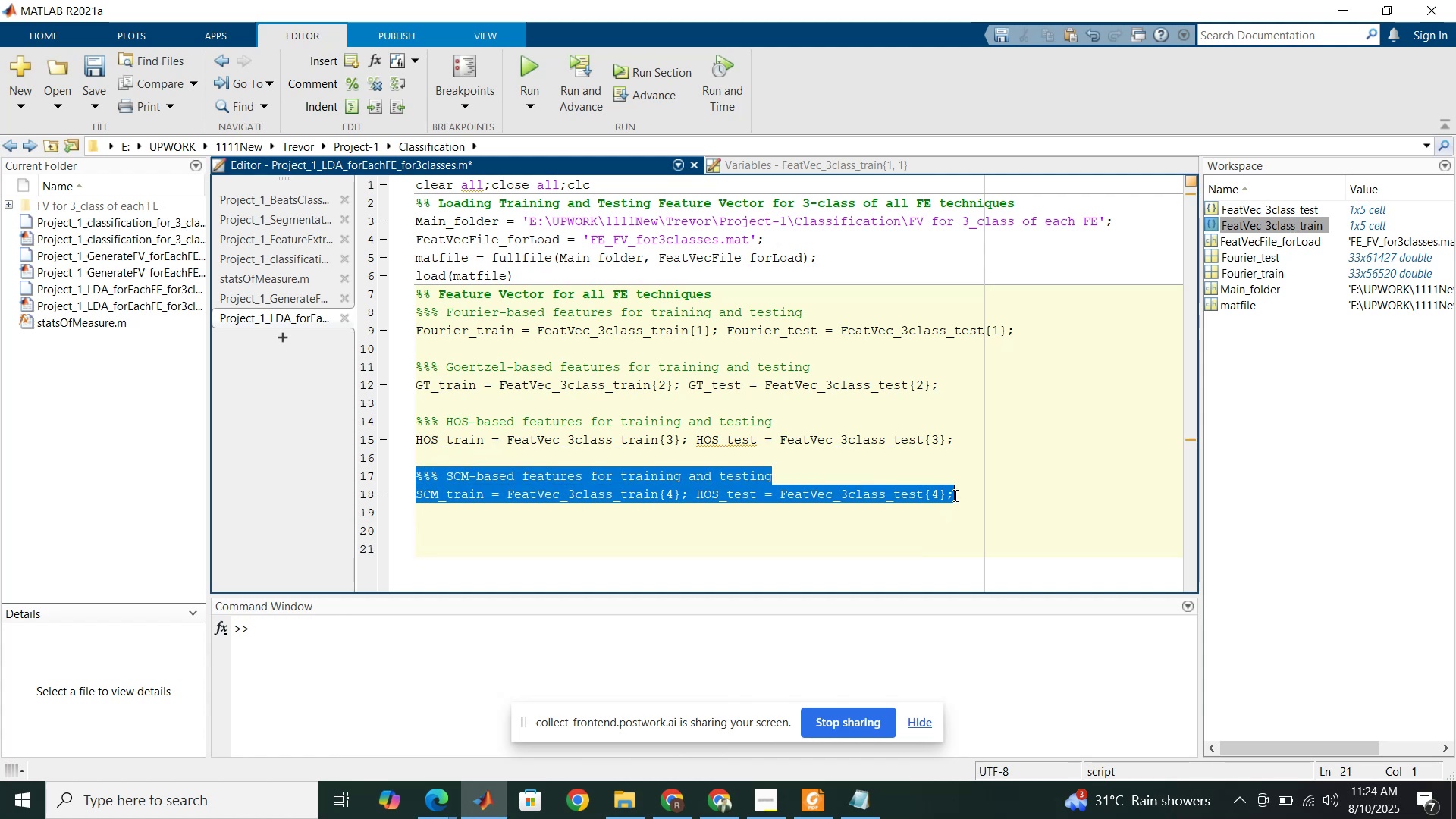 
key(Control+C)
 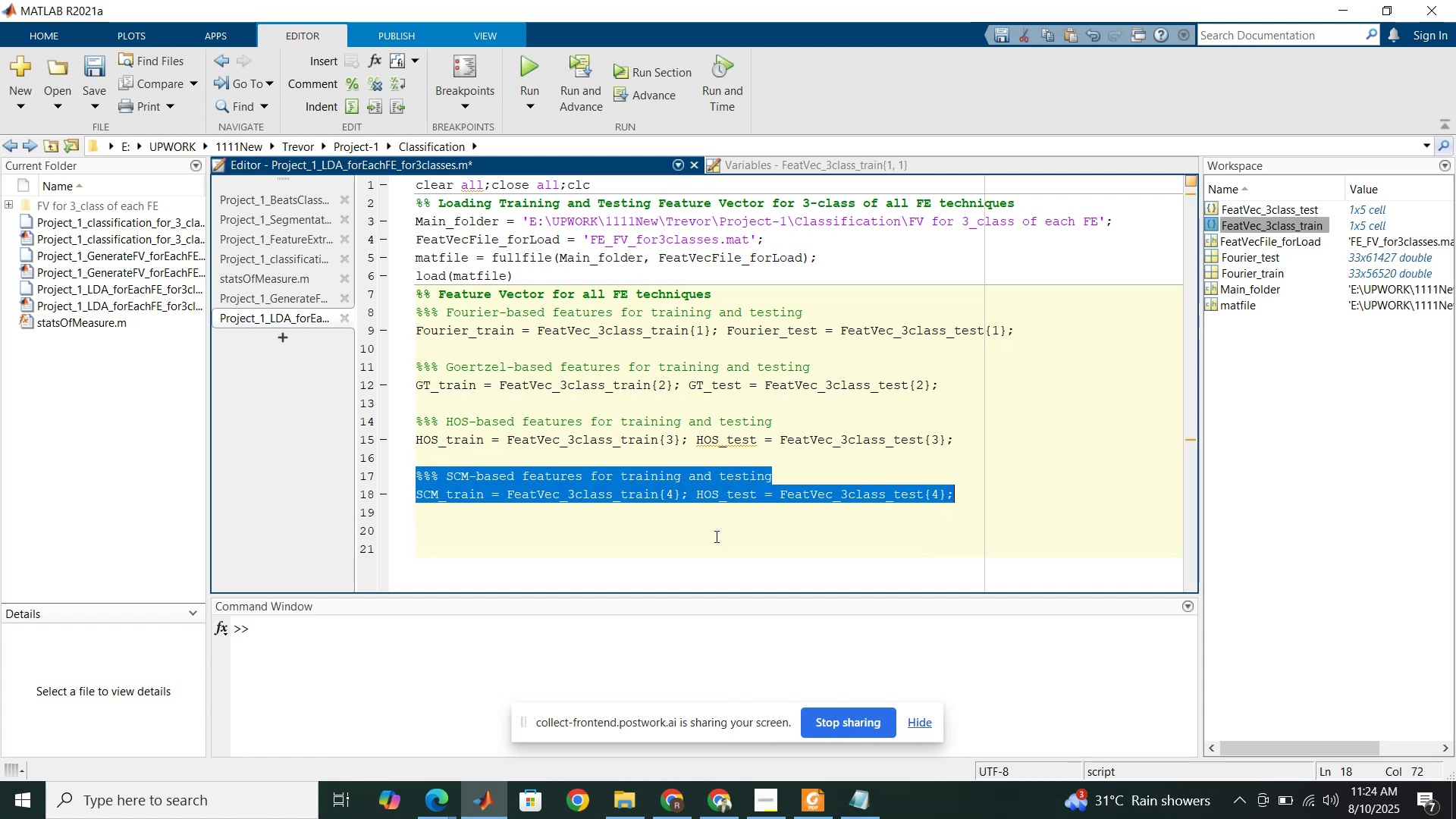 
left_click([715, 536])
 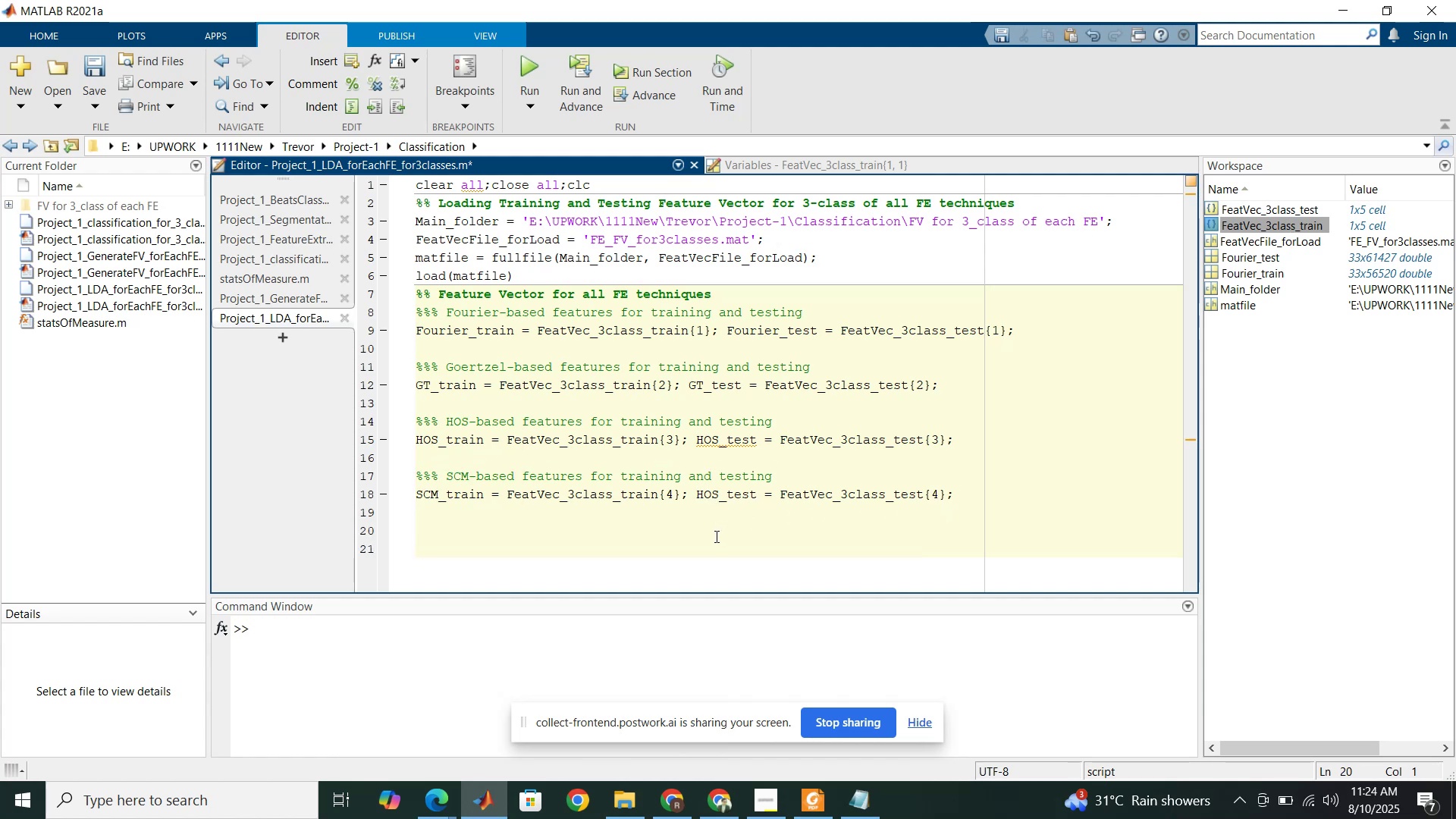 
key(Control+V)
 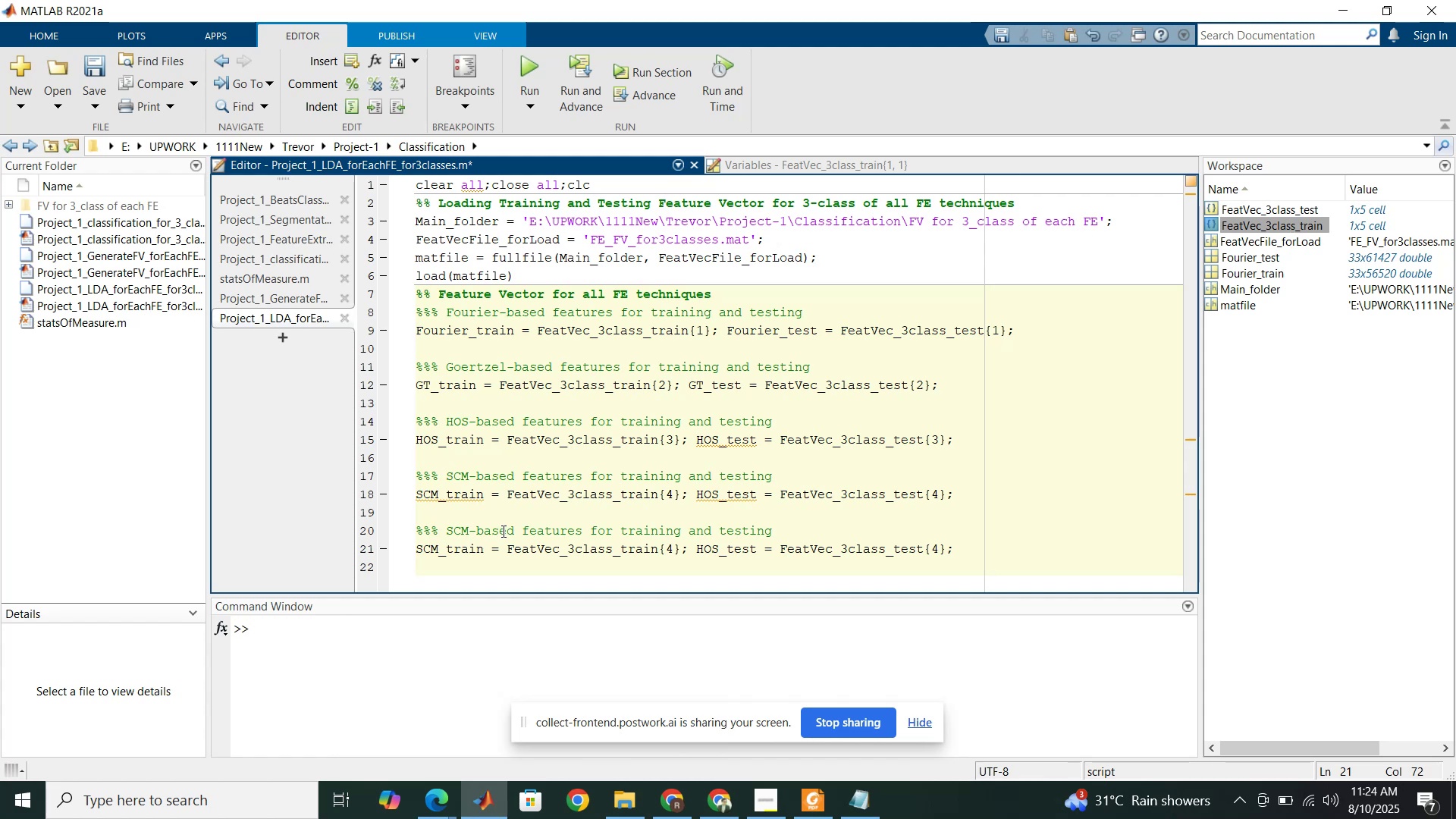 
left_click_drag(start_coordinate=[516, 529], to_coordinate=[449, 531])
 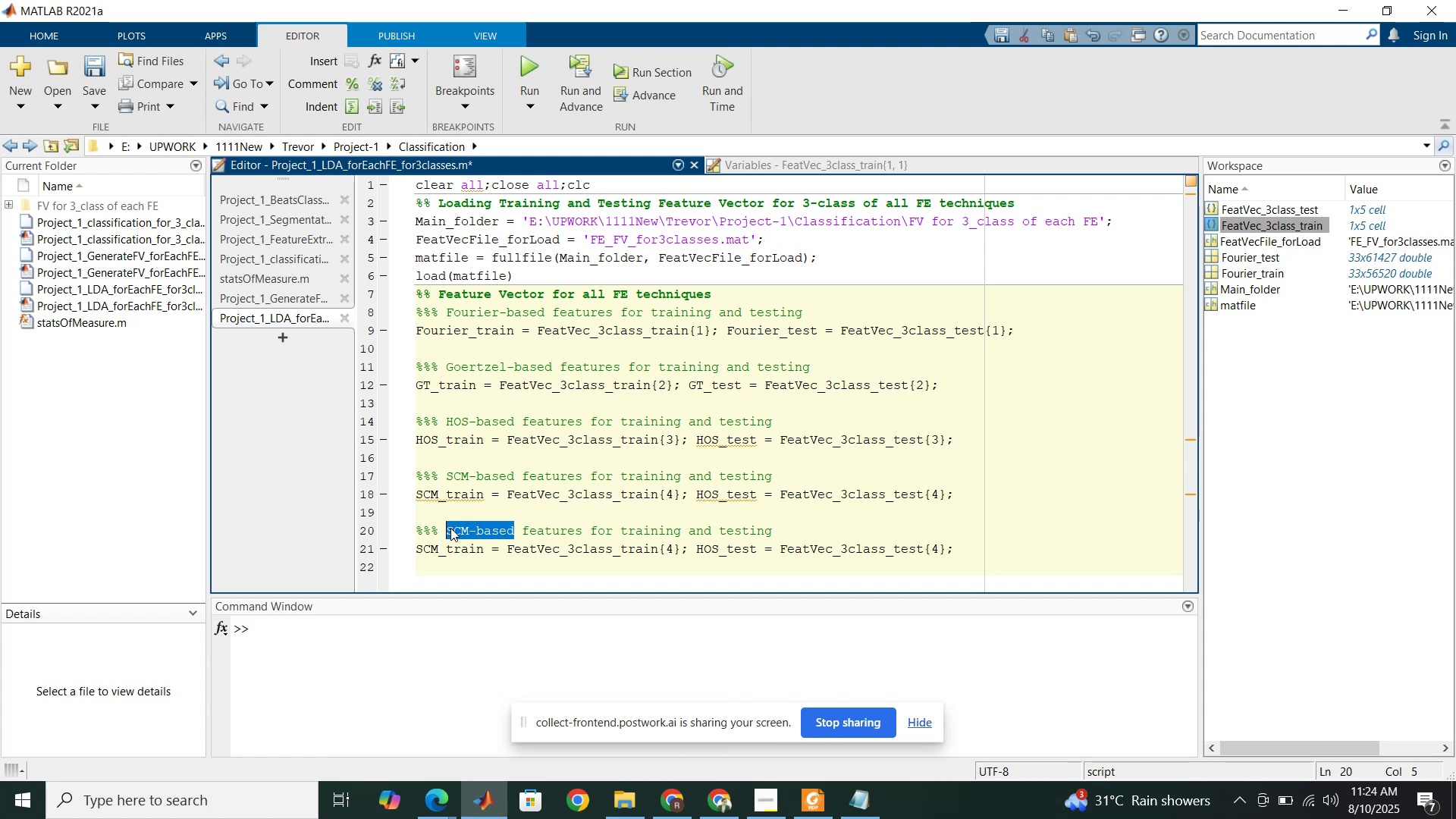 
type(Combination of All)
 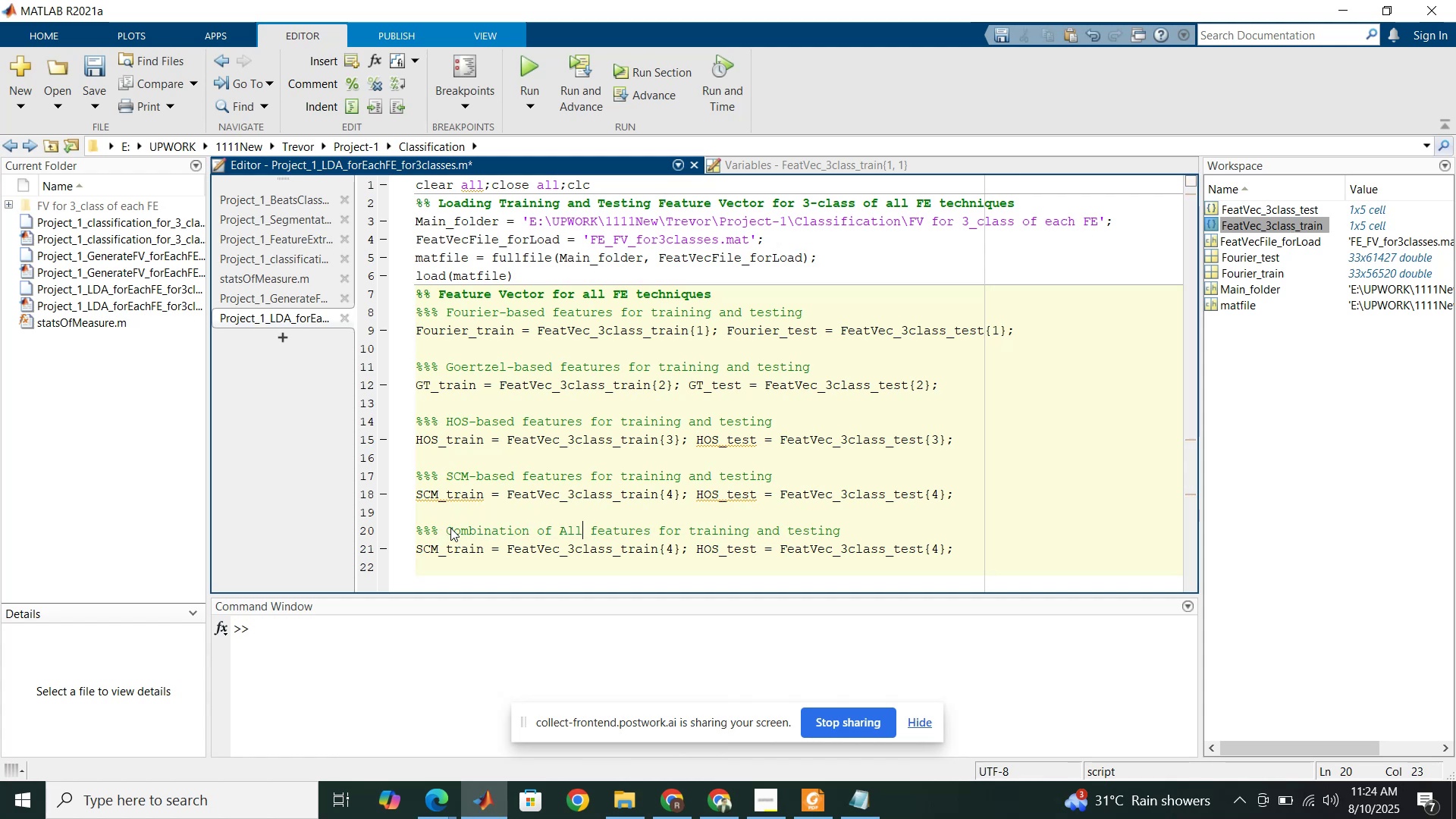 
left_click_drag(start_coordinate=[439, 548], to_coordinate=[419, 546])
 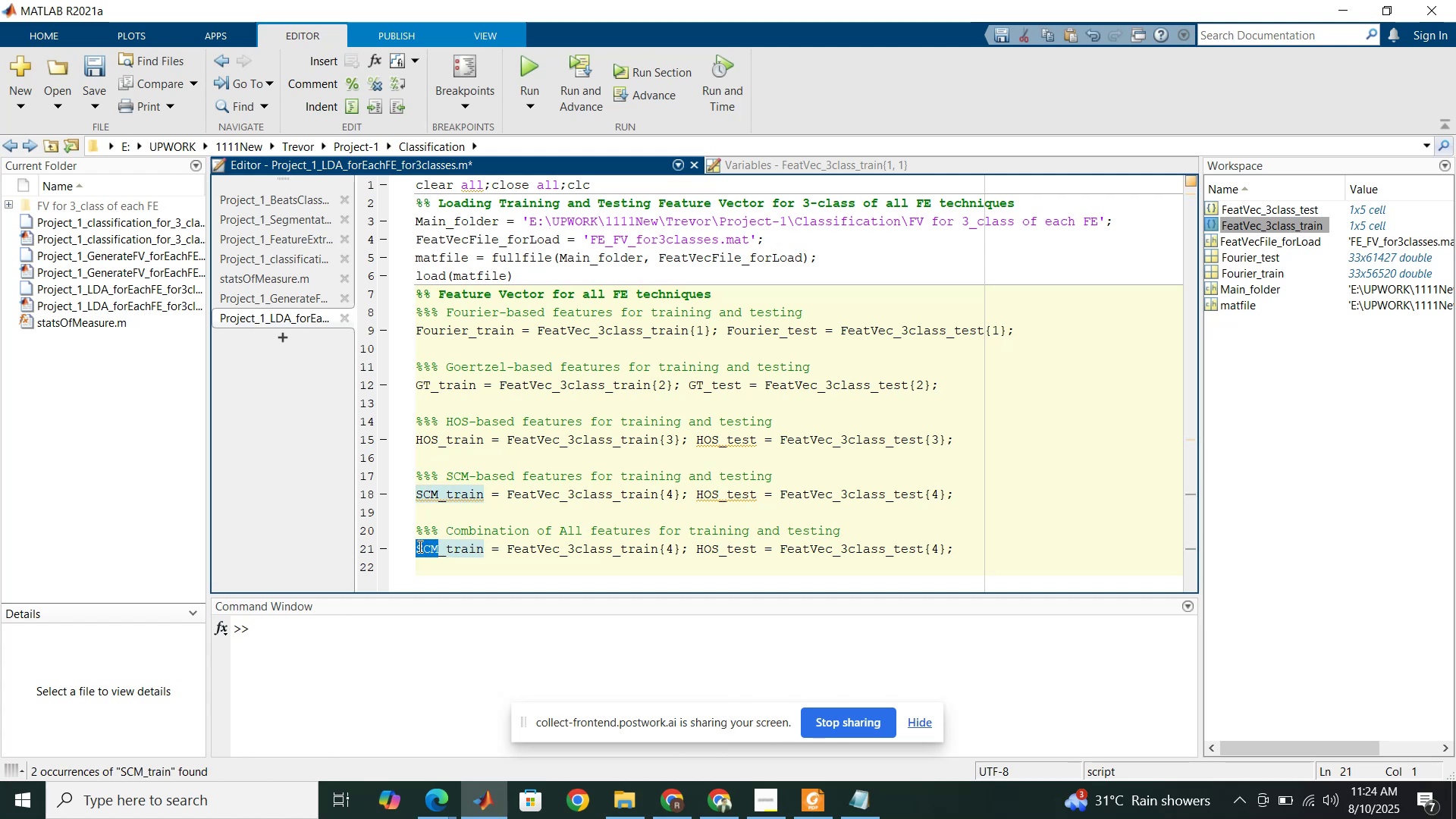 
type(ALL)
 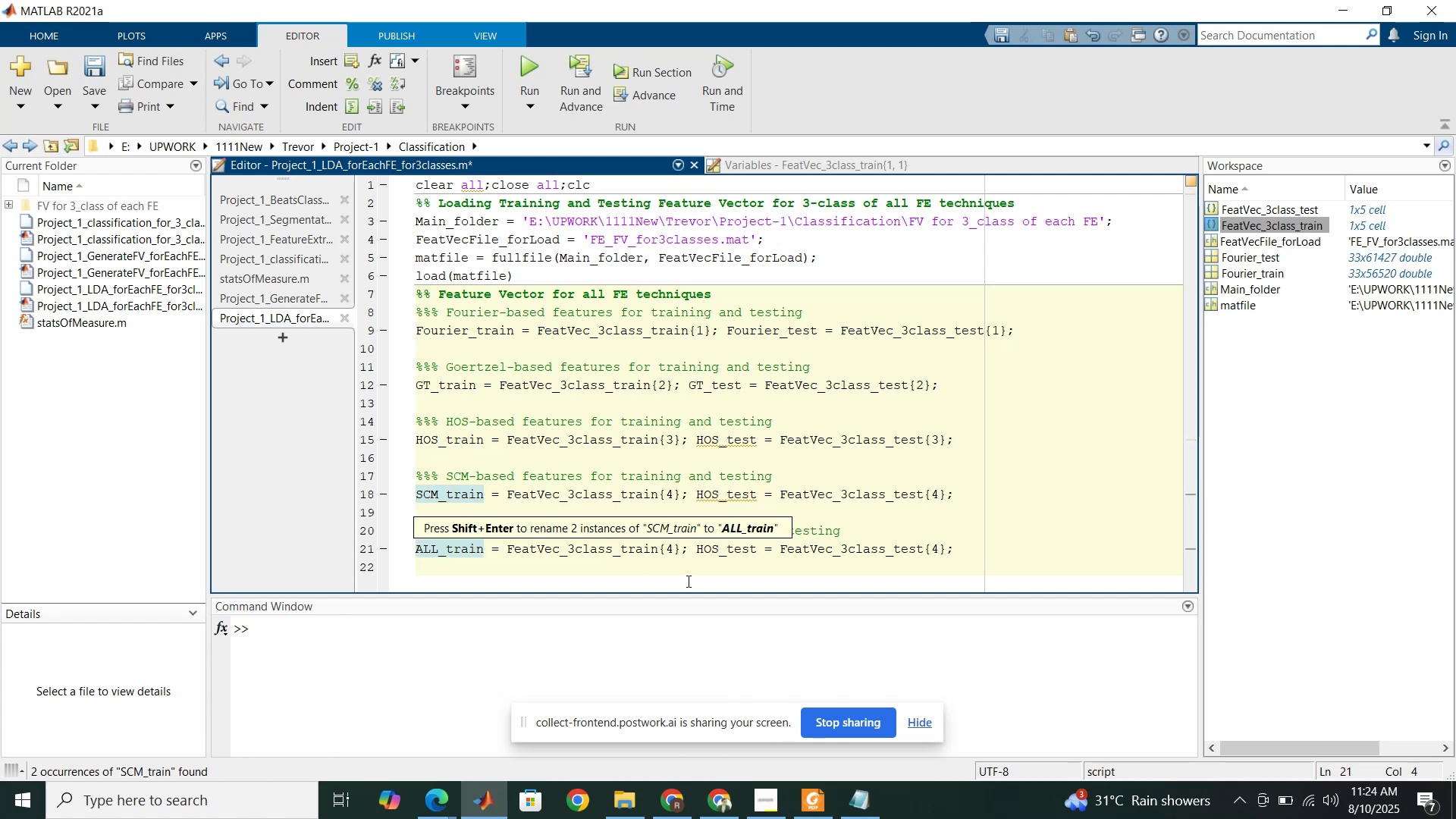 
left_click_drag(start_coordinate=[718, 554], to_coordinate=[698, 549])
 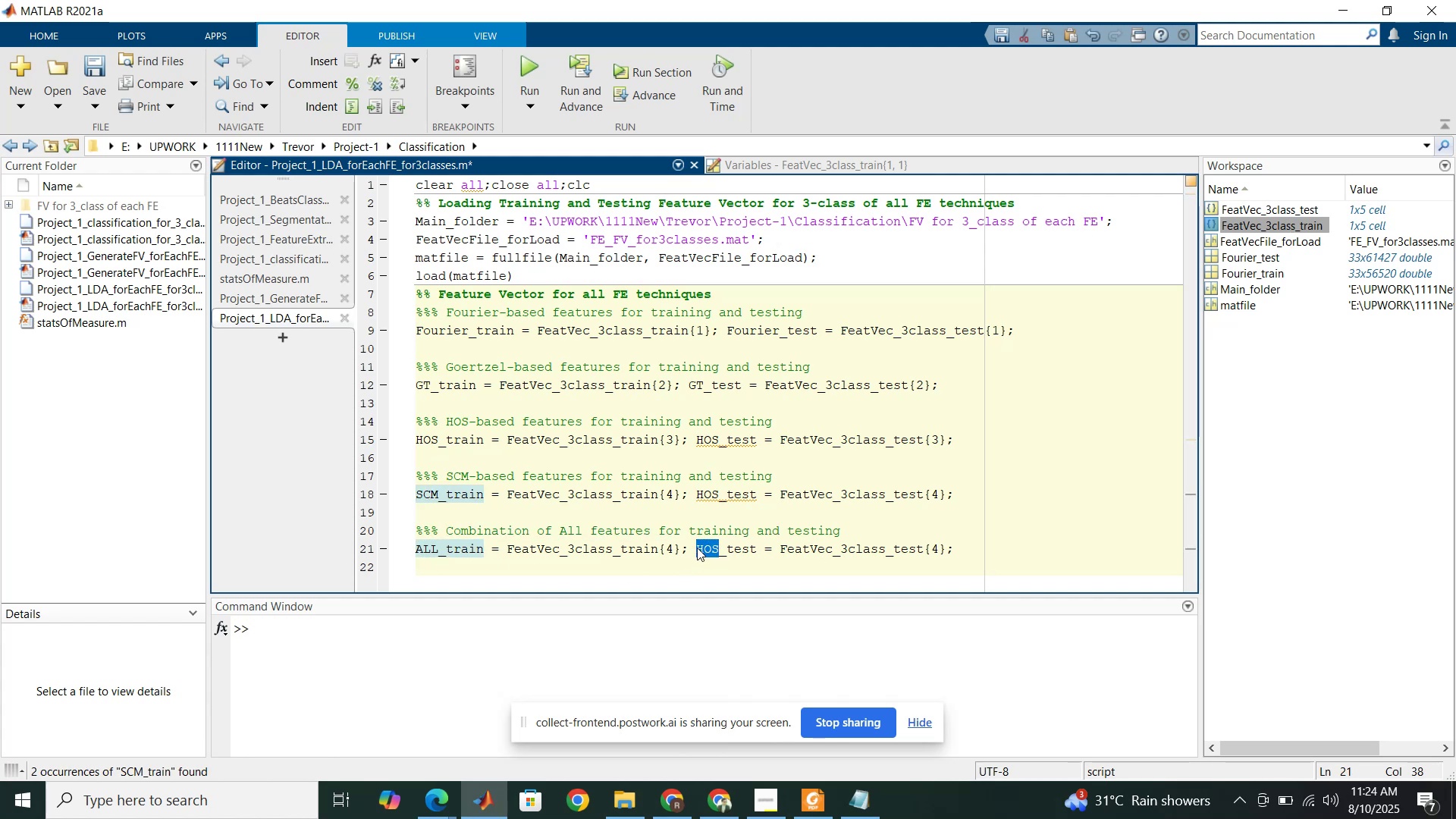 
type(ALL)
 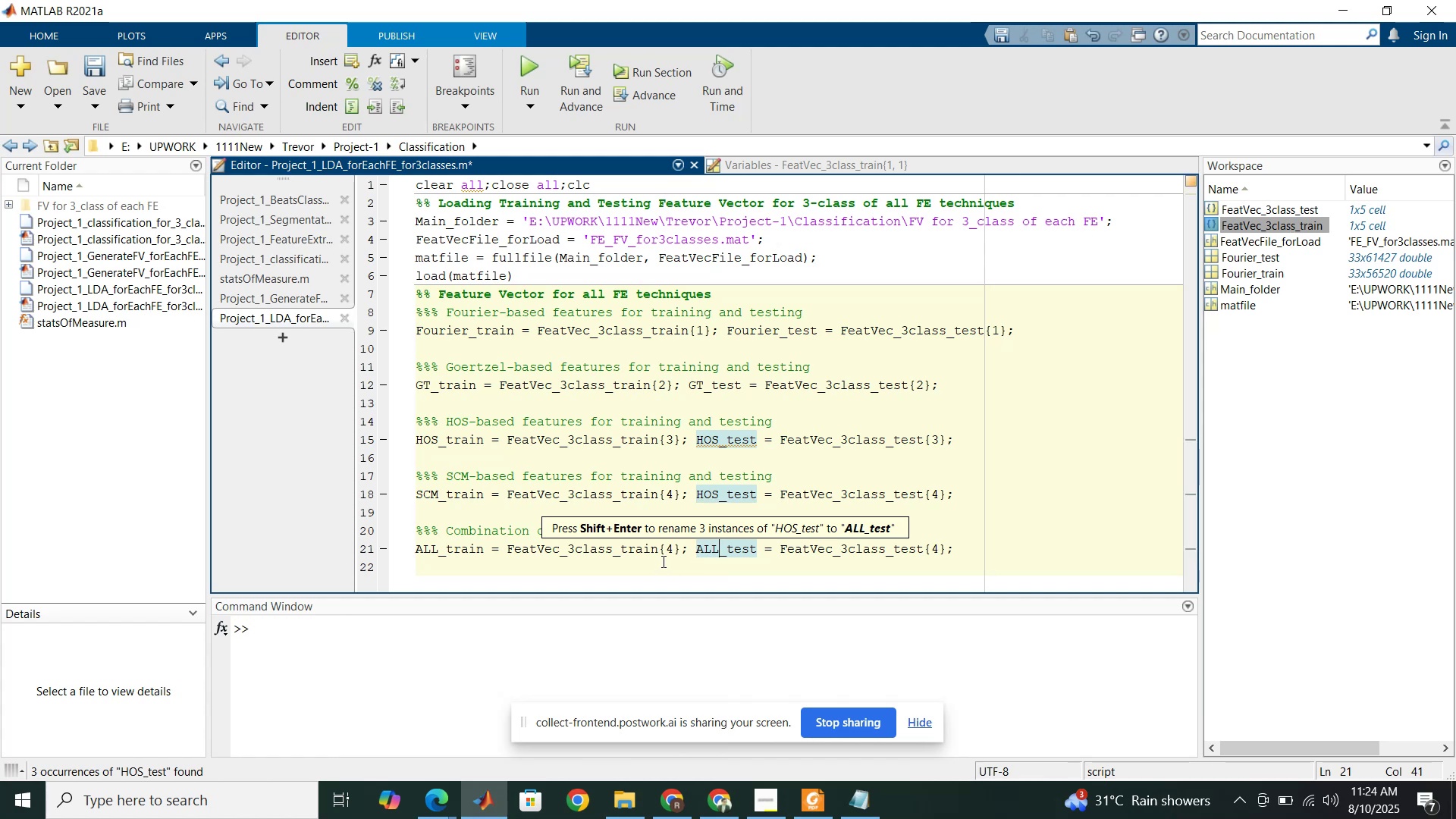 
left_click_drag(start_coordinate=[668, 551], to_coordinate=[673, 551])
 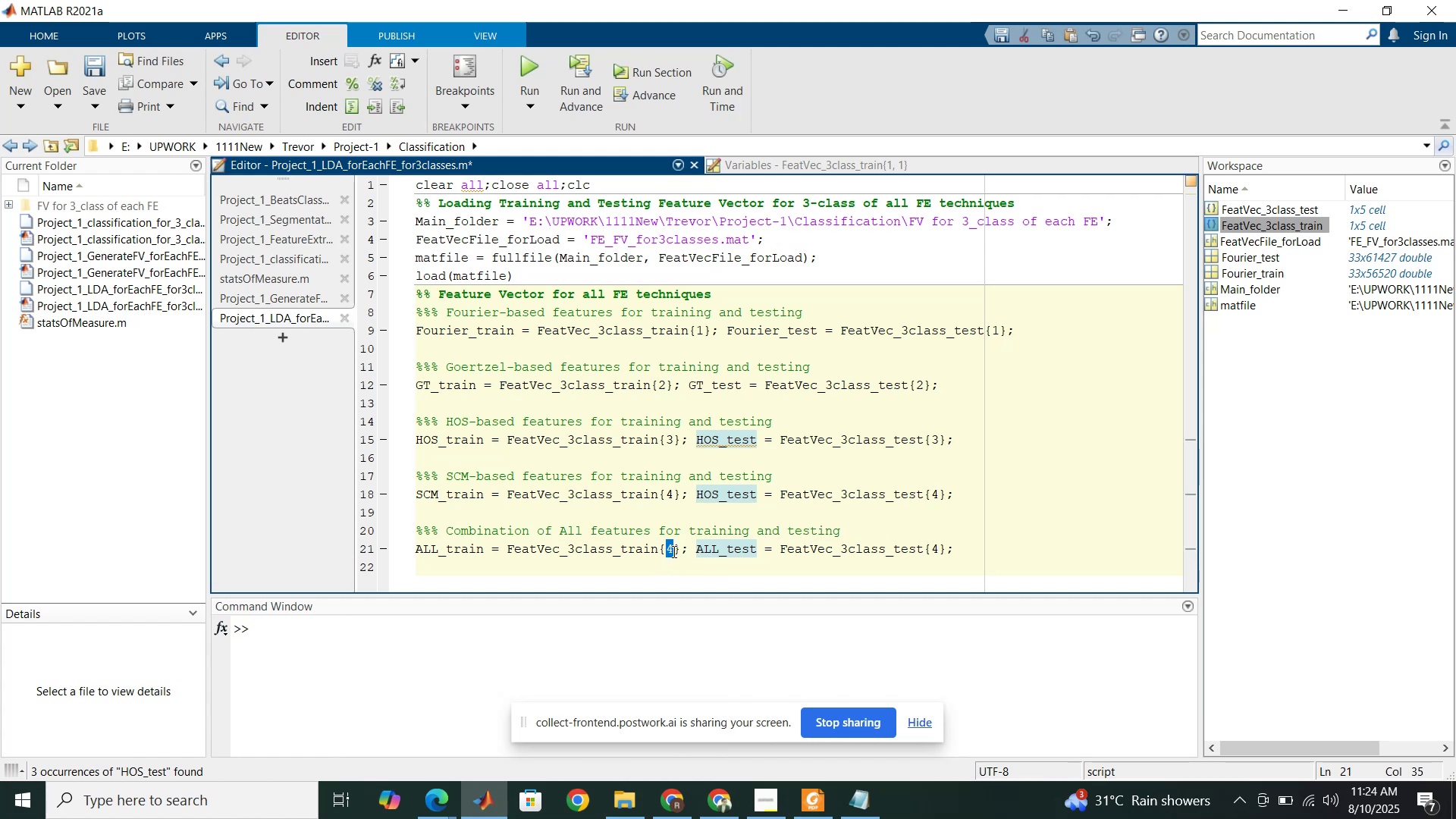 
type(55)
 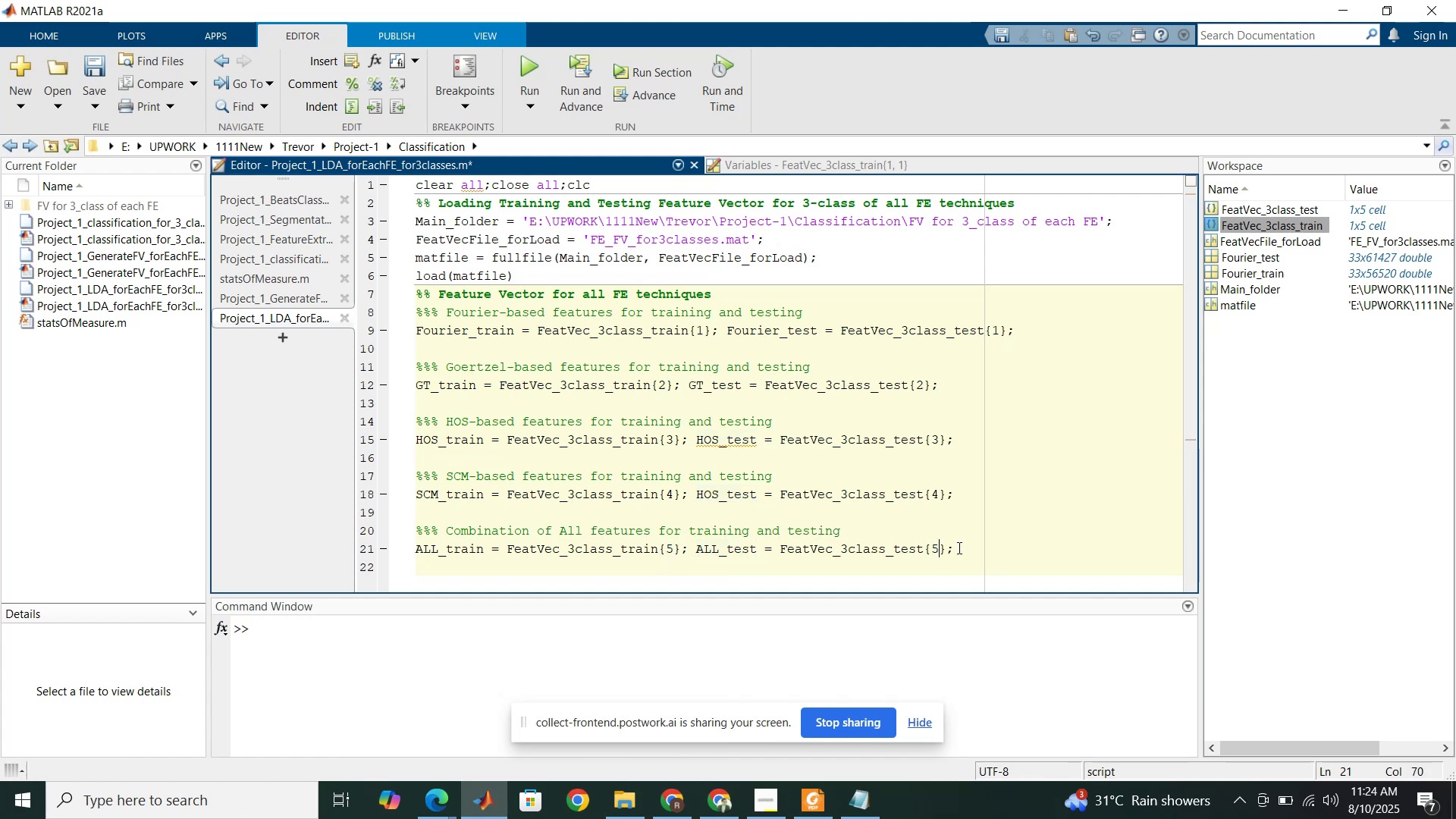 
left_click_drag(start_coordinate=[938, 551], to_coordinate=[934, 551])
 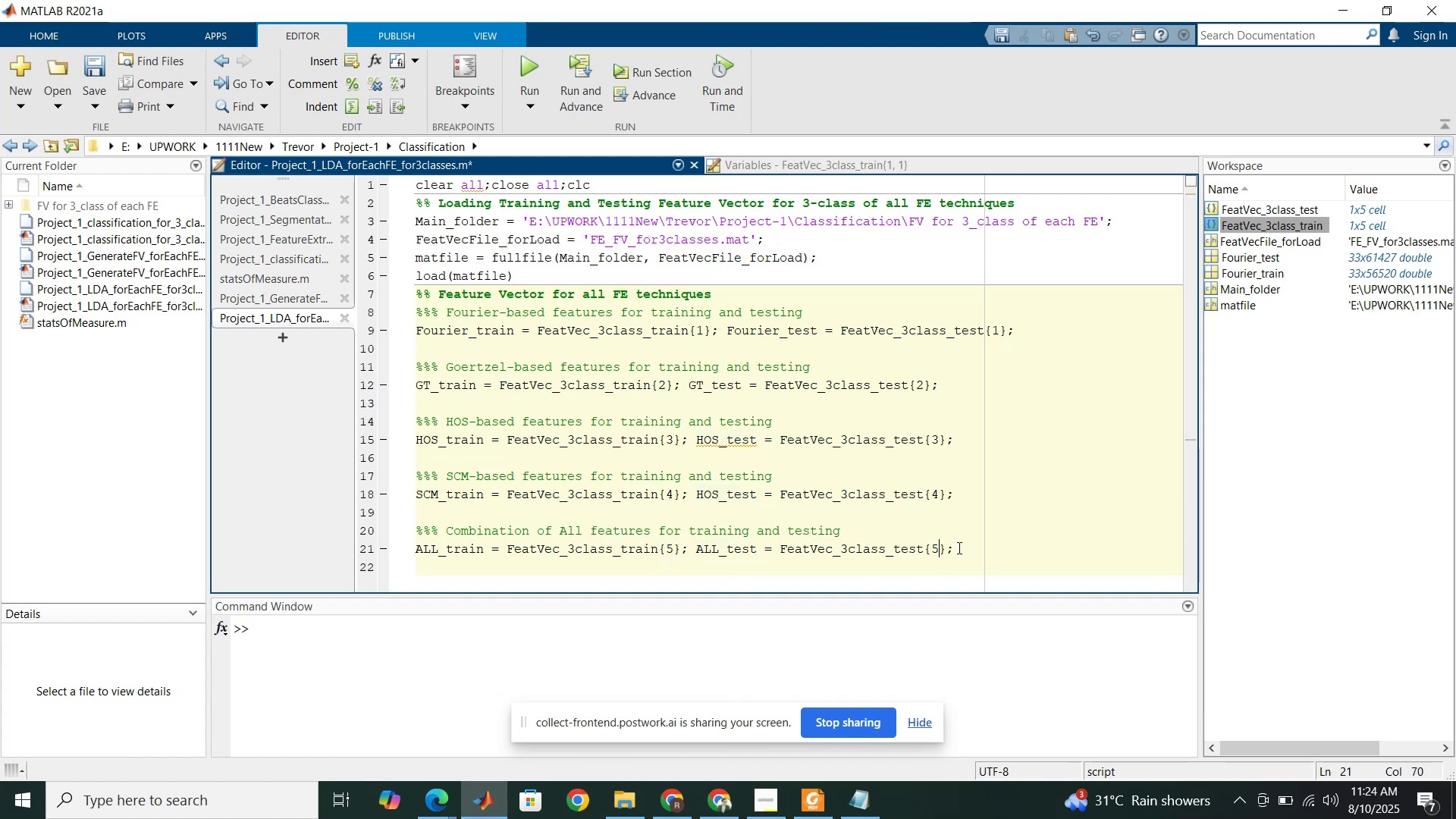 
left_click([958, 548])
 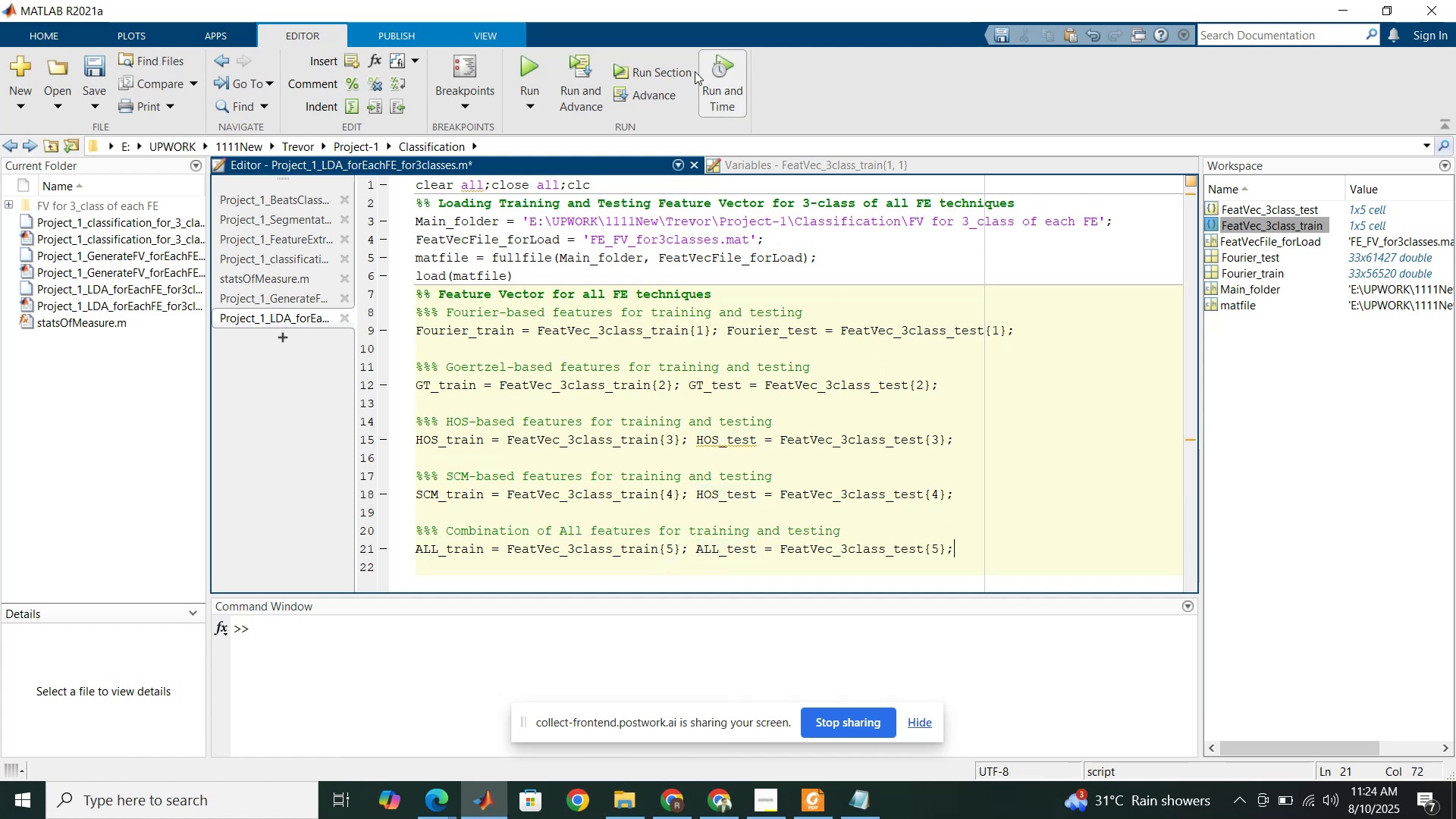 
left_click([679, 76])
 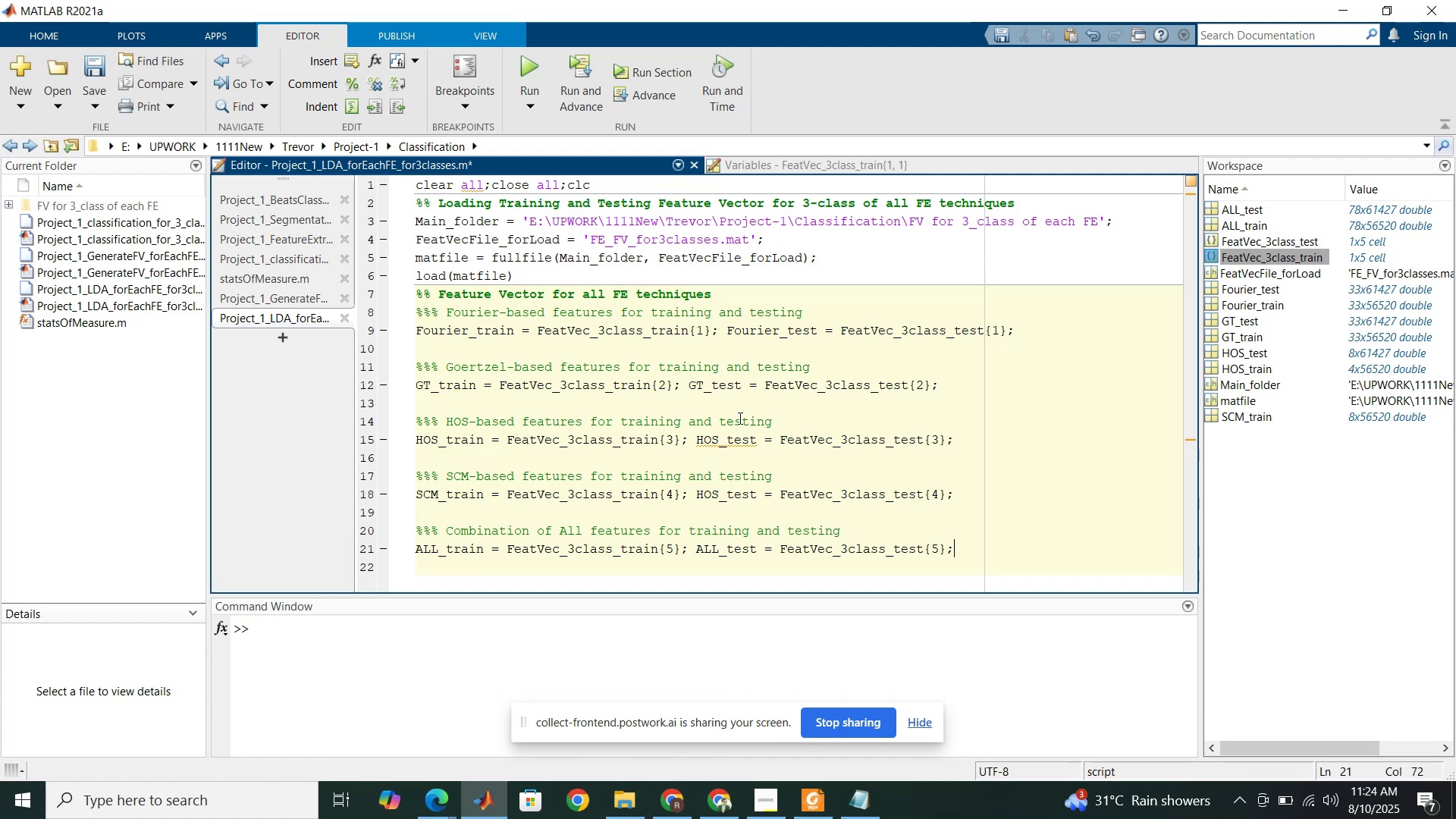 
wait(20.85)
 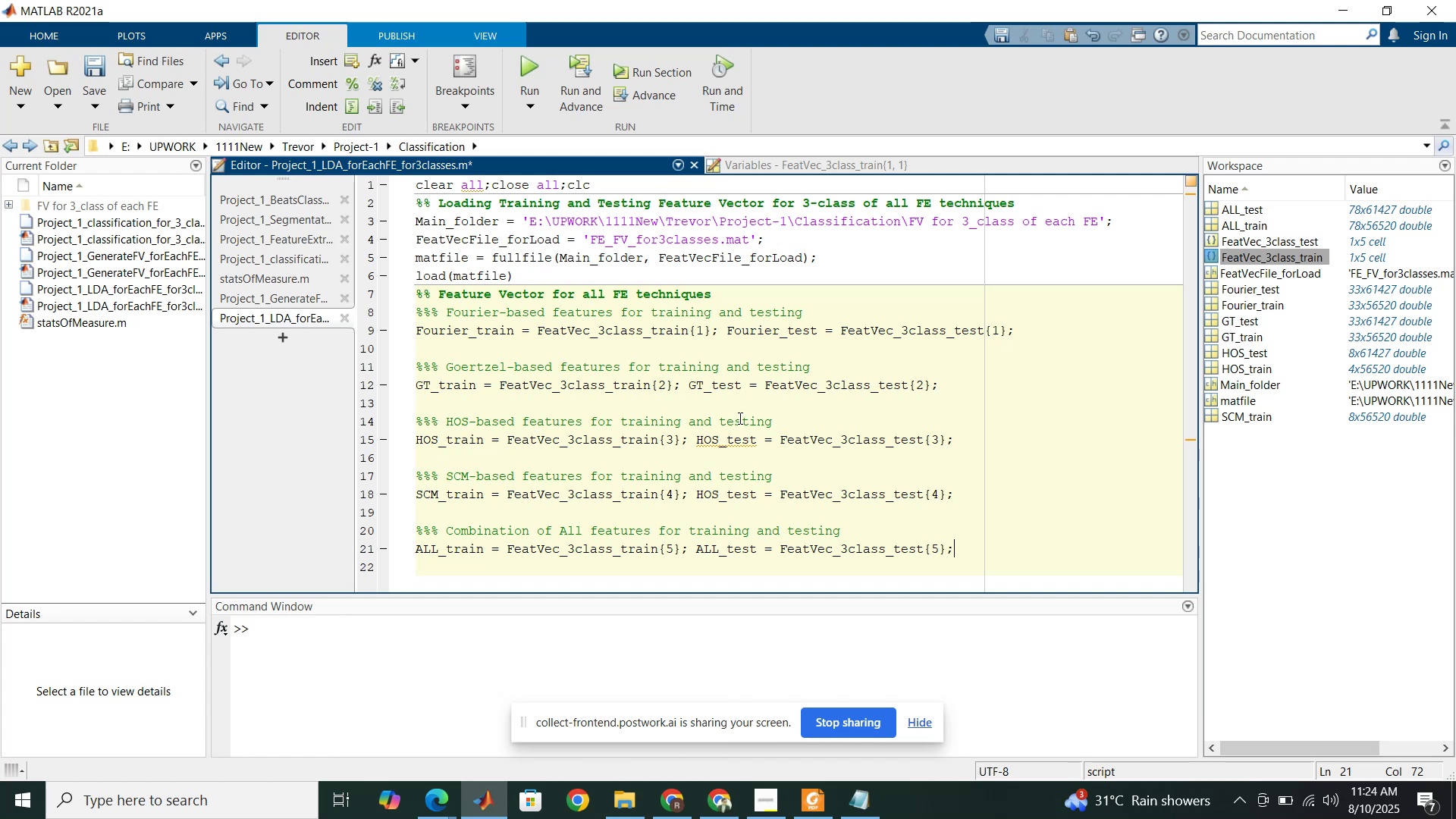 
scroll: coordinate [739, 418], scroll_direction: down, amount: 2.0
 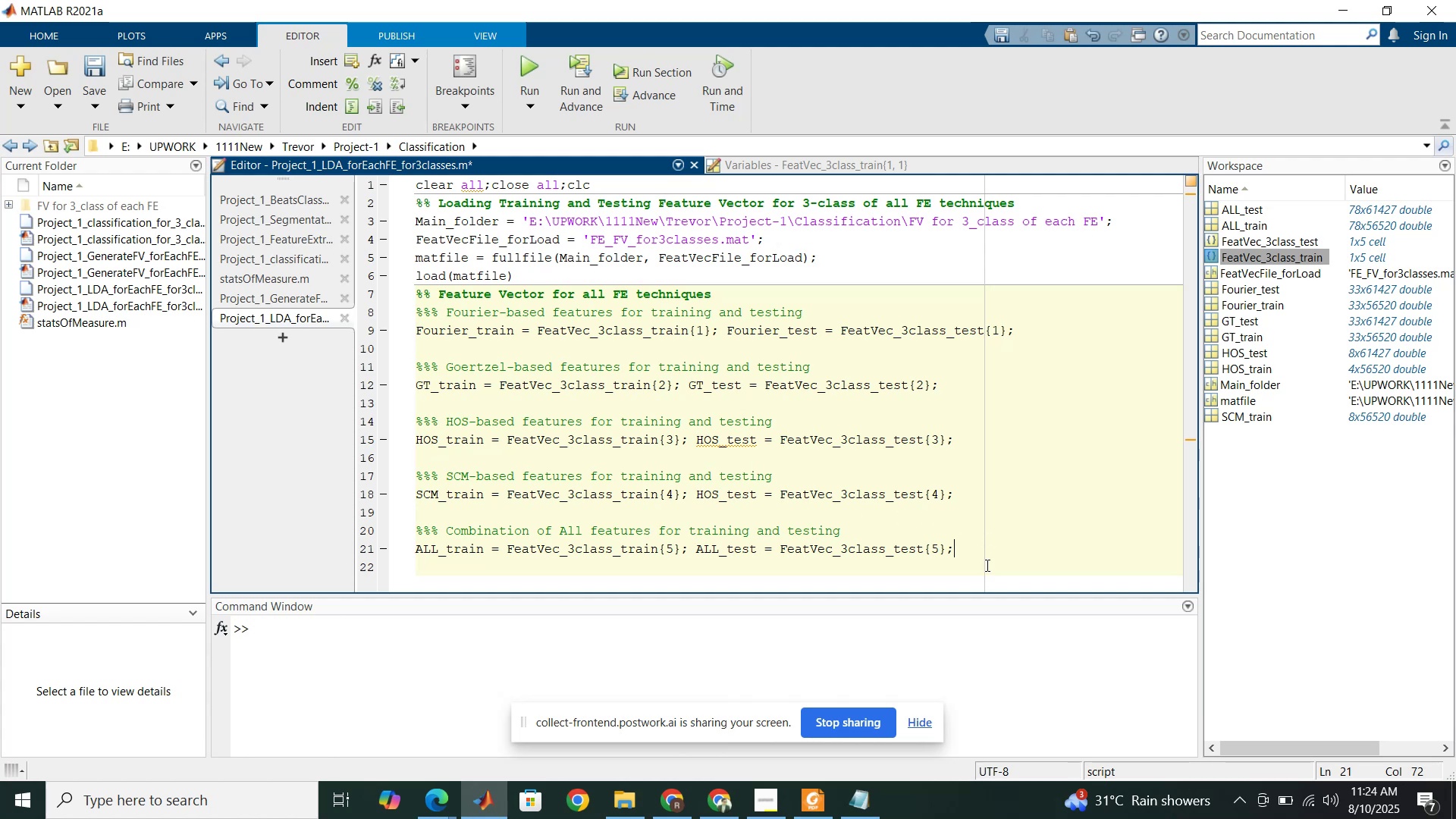 
left_click([980, 554])
 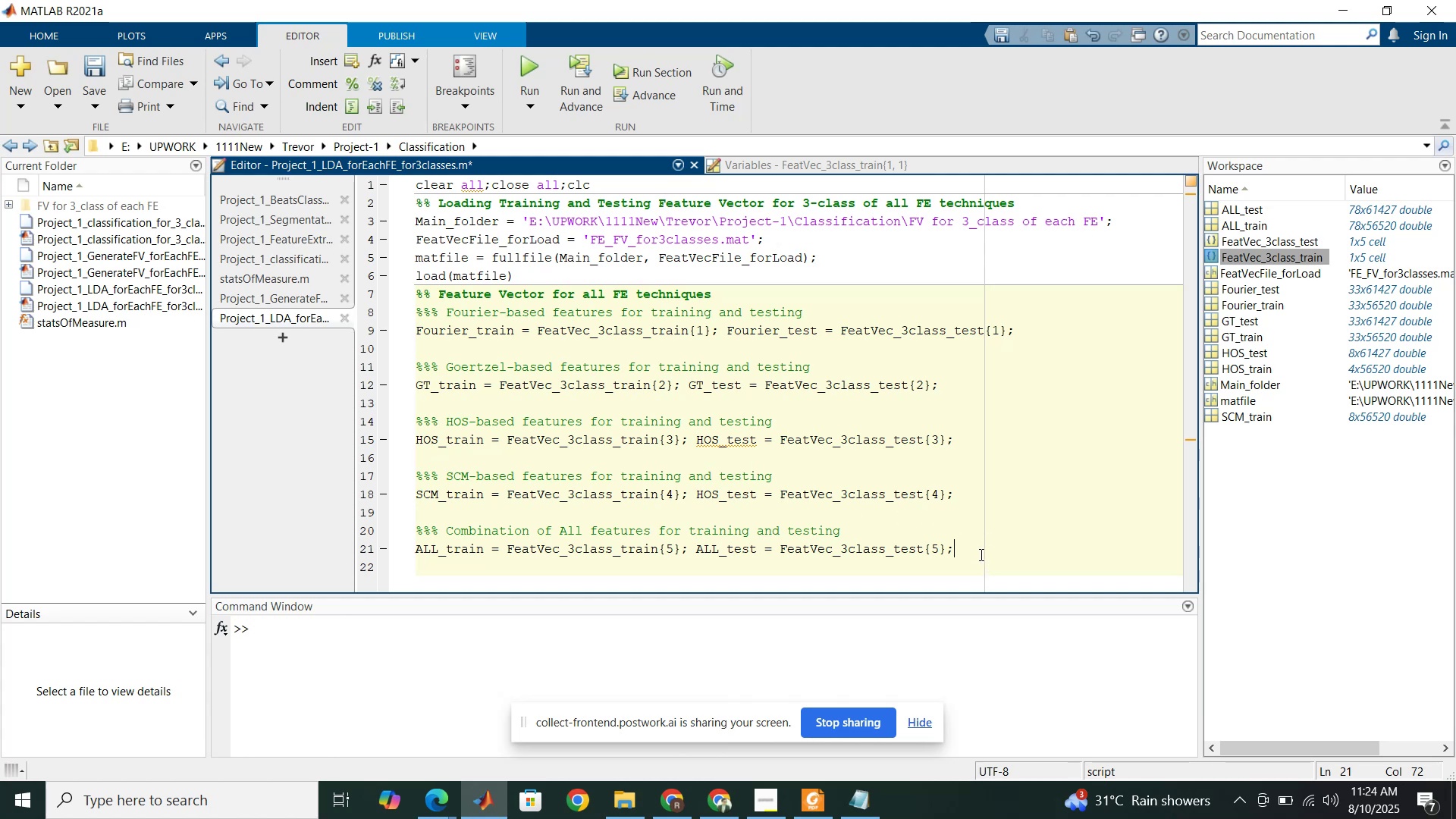 
key(Enter)
 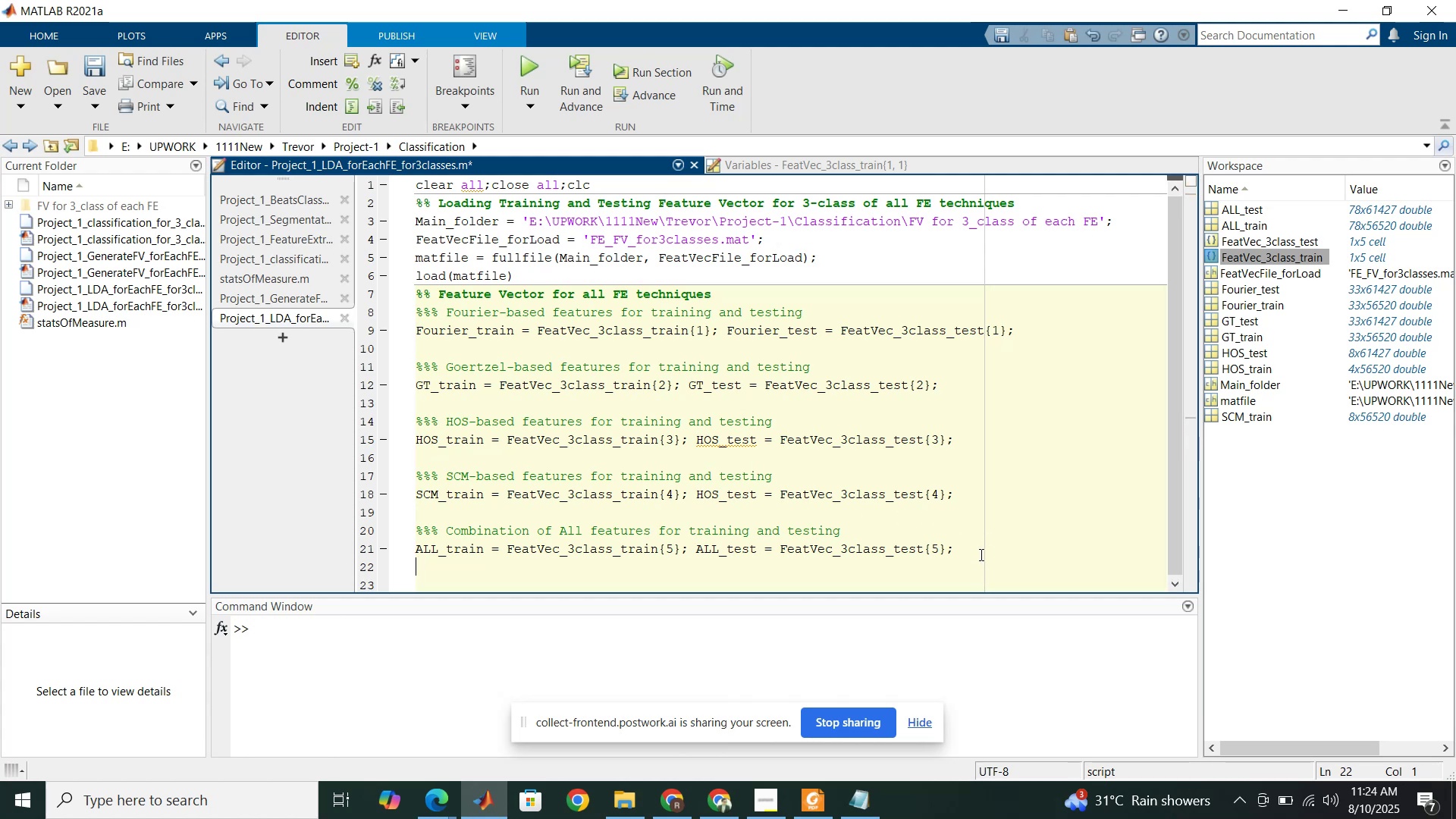 
type(%%)
 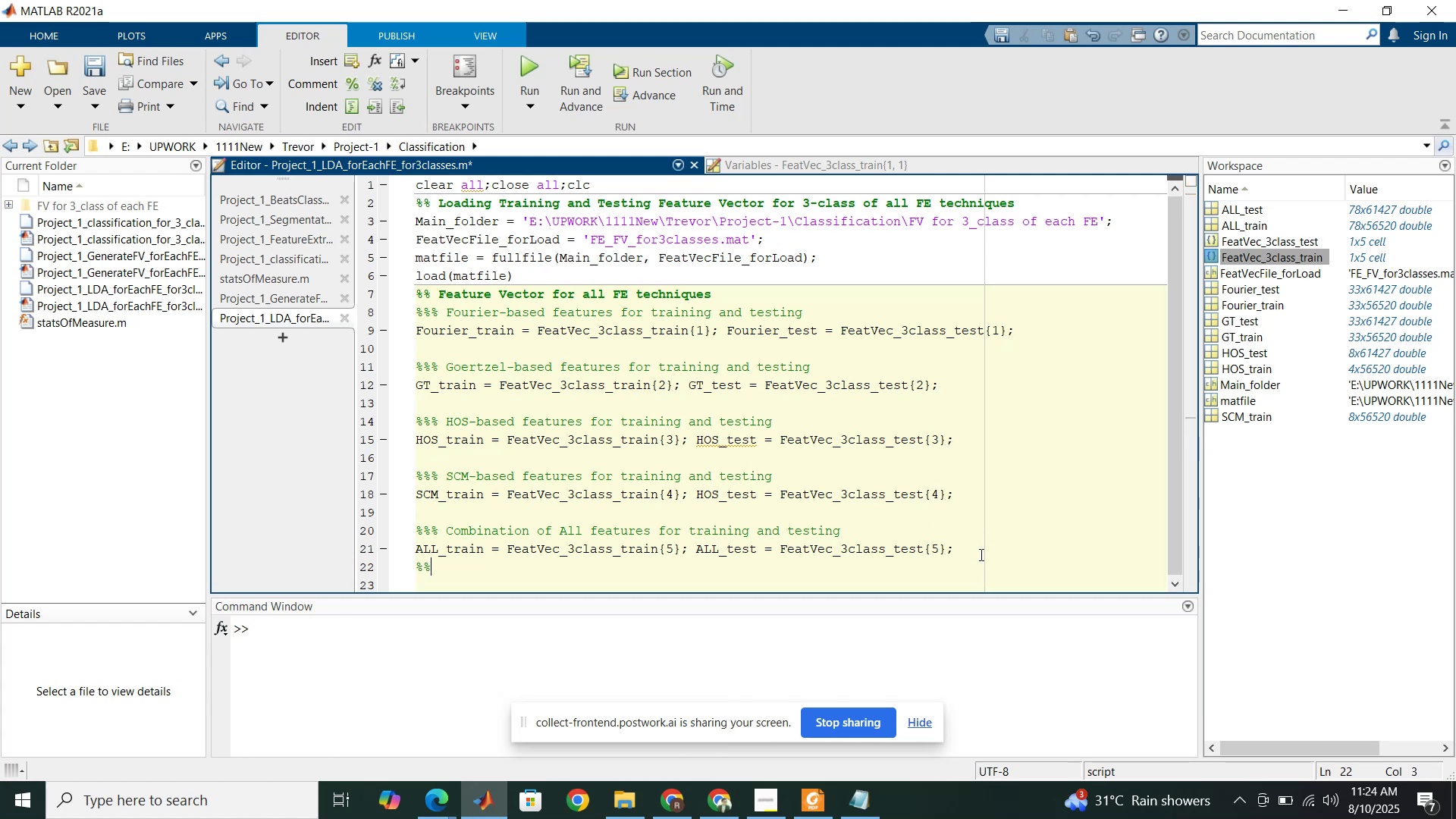 
key(Enter)
 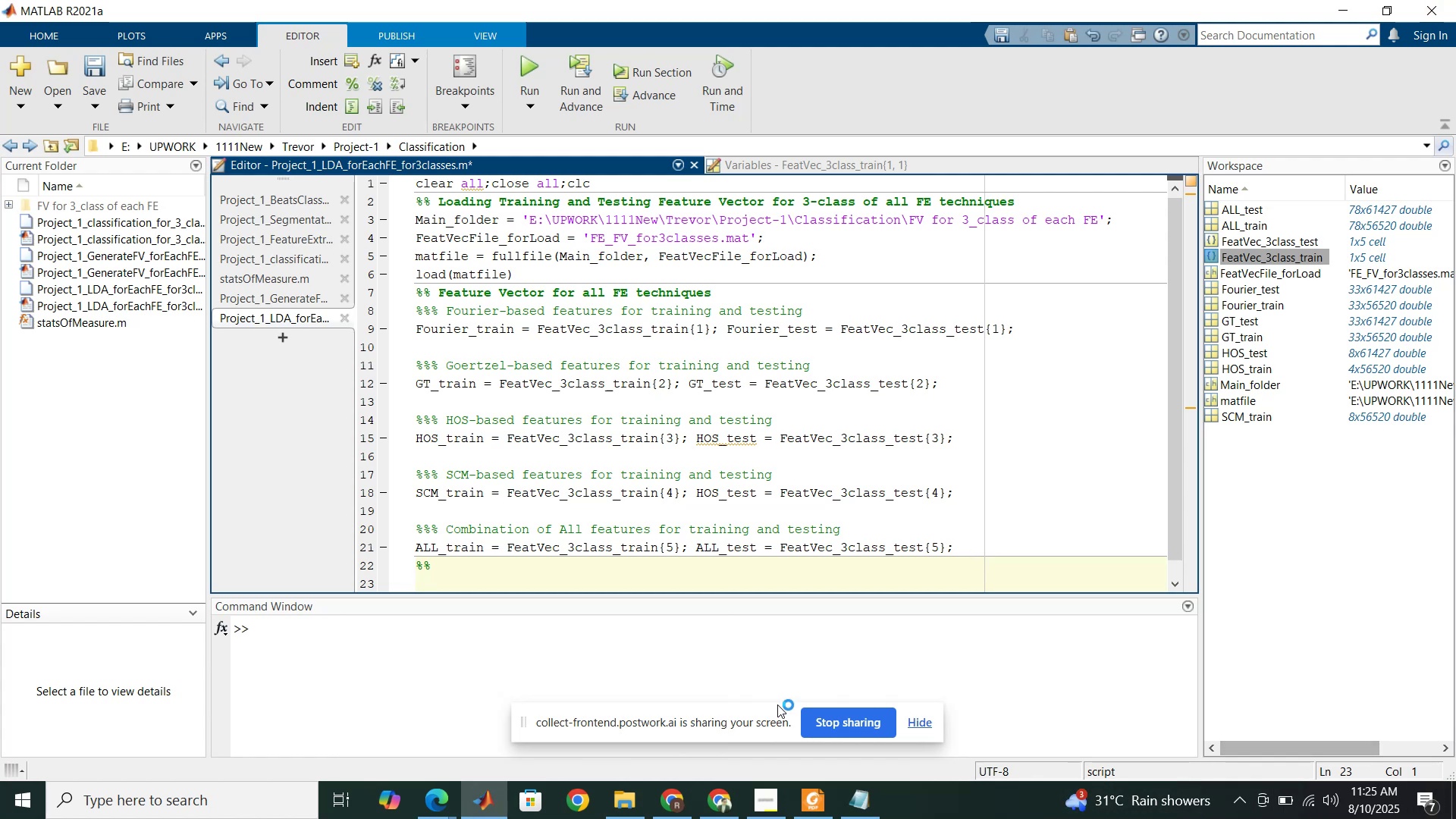 
wait(19.74)
 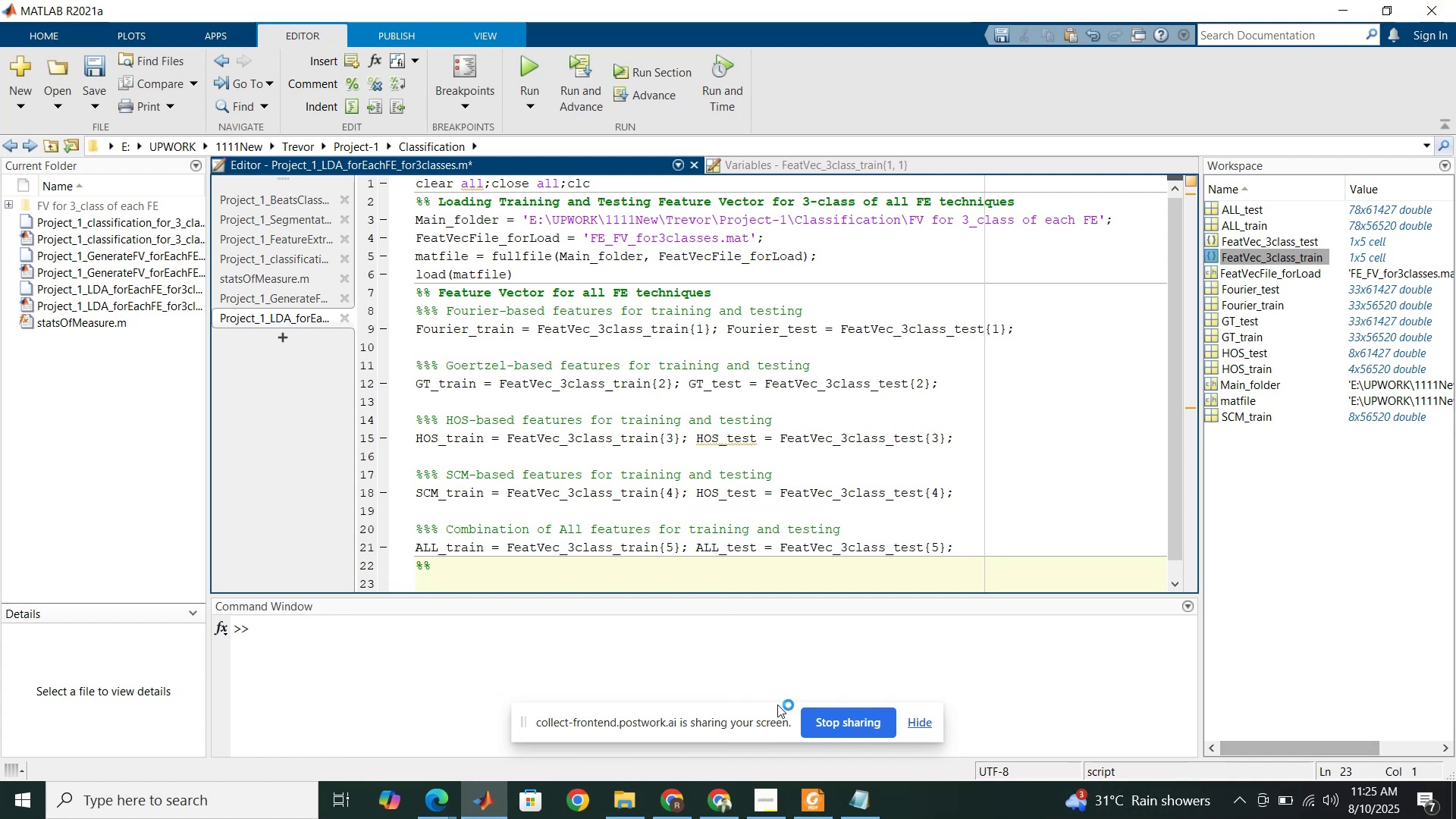 
left_click([437, 802])
 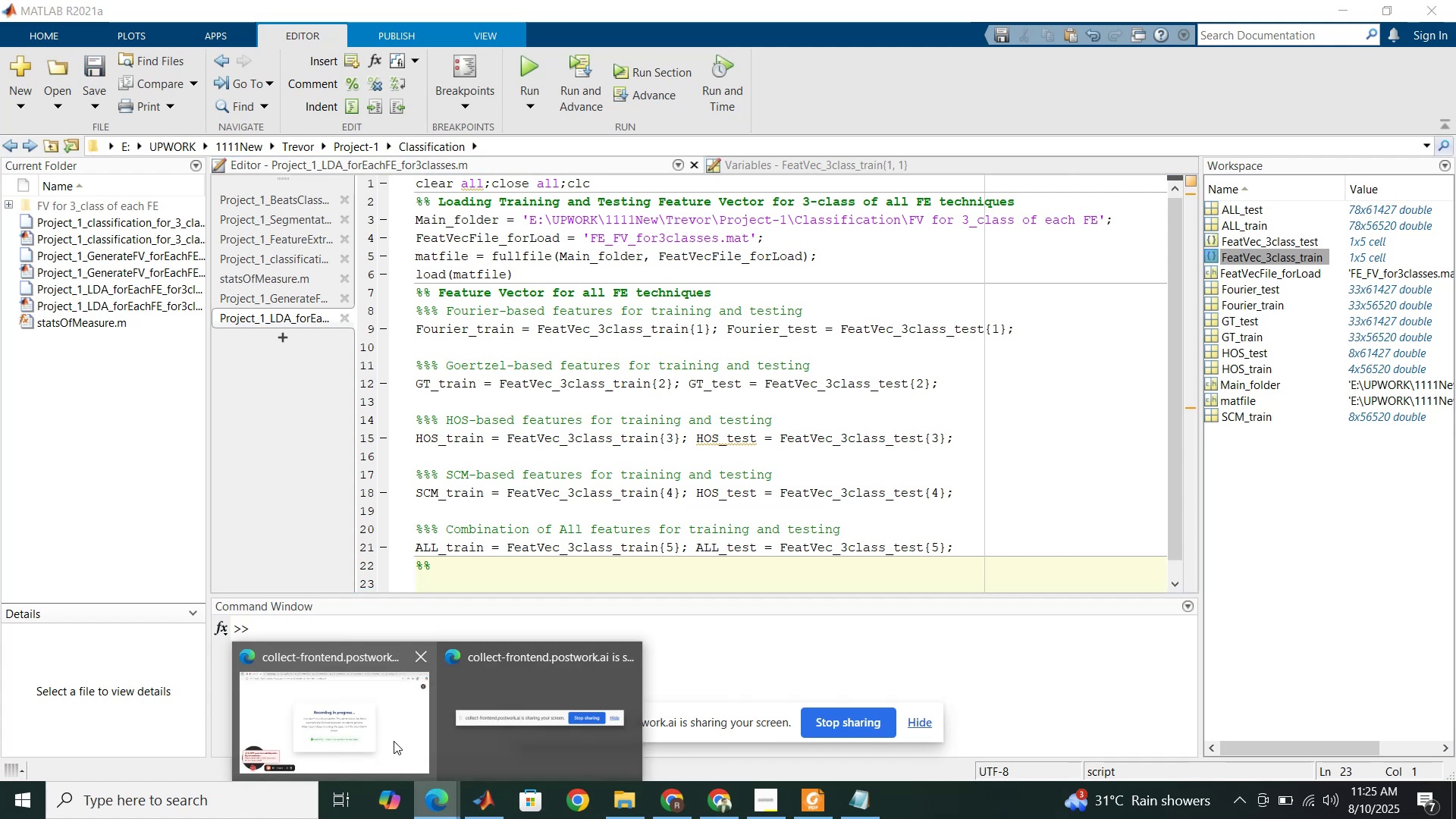 
left_click([394, 741])
 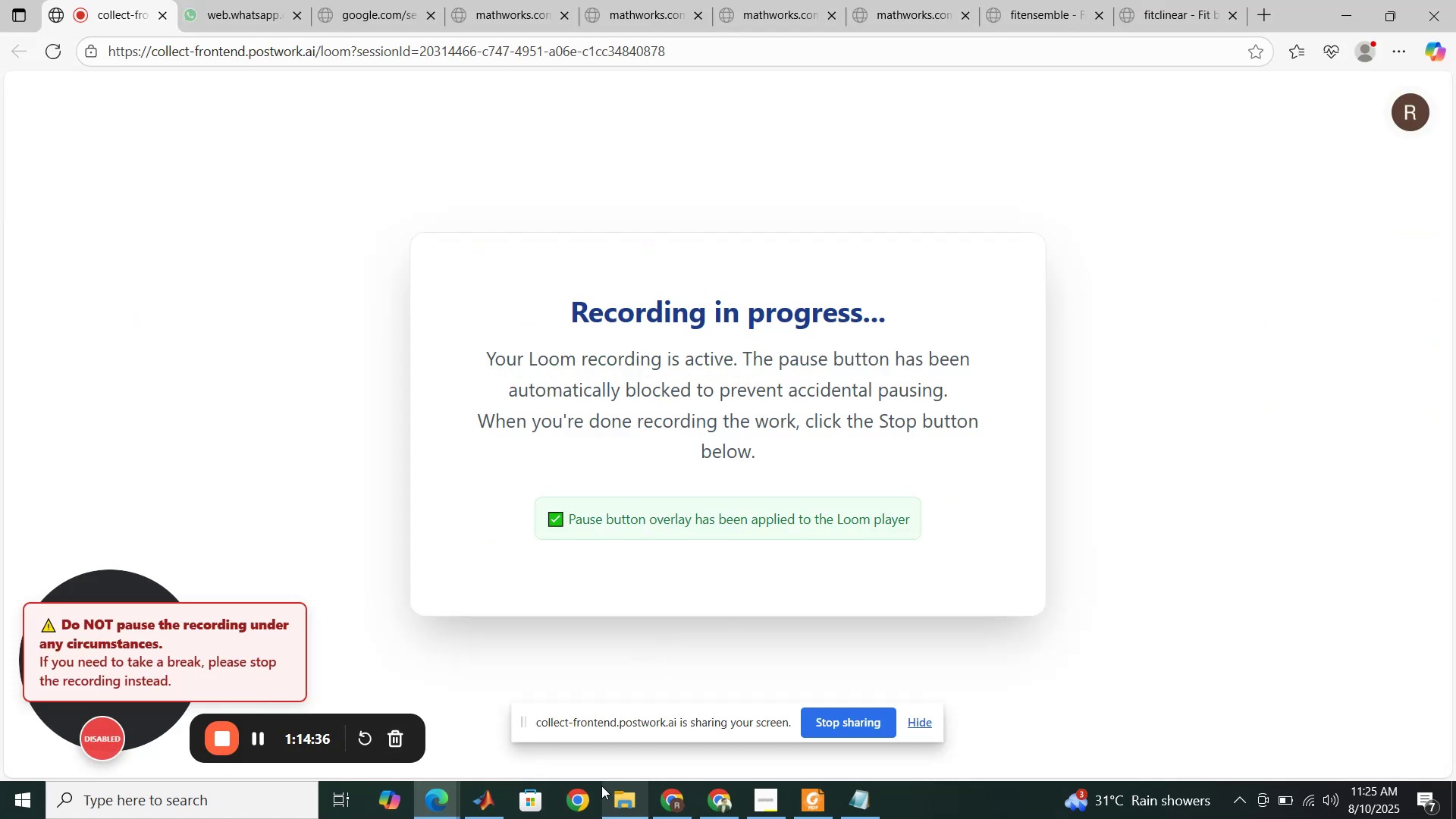 
left_click([495, 802])
 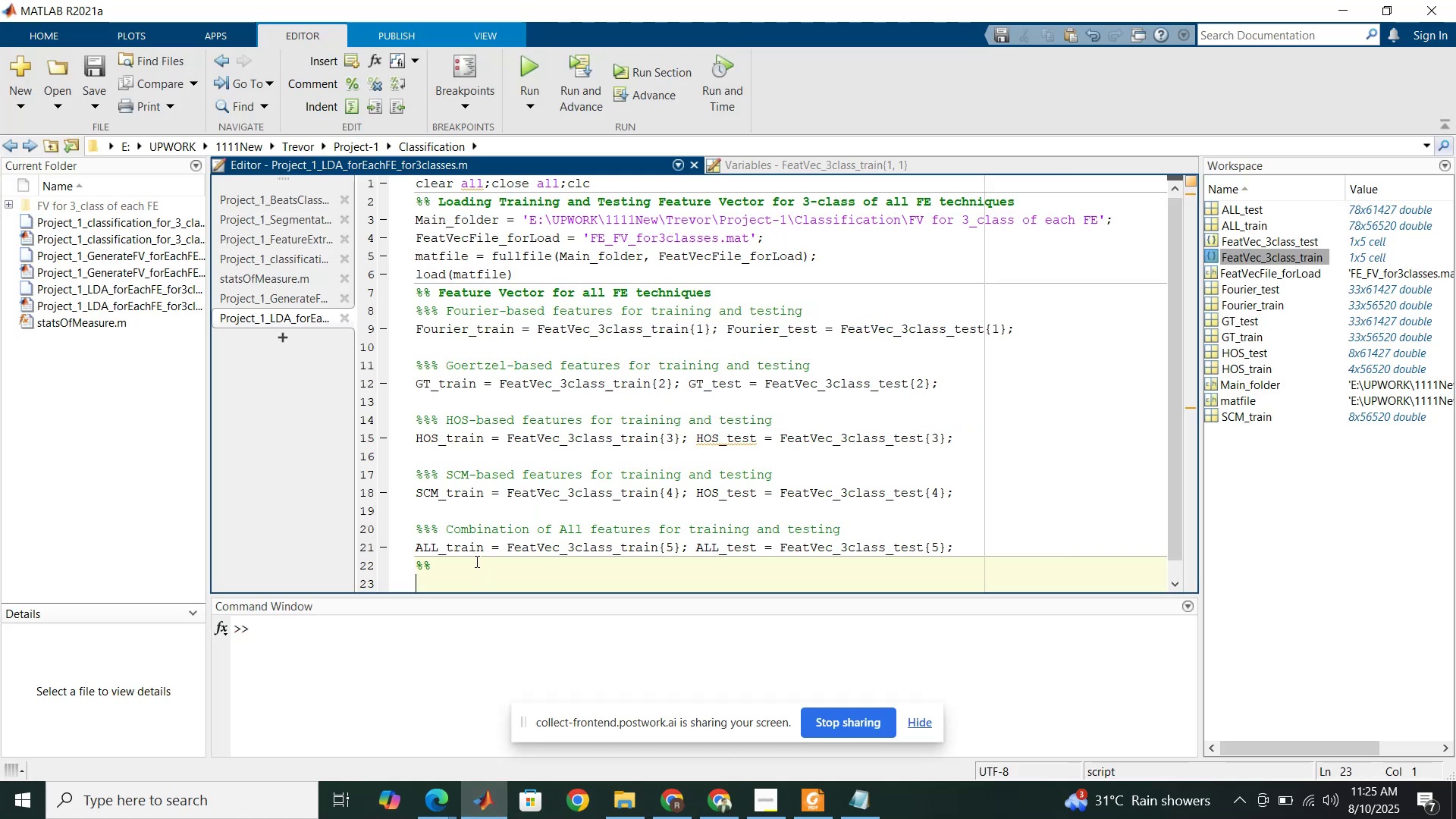 
left_click([477, 566])
 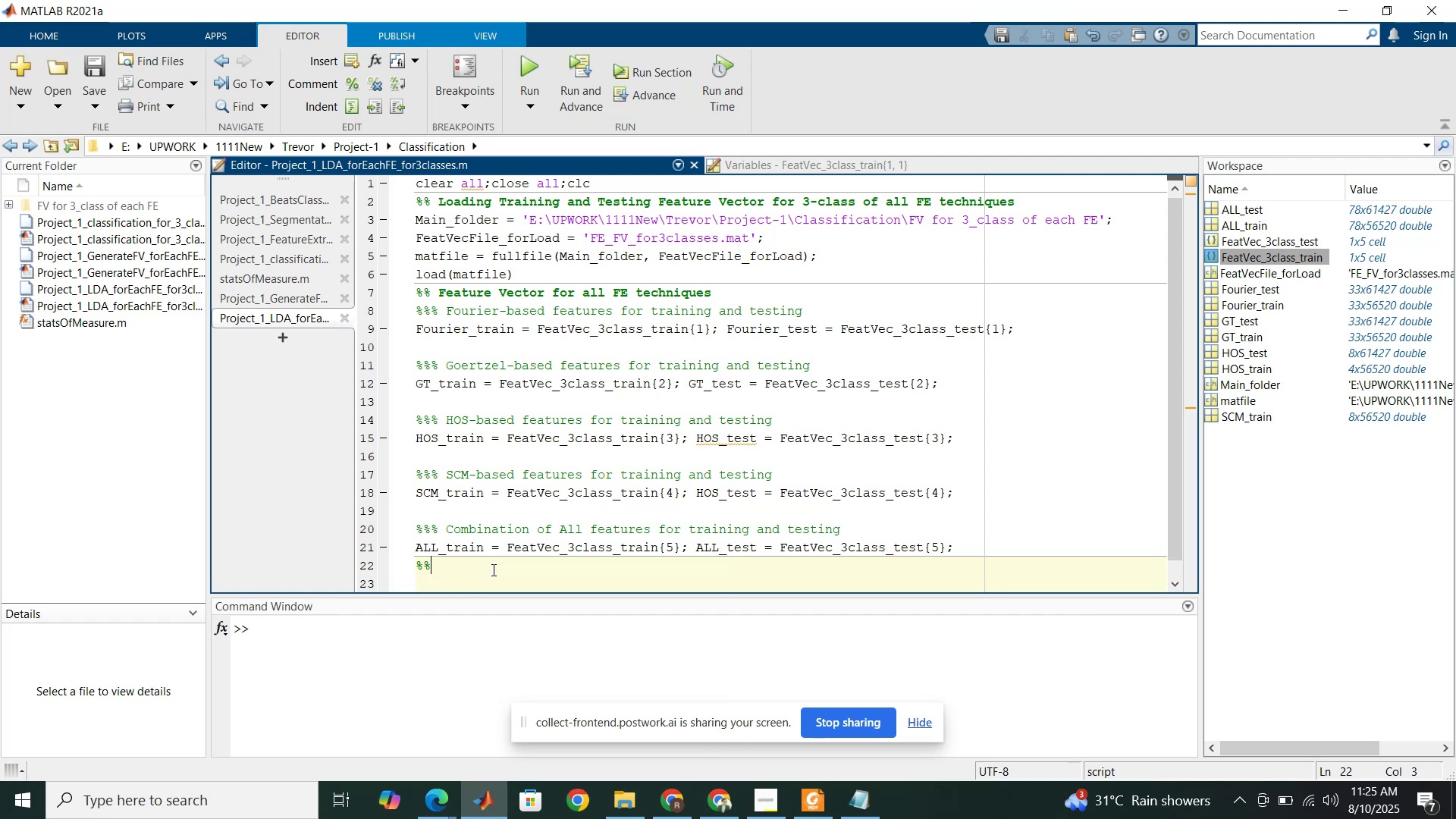 
wait(7.39)
 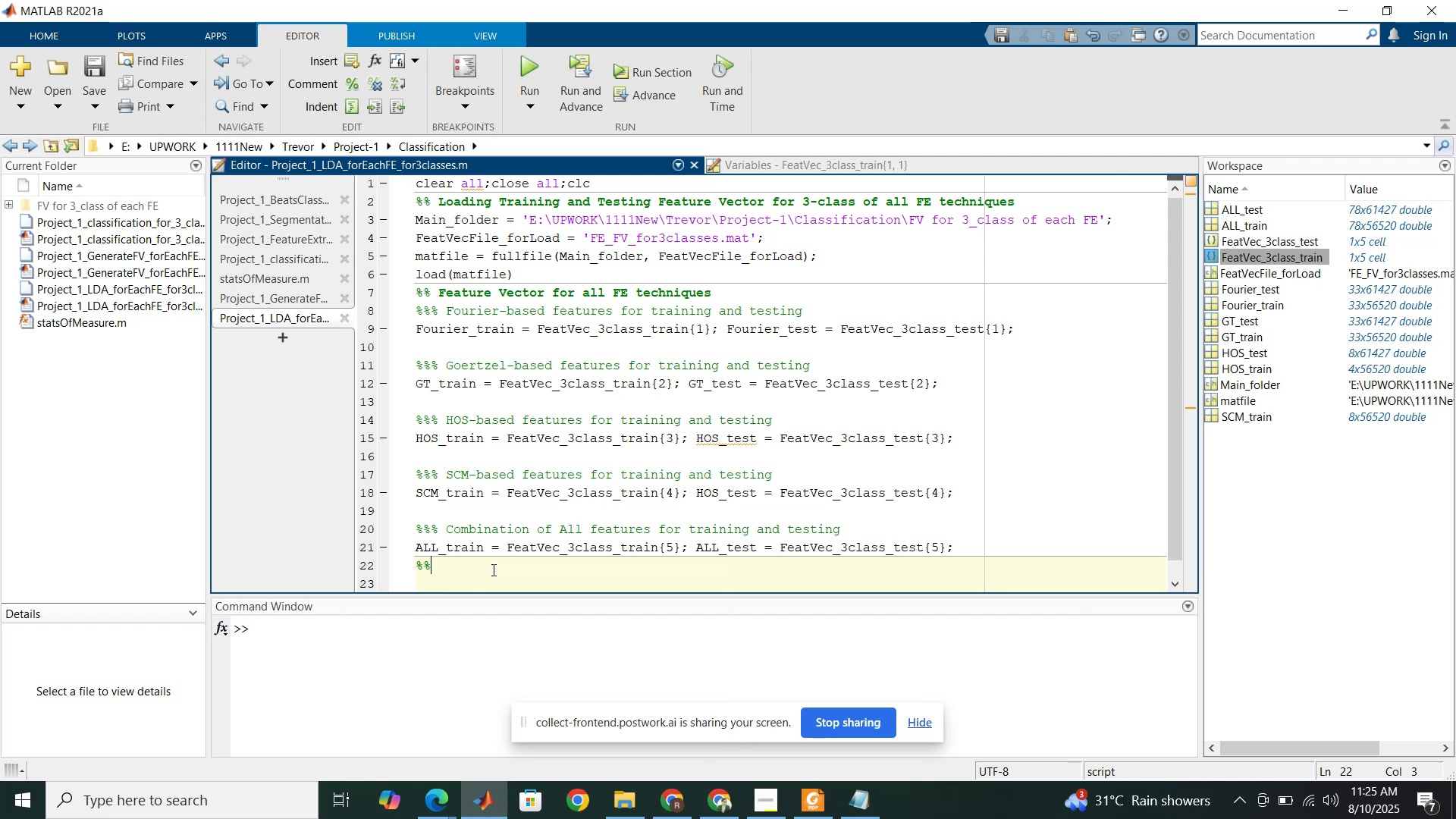 
key(Space)
 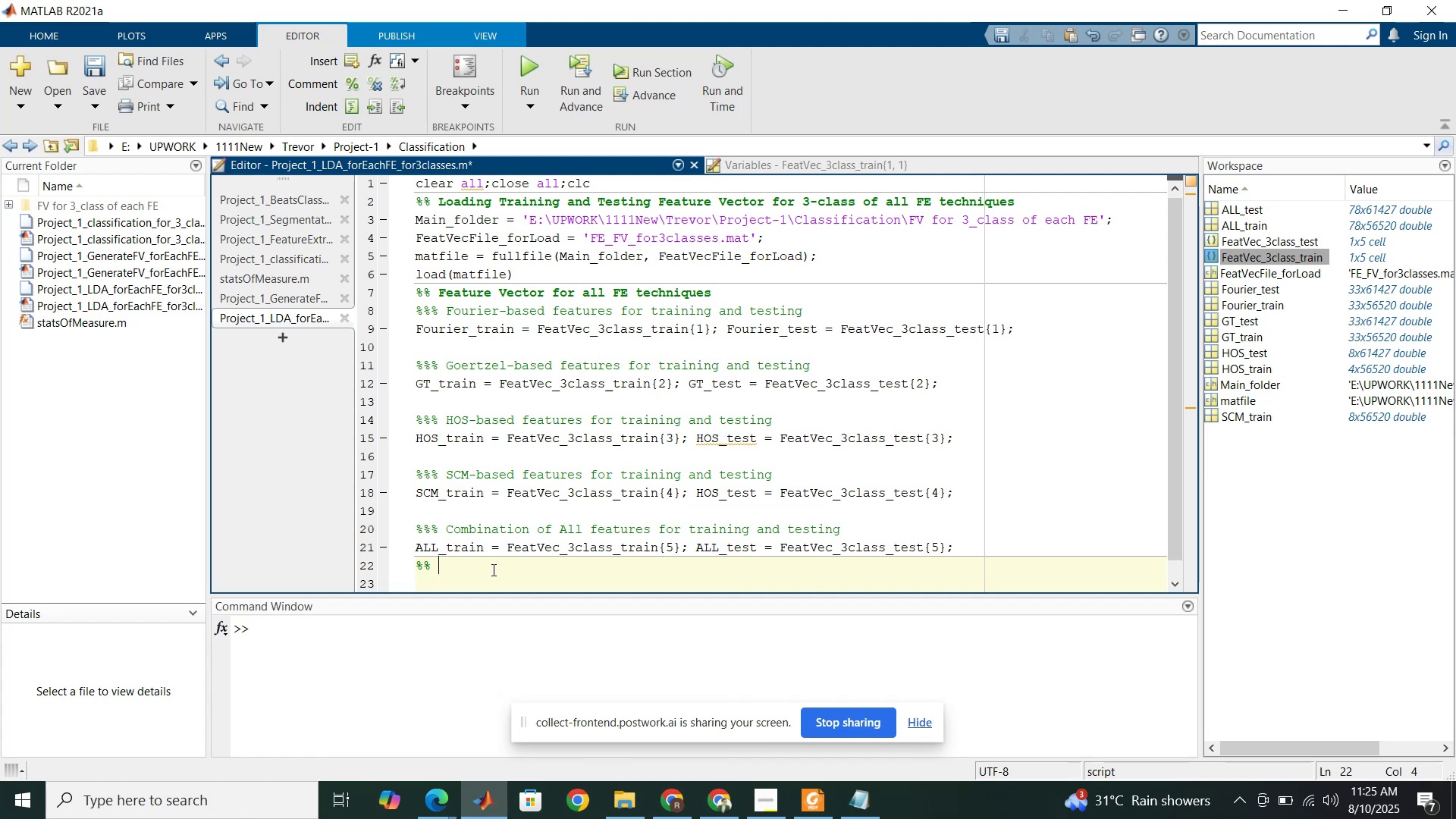 
wait(11.93)
 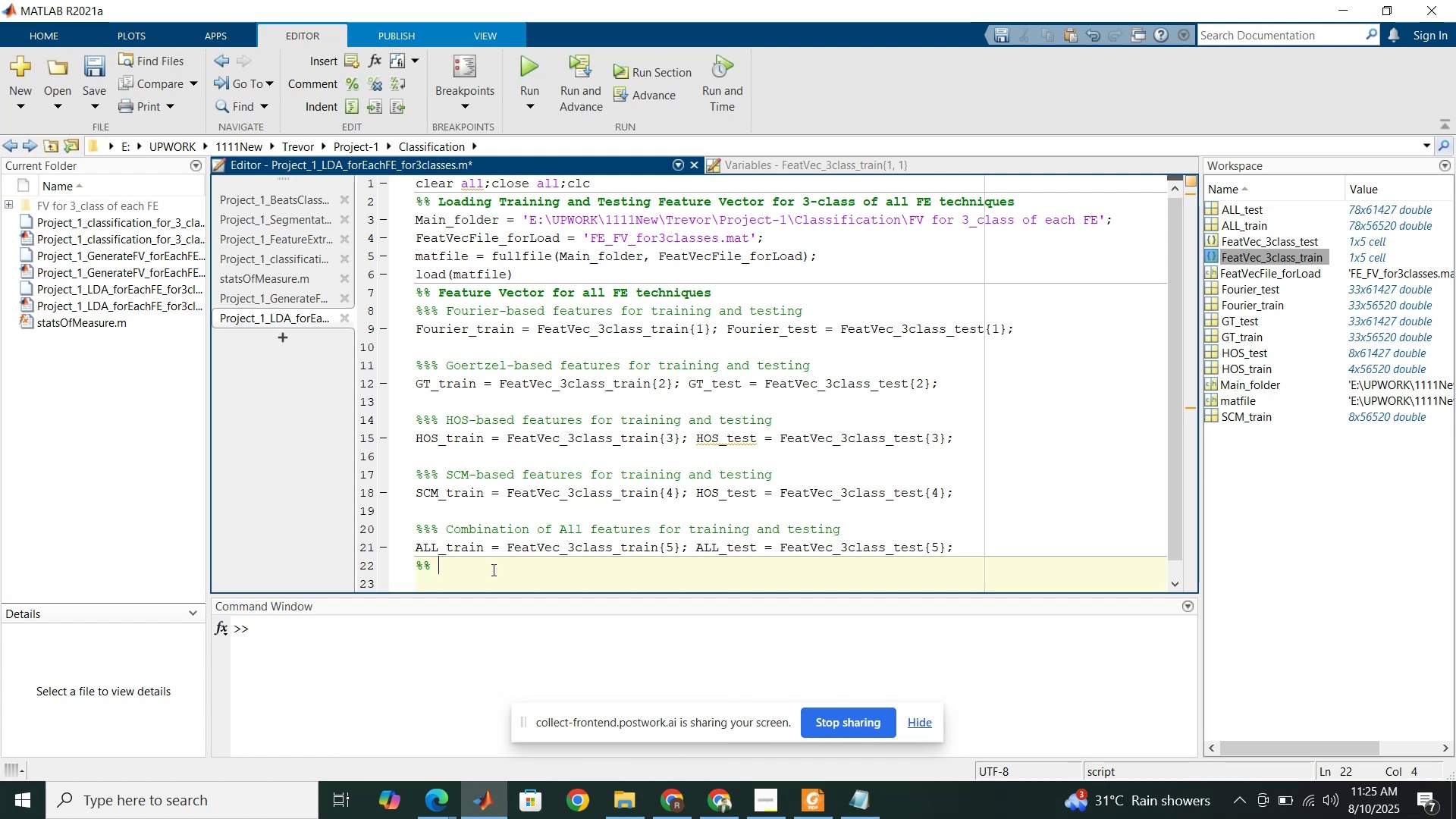 
left_click([291, 256])
 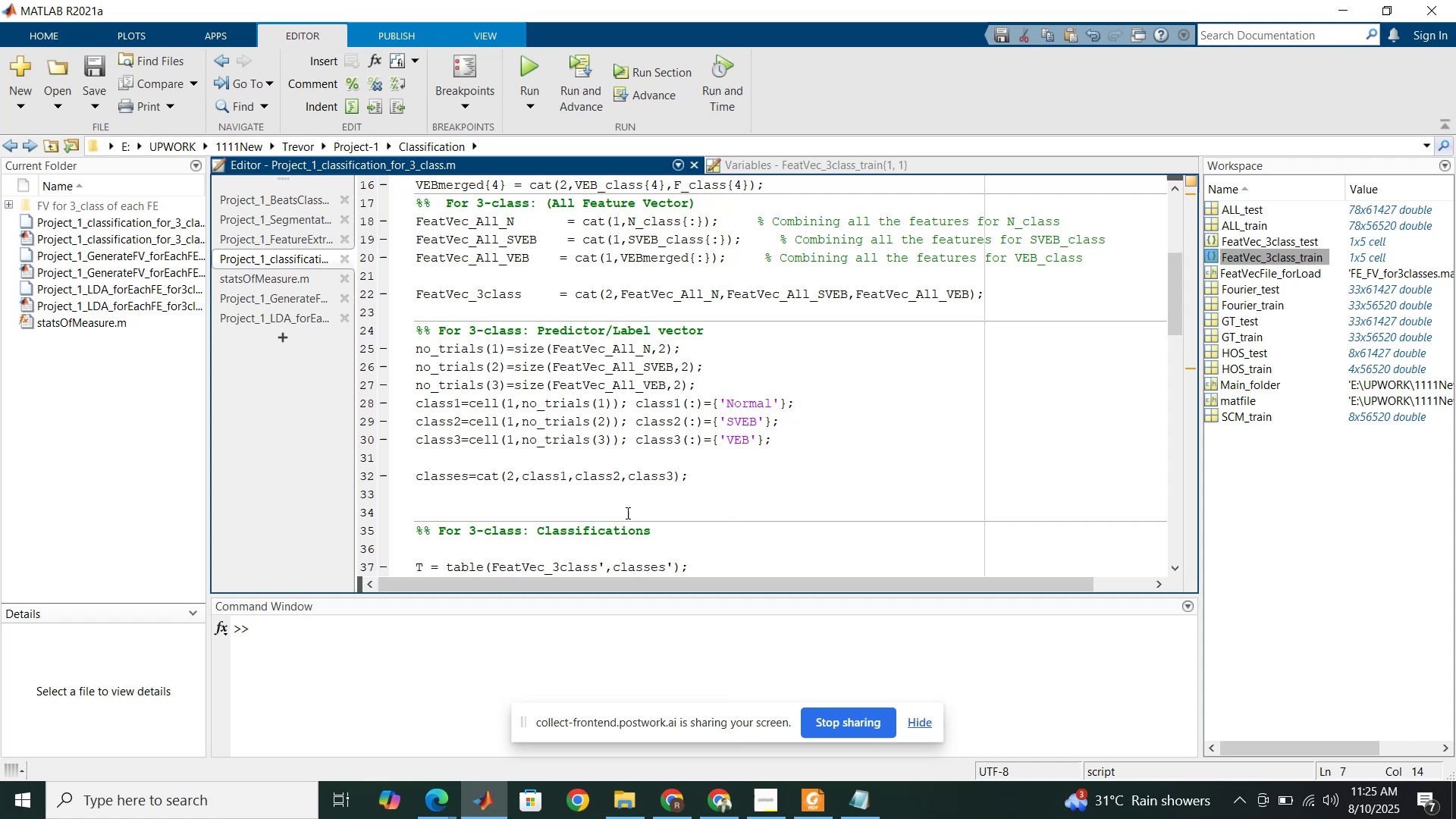 
scroll: coordinate [626, 513], scroll_direction: down, amount: 3.0
 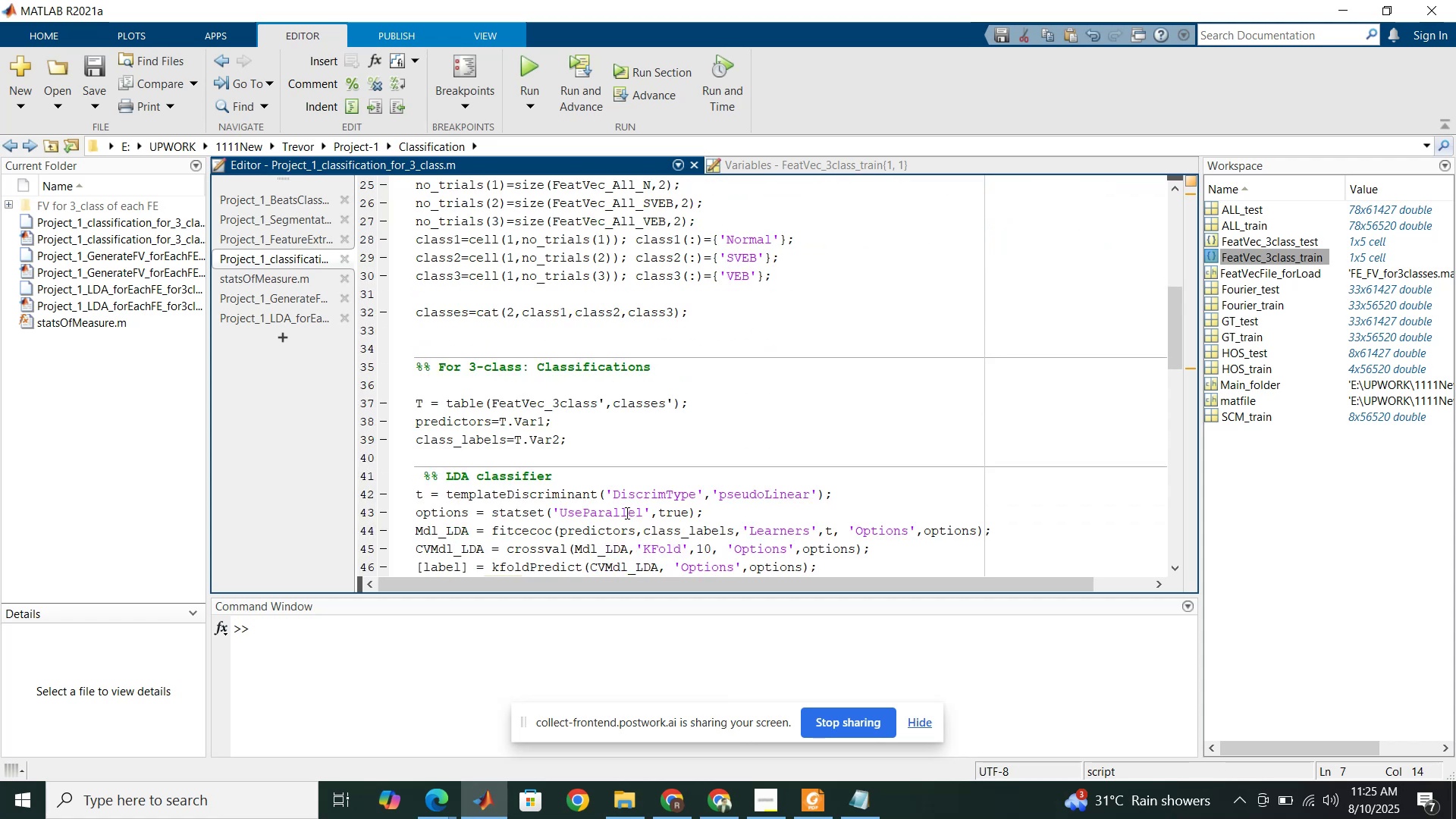 
scroll: coordinate [626, 513], scroll_direction: up, amount: 2.0
 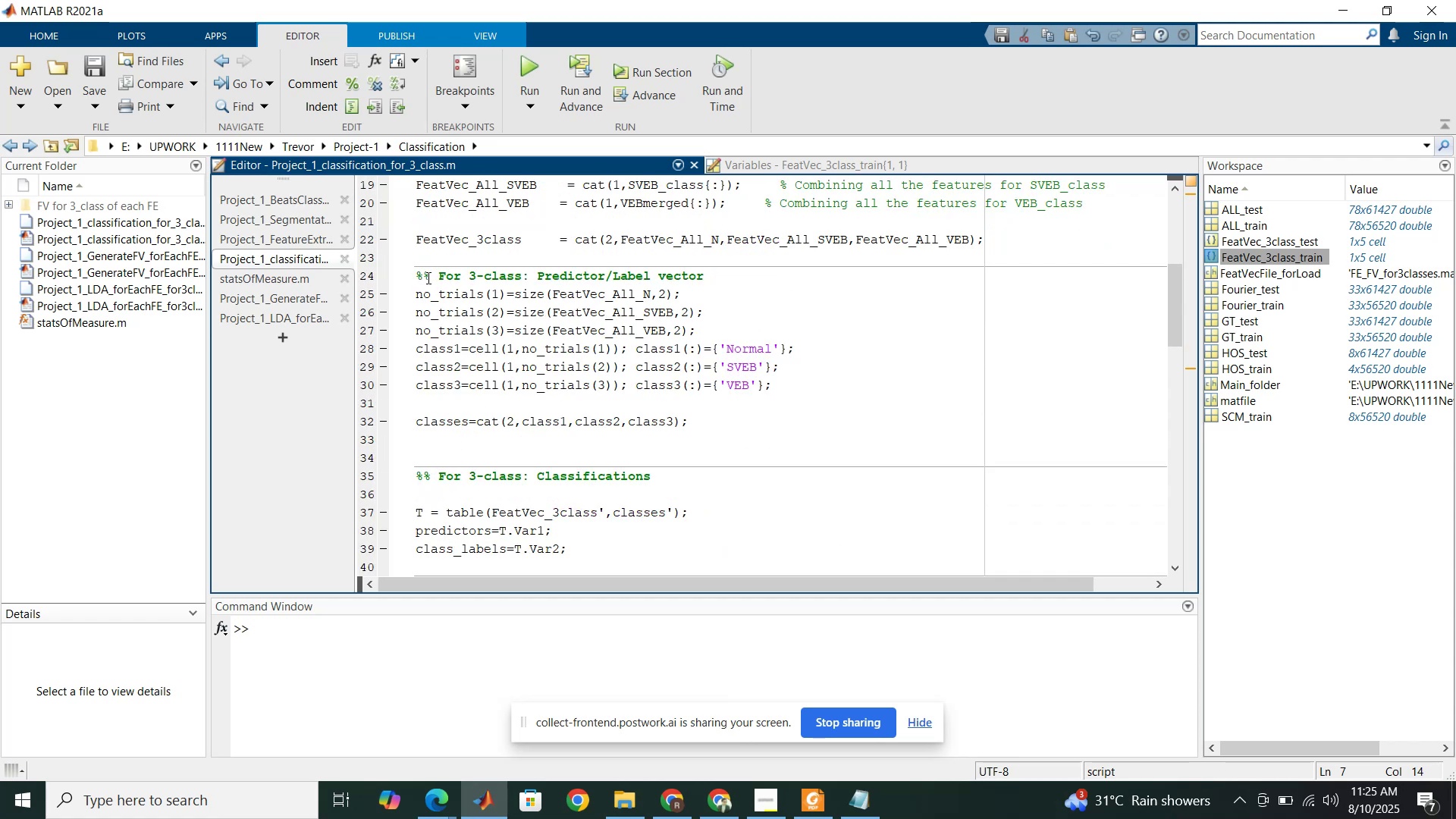 
left_click_drag(start_coordinate=[419, 274], to_coordinate=[723, 424])
 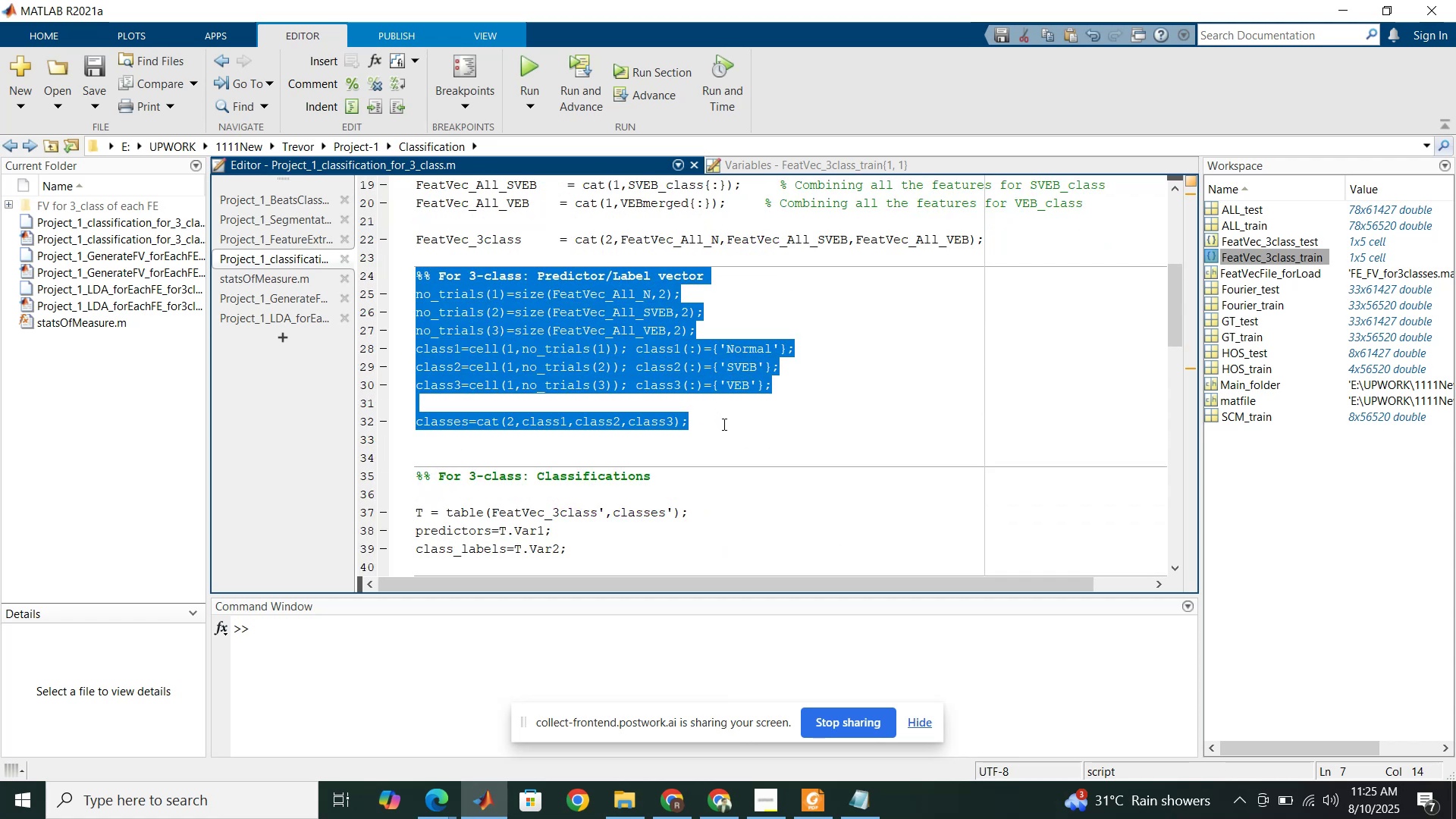 
hold_key(key=ControlLeft, duration=0.86)
 